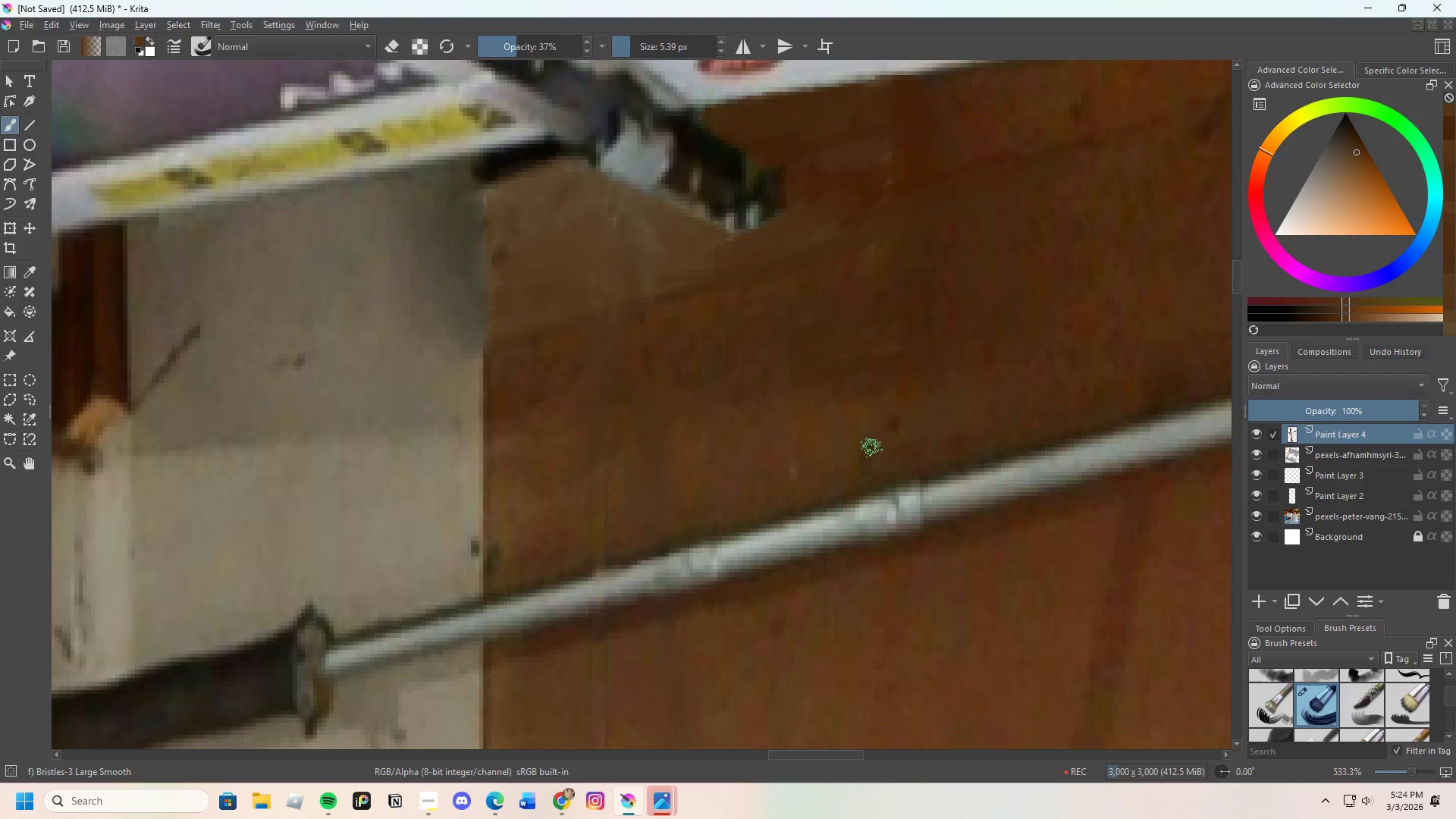 
left_click_drag(start_coordinate=[861, 452], to_coordinate=[849, 459])
 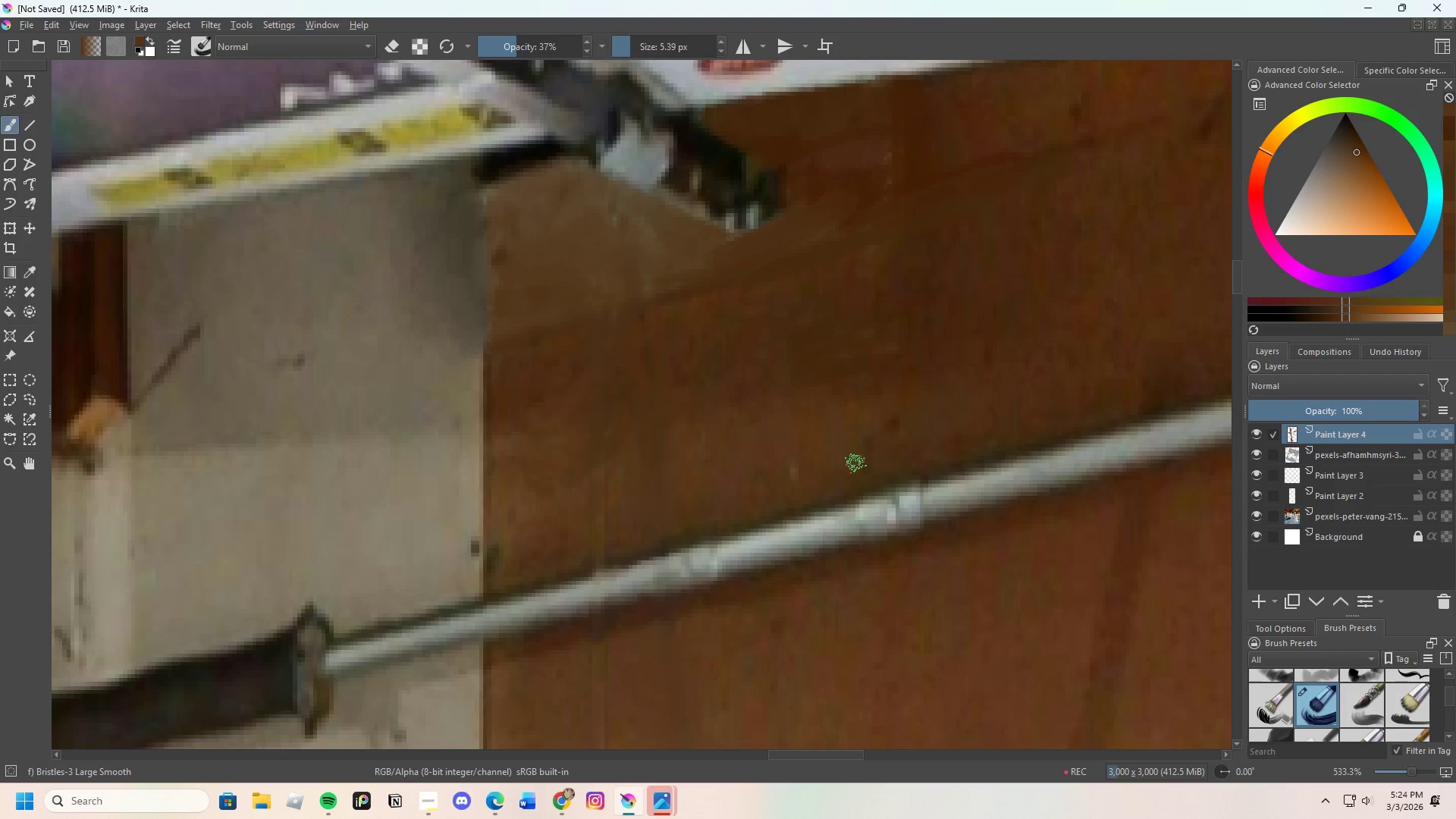 
left_click_drag(start_coordinate=[862, 455], to_coordinate=[856, 468])
 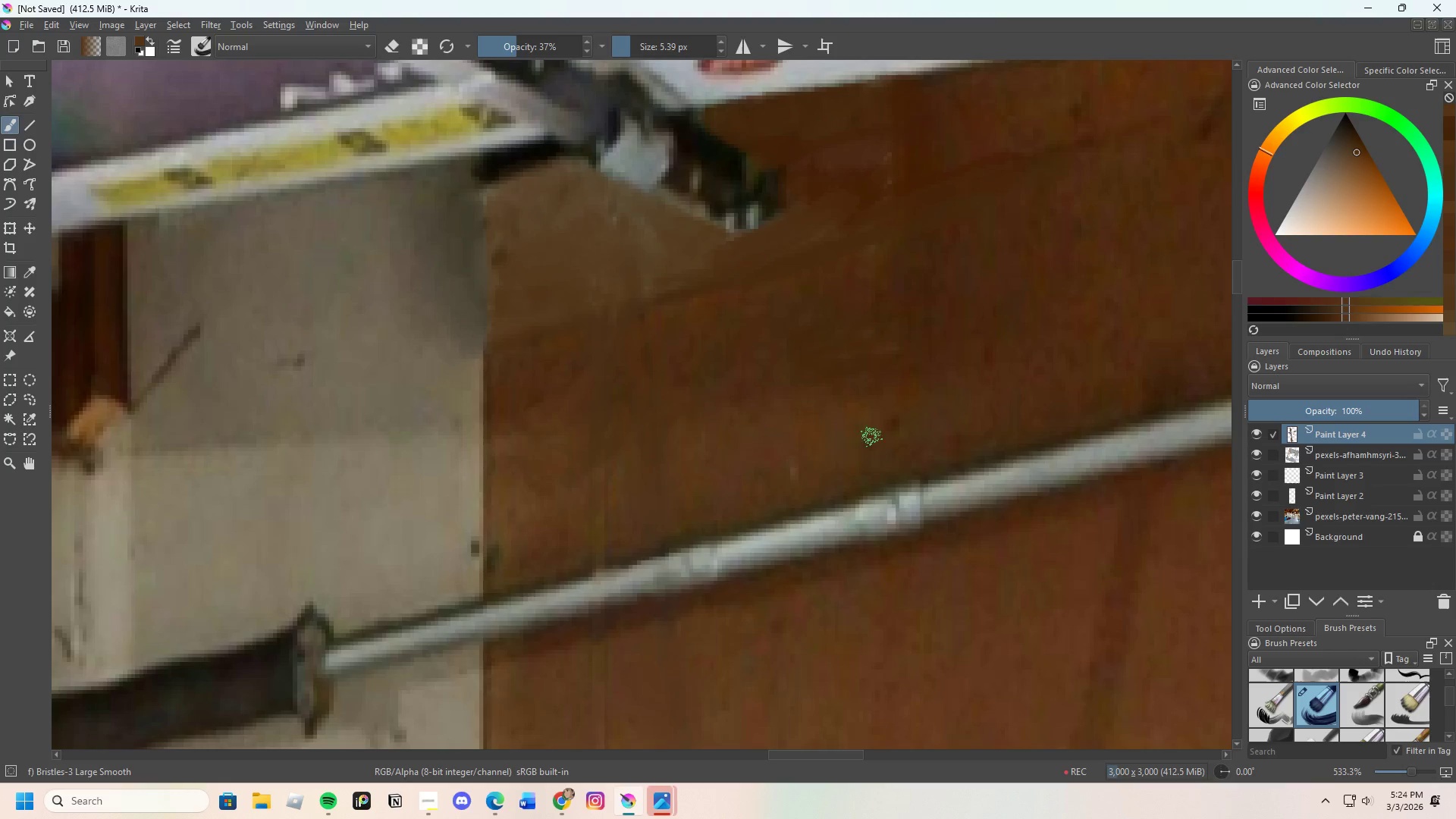 
hold_key(key=ControlLeft, duration=0.47)
 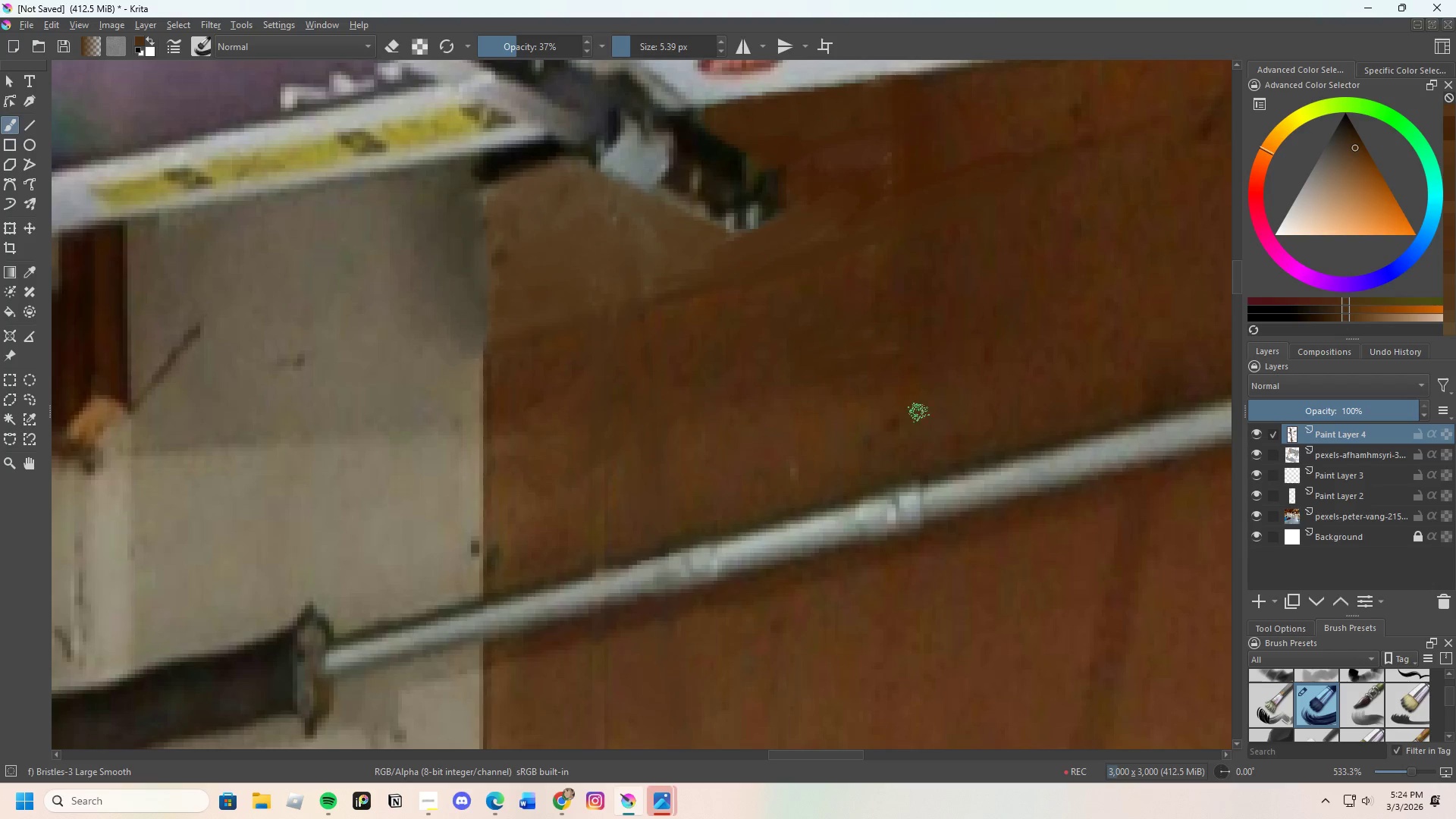 
left_click_drag(start_coordinate=[915, 416], to_coordinate=[883, 440])
 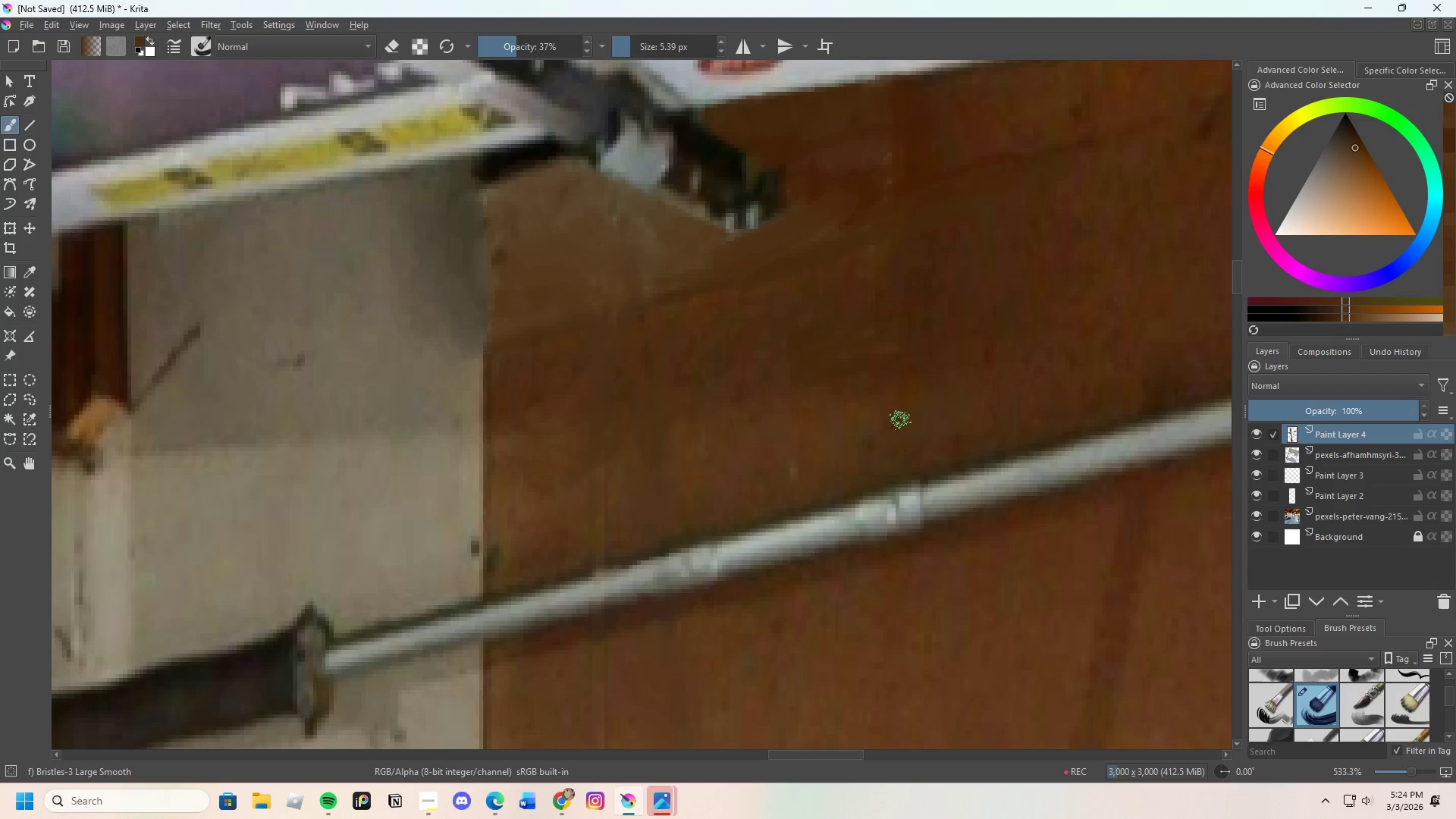 
left_click_drag(start_coordinate=[893, 425], to_coordinate=[873, 436])
 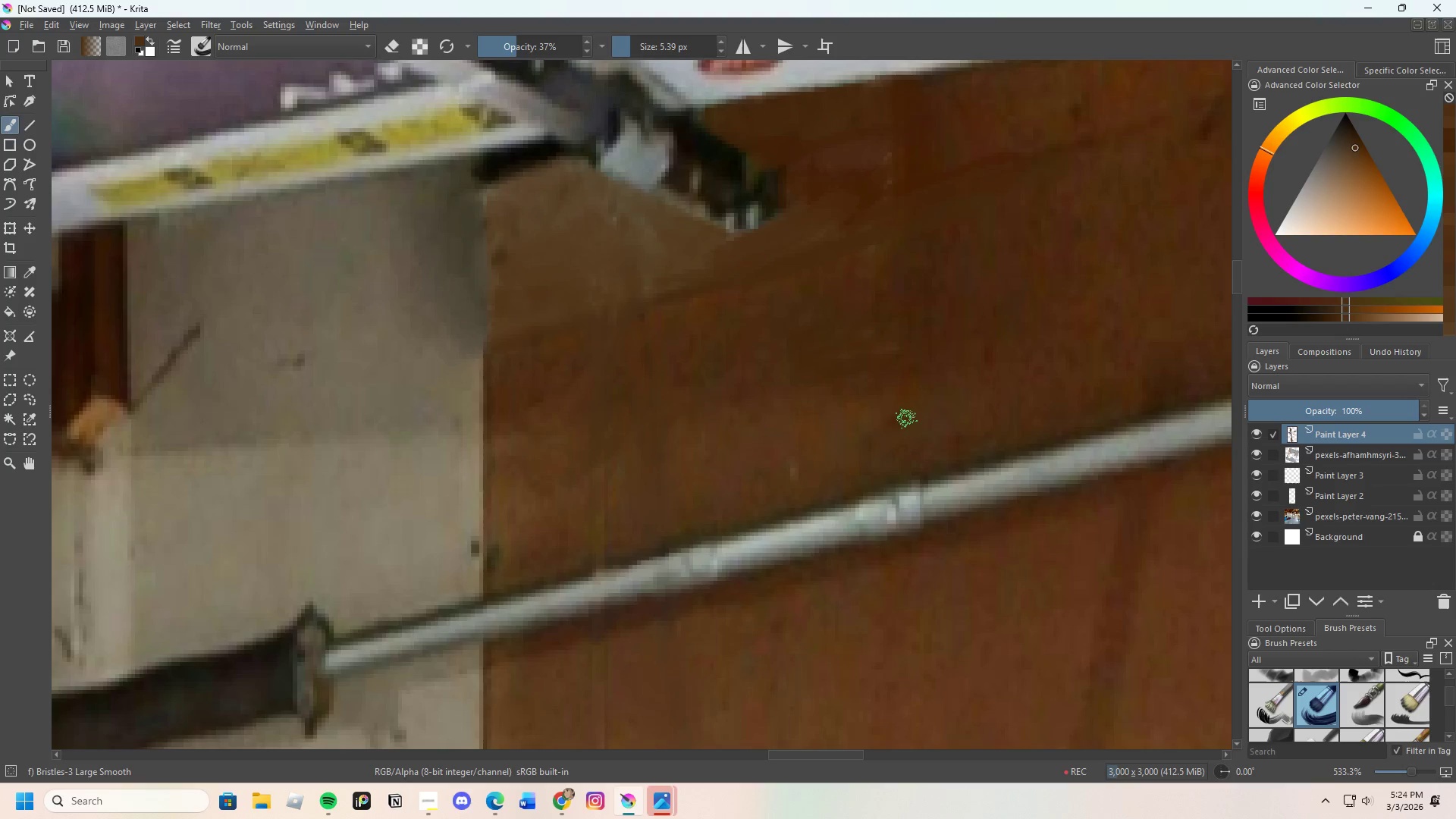 
left_click_drag(start_coordinate=[906, 419], to_coordinate=[871, 435])
 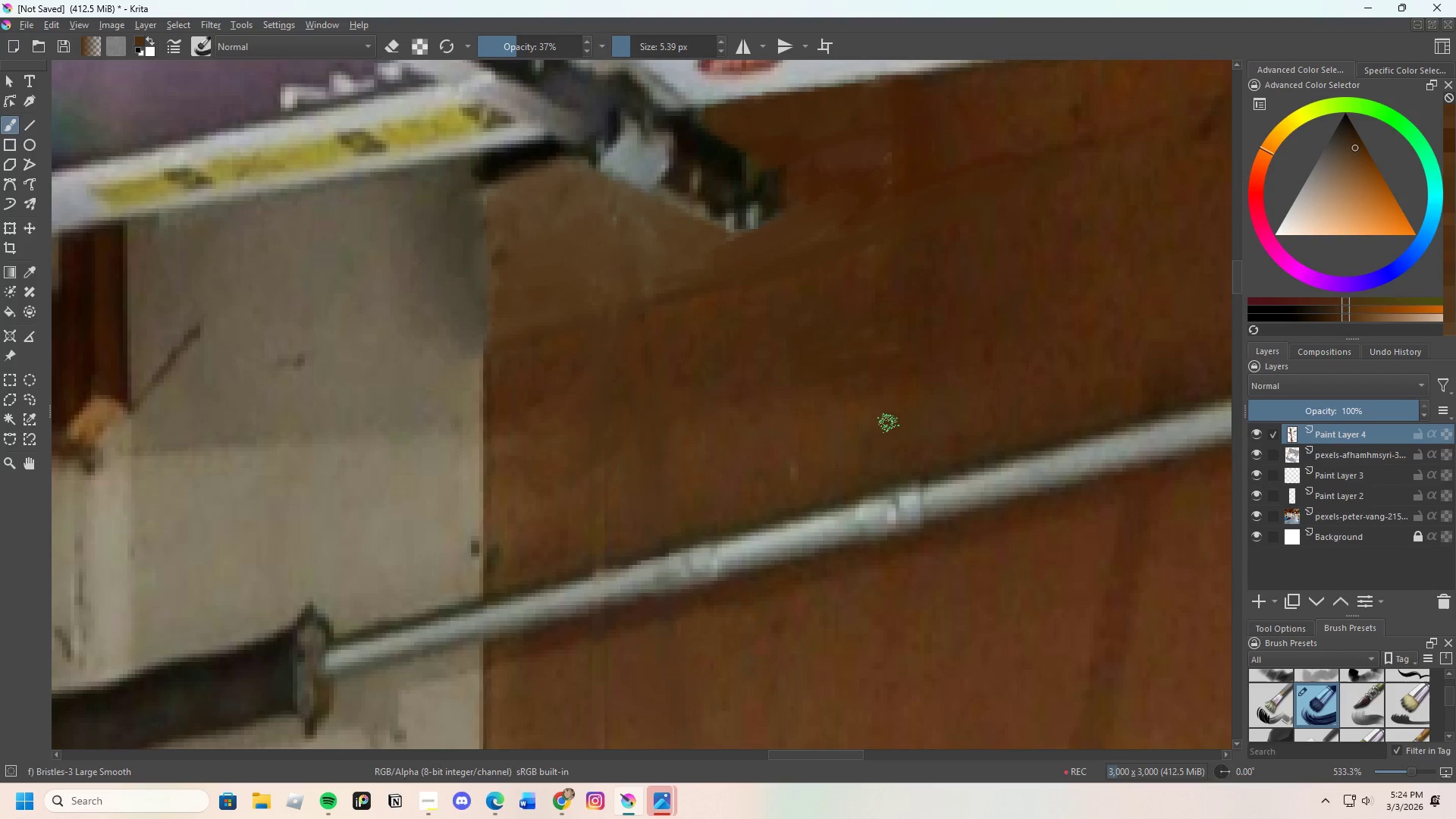 
left_click_drag(start_coordinate=[888, 423], to_coordinate=[871, 436])
 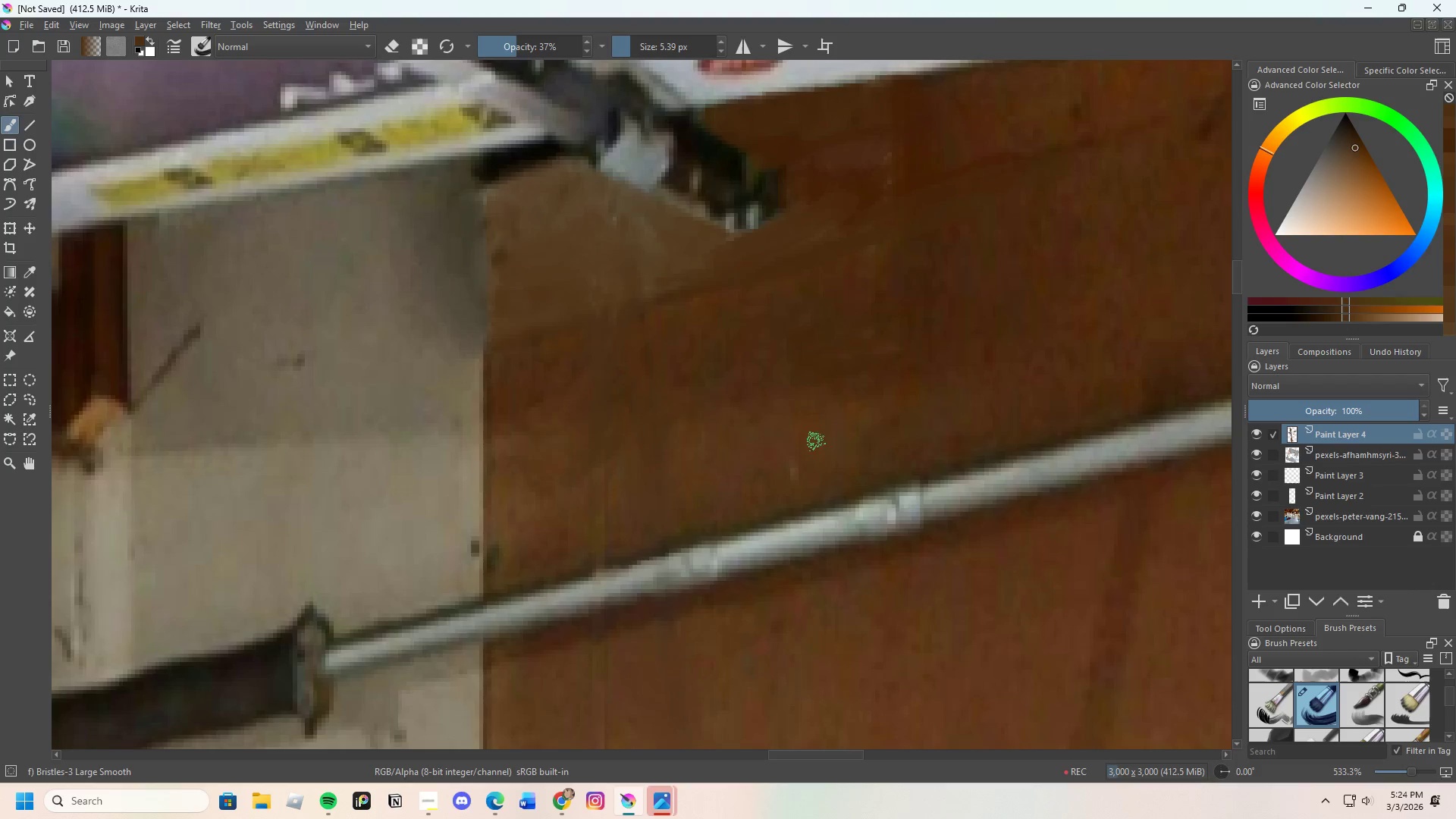 
scroll: coordinate [720, 444], scroll_direction: down, amount: 4.0
 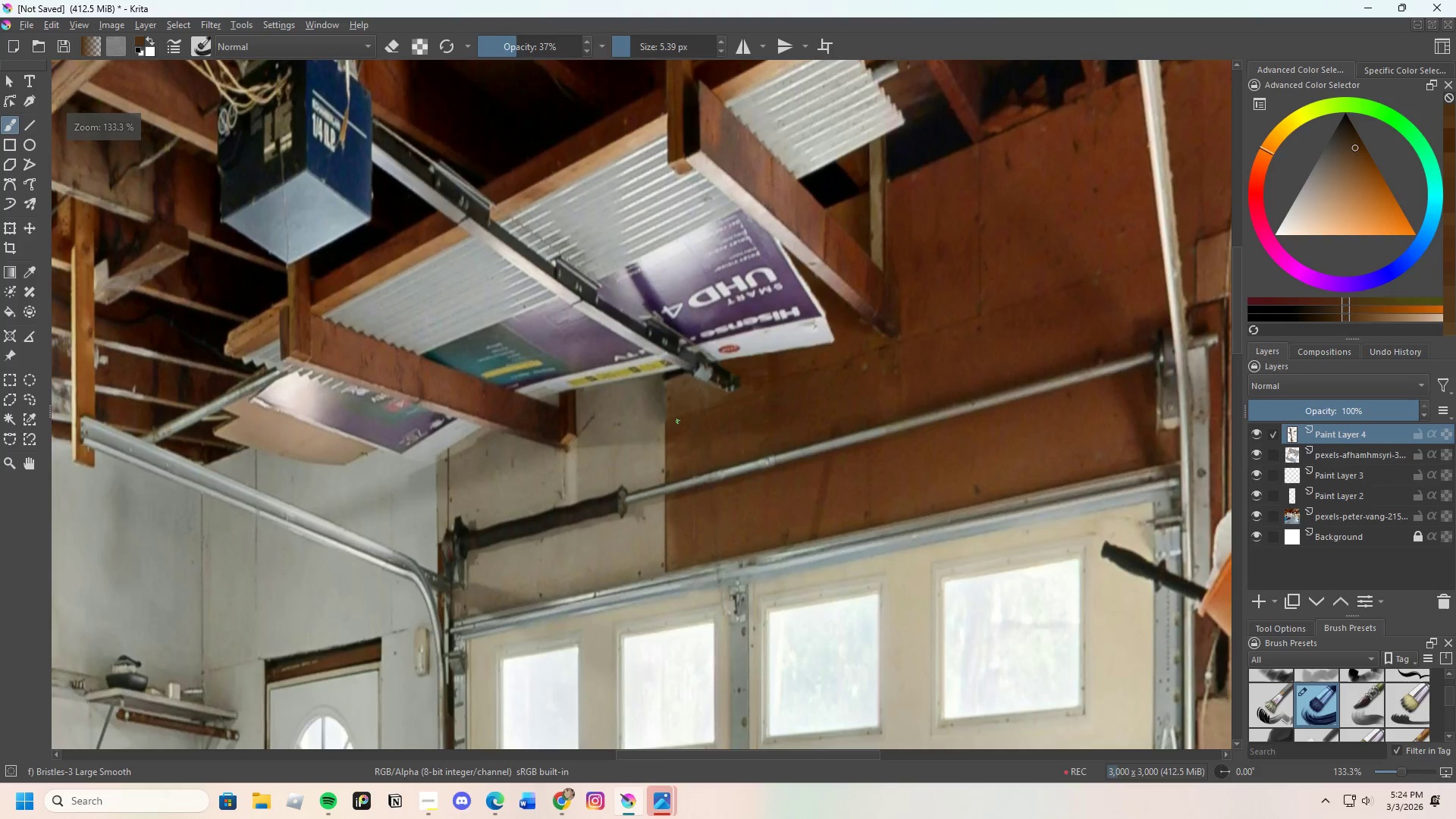 
scroll: coordinate [688, 418], scroll_direction: up, amount: 5.0
 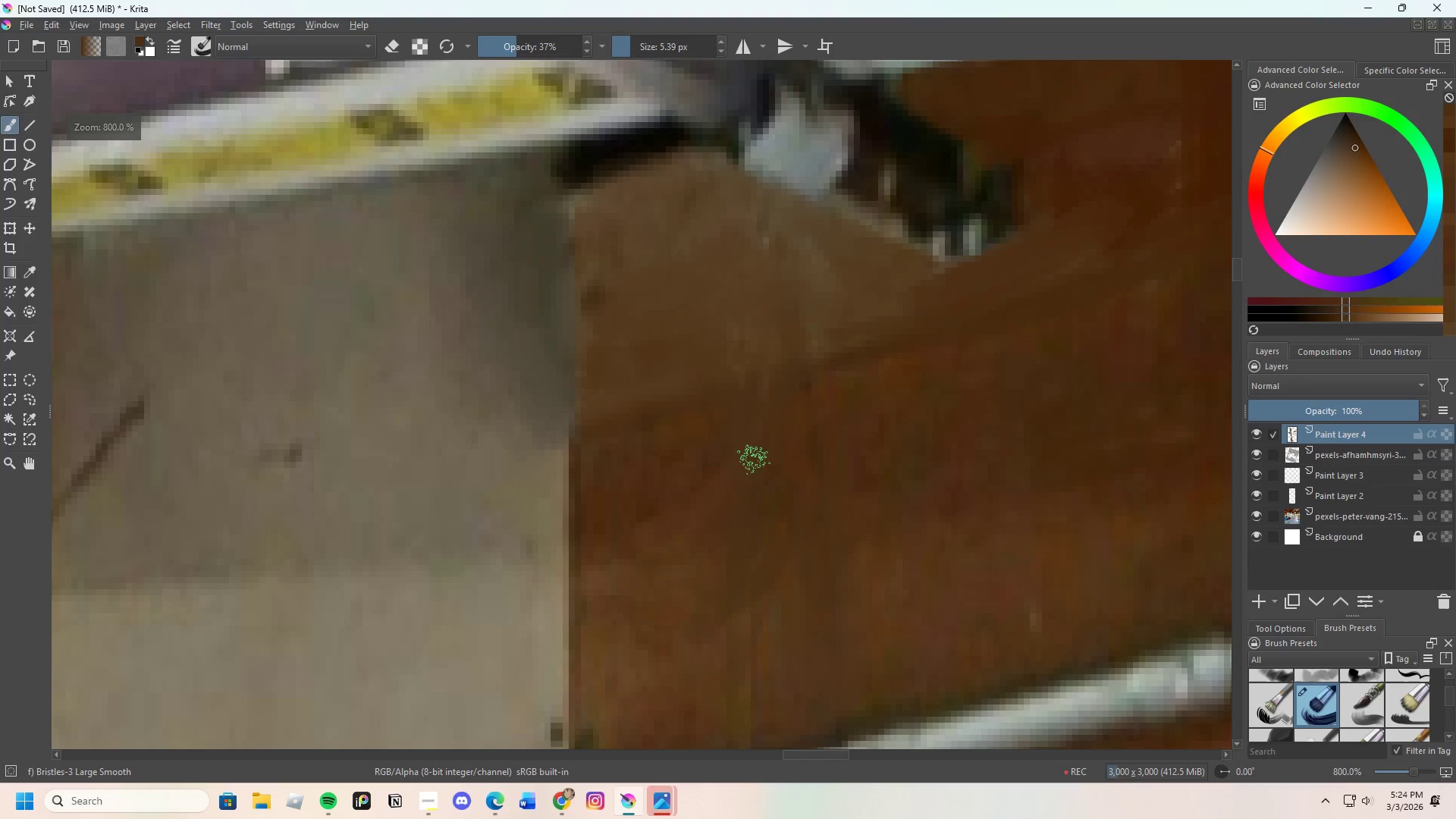 
key(Control+ControlLeft)
 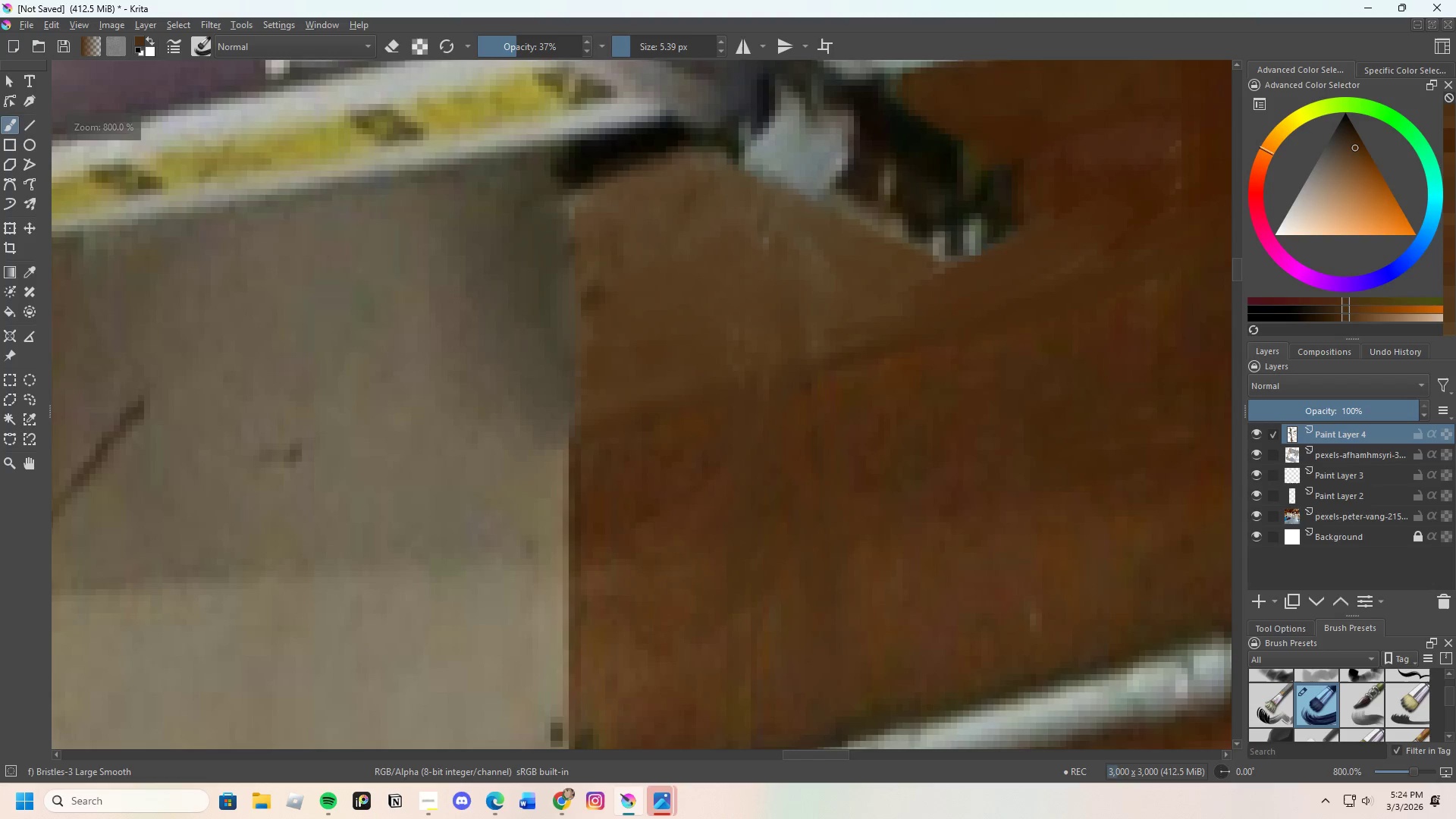 
left_click([761, 469])
 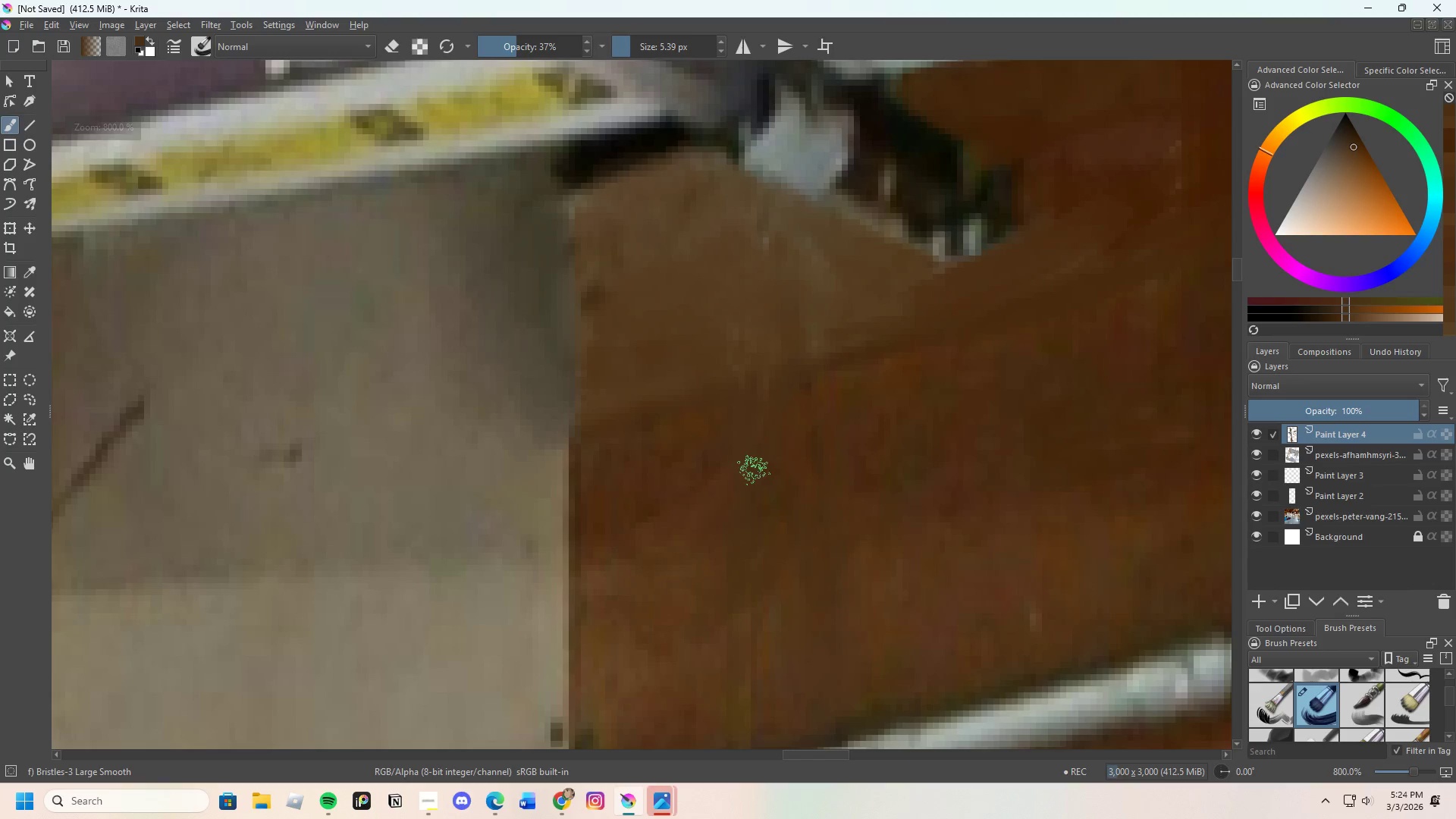 
left_click_drag(start_coordinate=[735, 469], to_coordinate=[658, 513])
 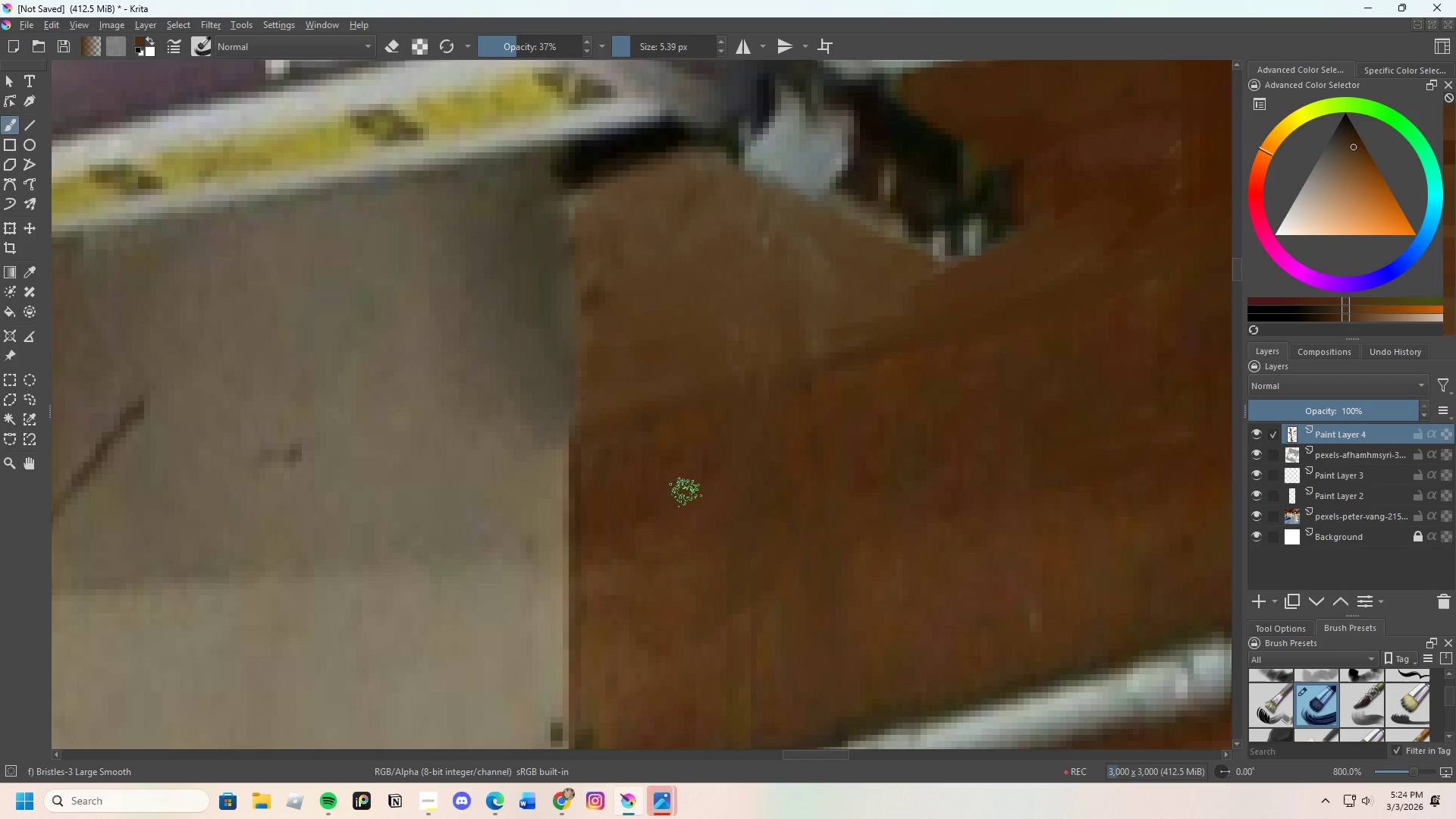 
left_click_drag(start_coordinate=[667, 496], to_coordinate=[613, 522])
 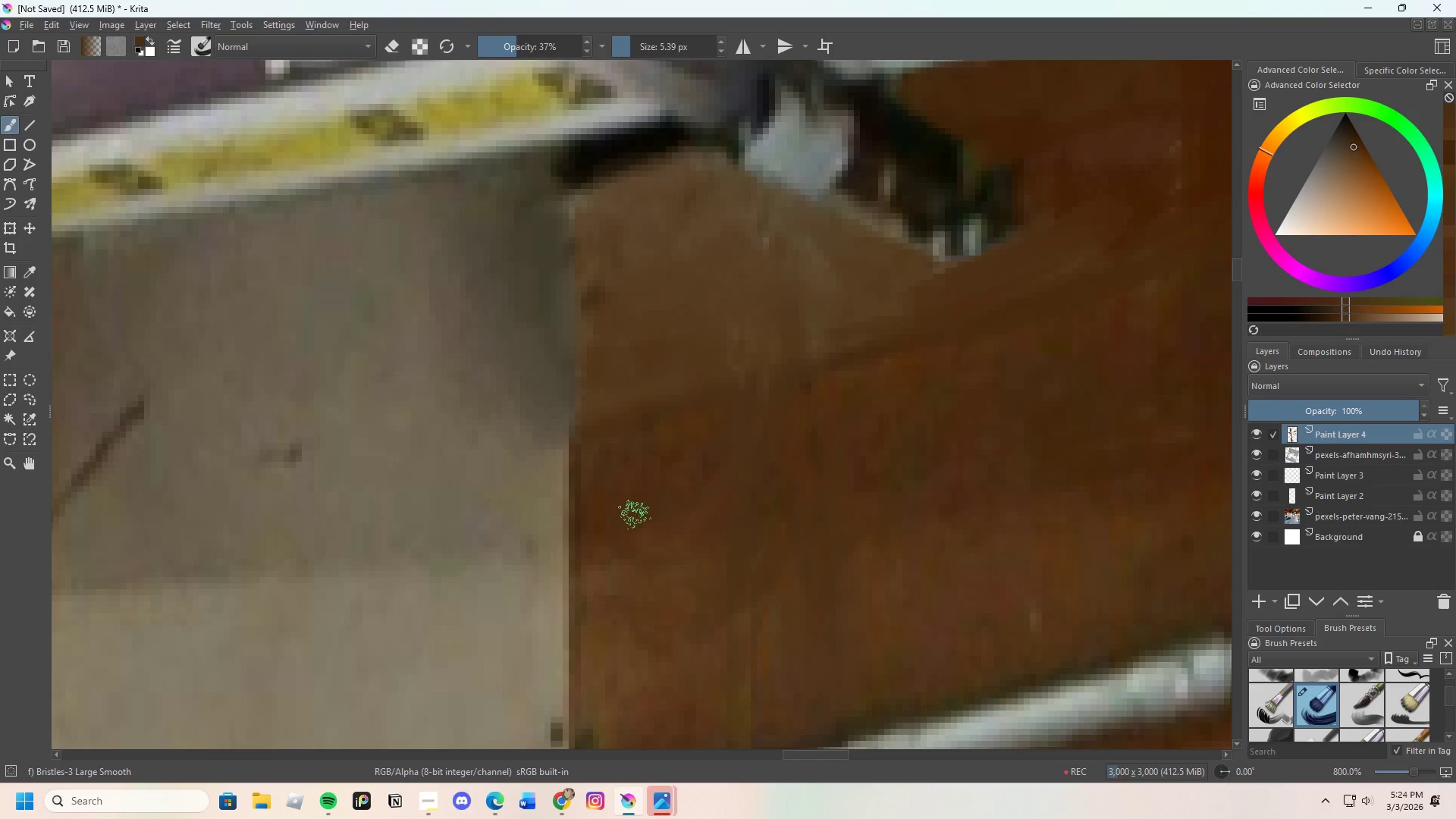 
left_click_drag(start_coordinate=[635, 515], to_coordinate=[588, 554])
 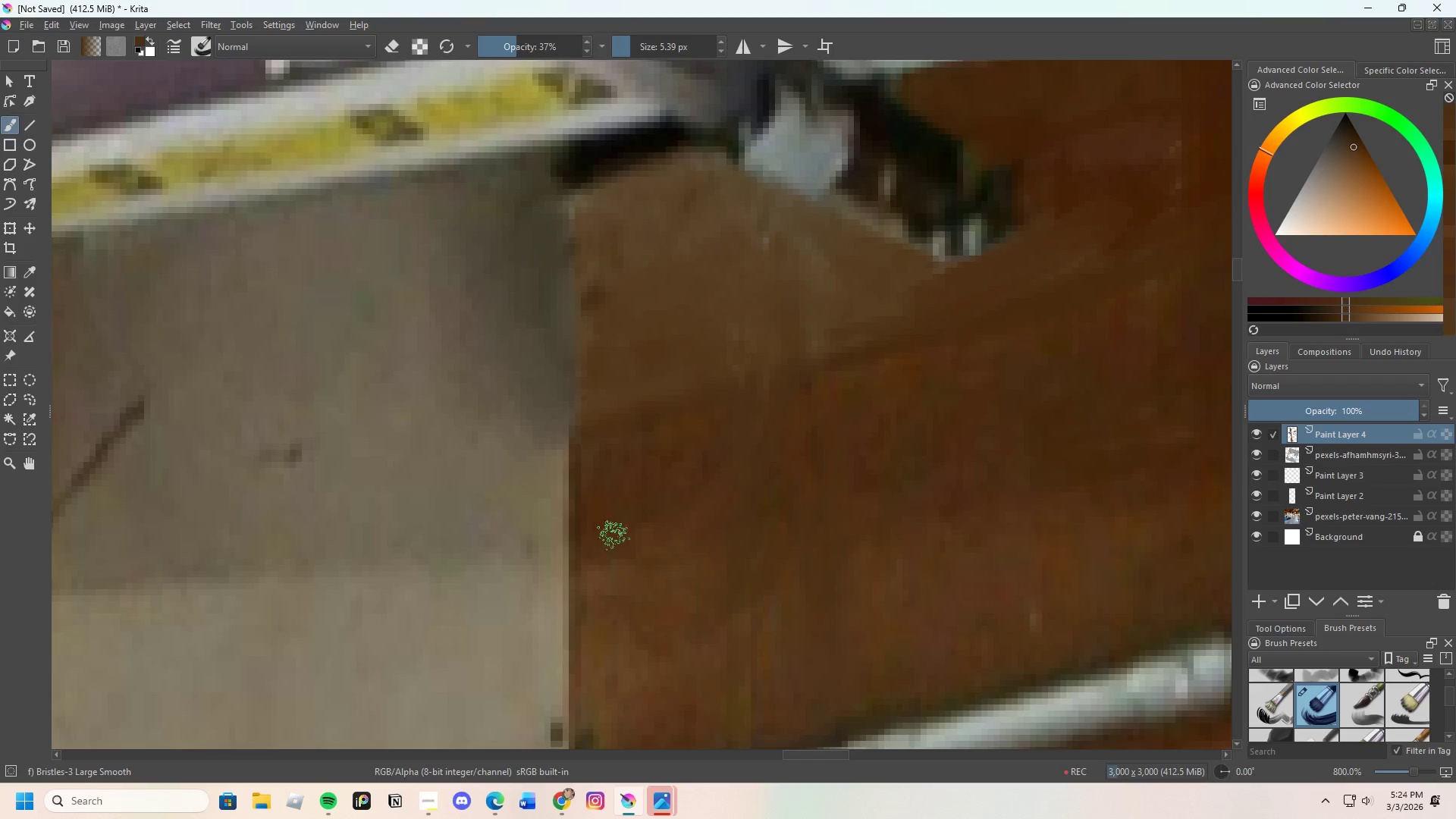 
left_click_drag(start_coordinate=[613, 535], to_coordinate=[623, 546])
 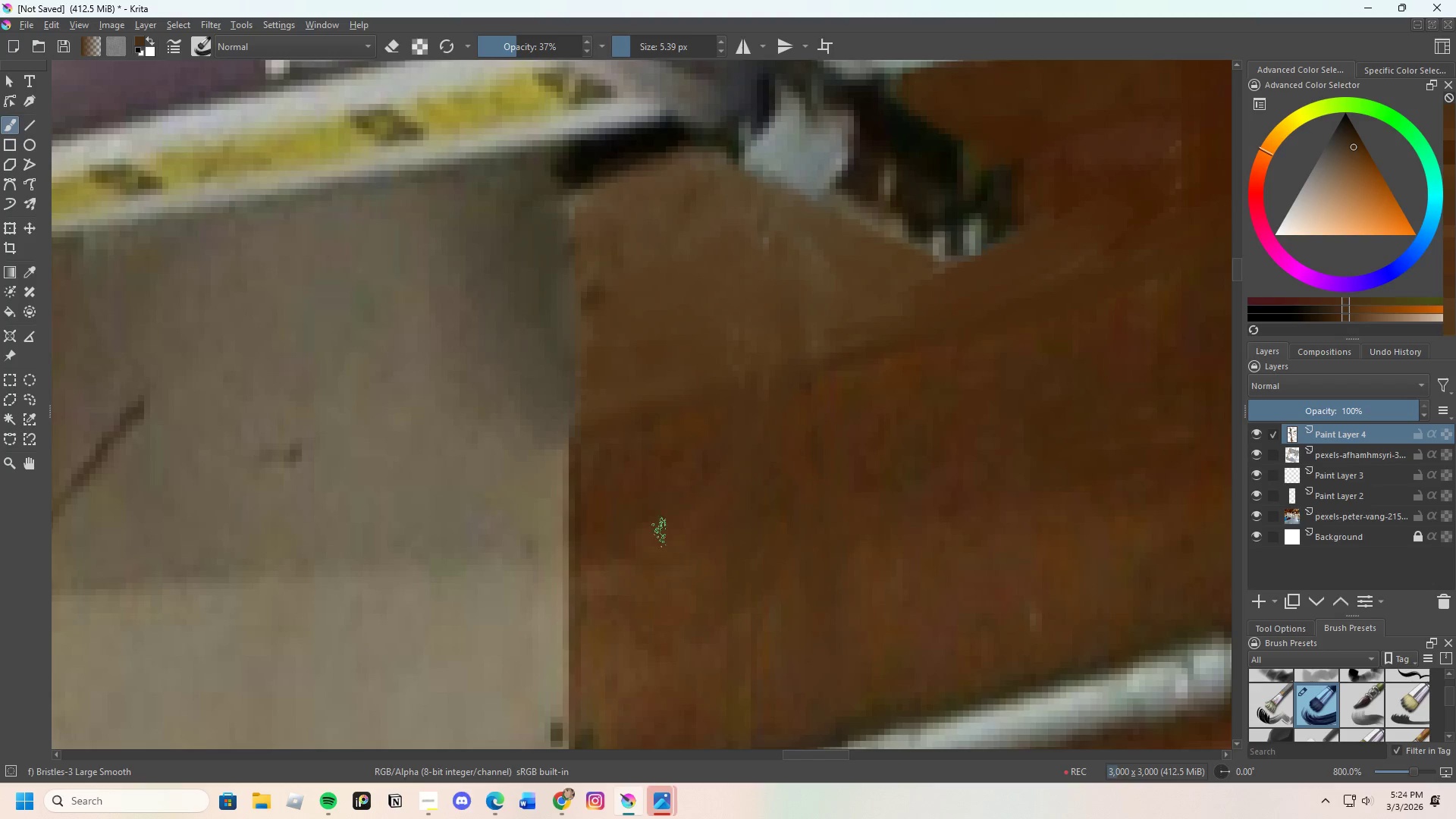 
left_click_drag(start_coordinate=[667, 537], to_coordinate=[611, 577])
 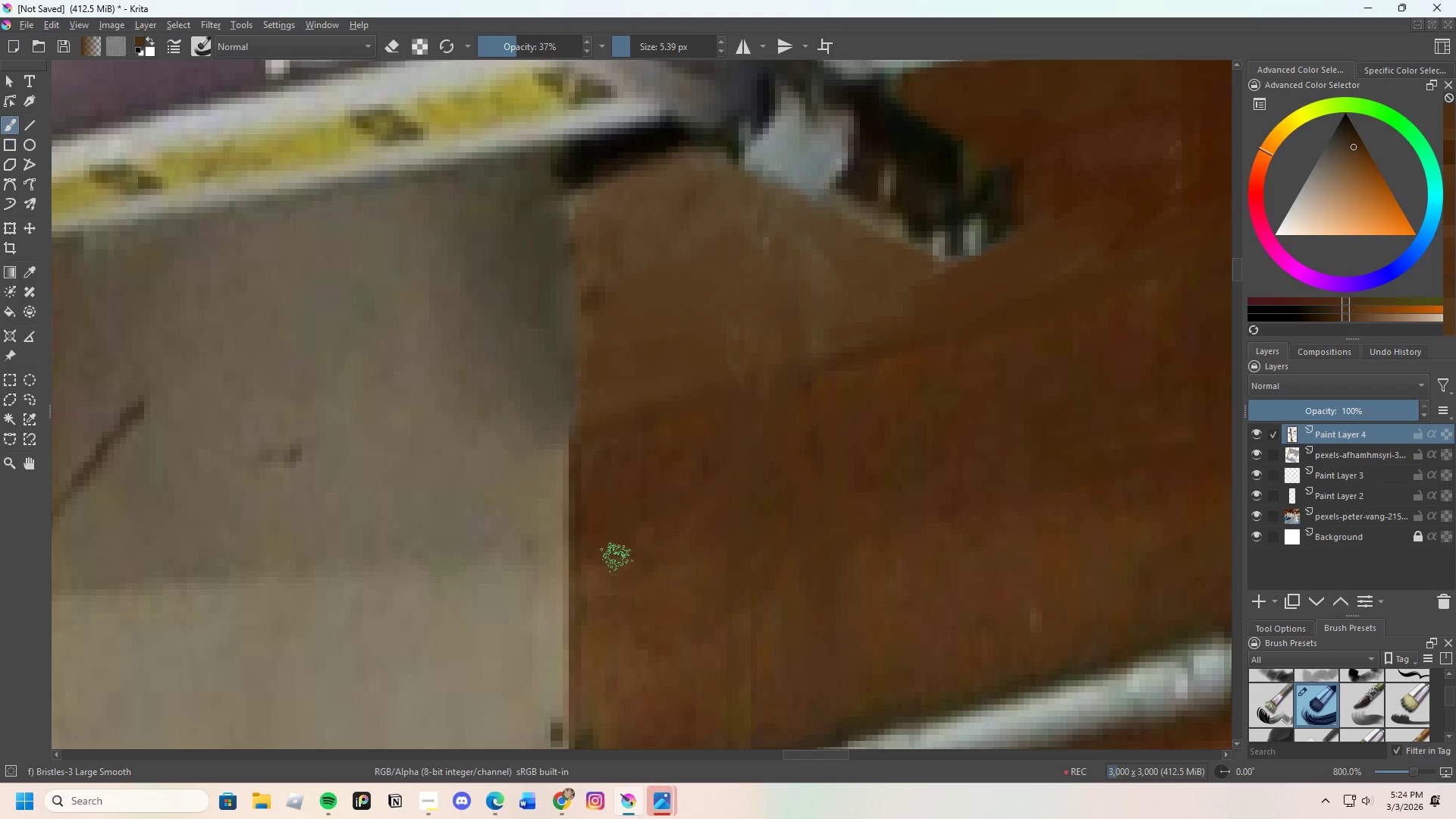 
left_click_drag(start_coordinate=[613, 563], to_coordinate=[601, 550])
 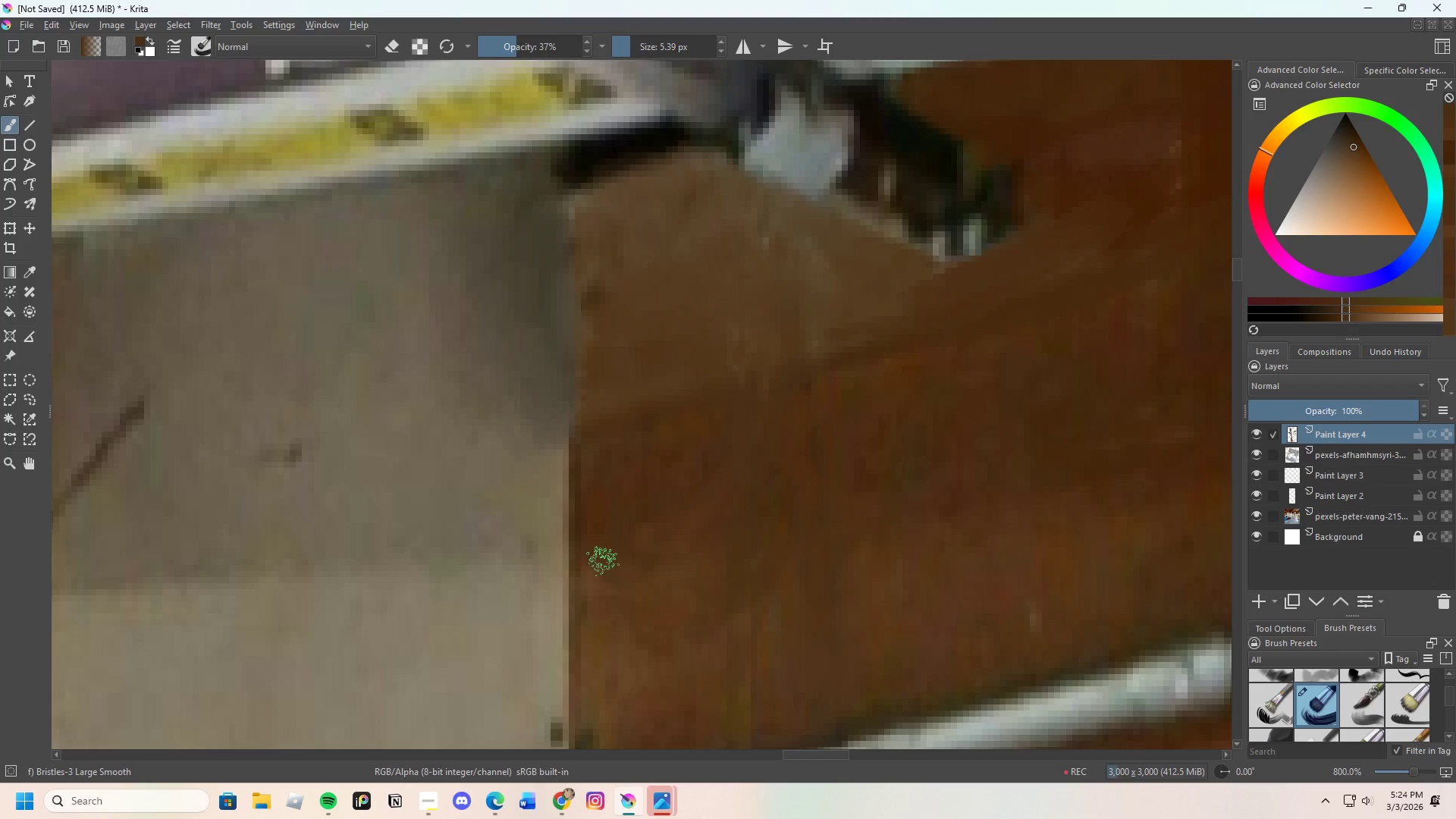 
left_click_drag(start_coordinate=[593, 548], to_coordinate=[595, 552])
 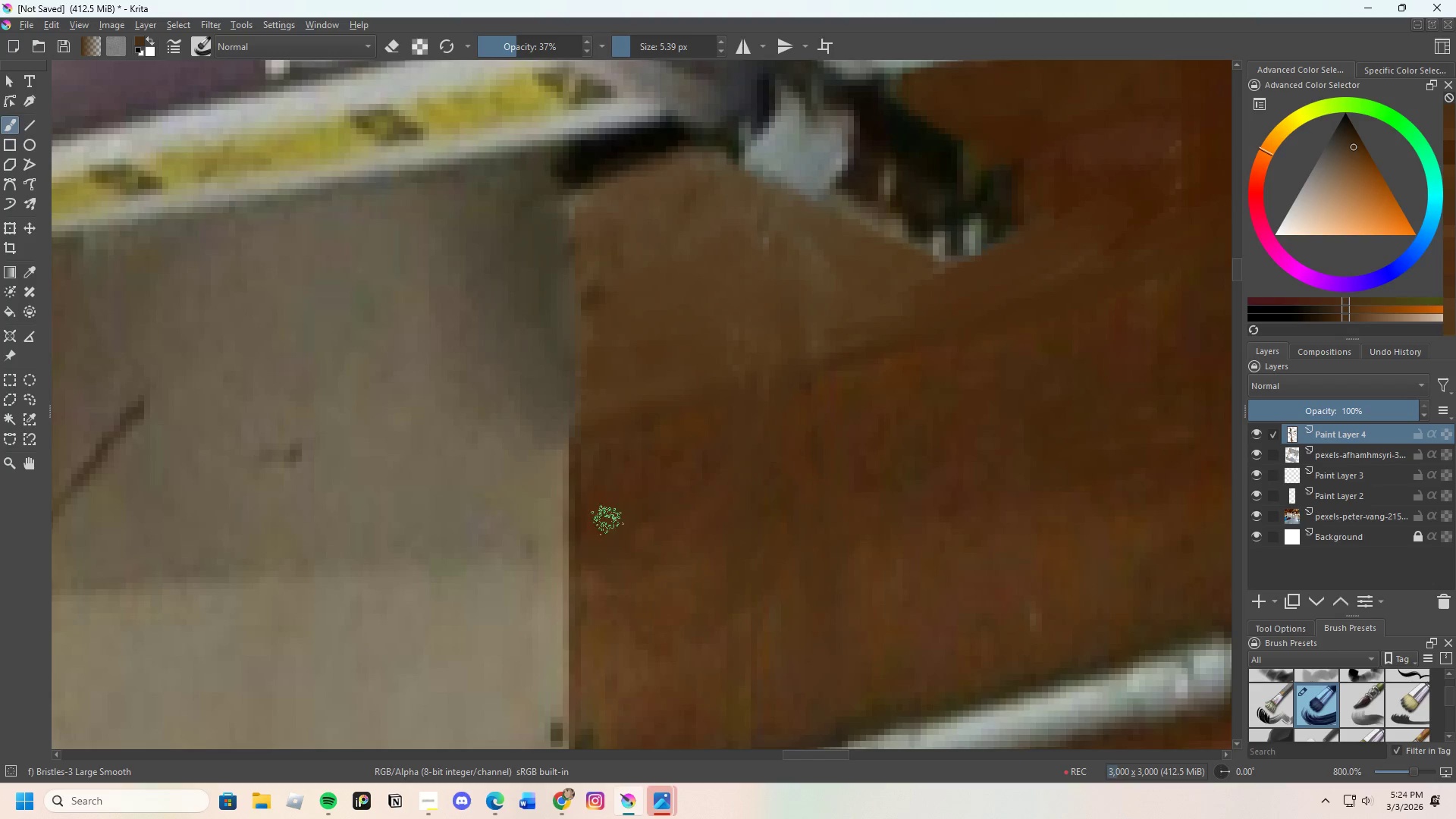 
key(Control+ControlLeft)
 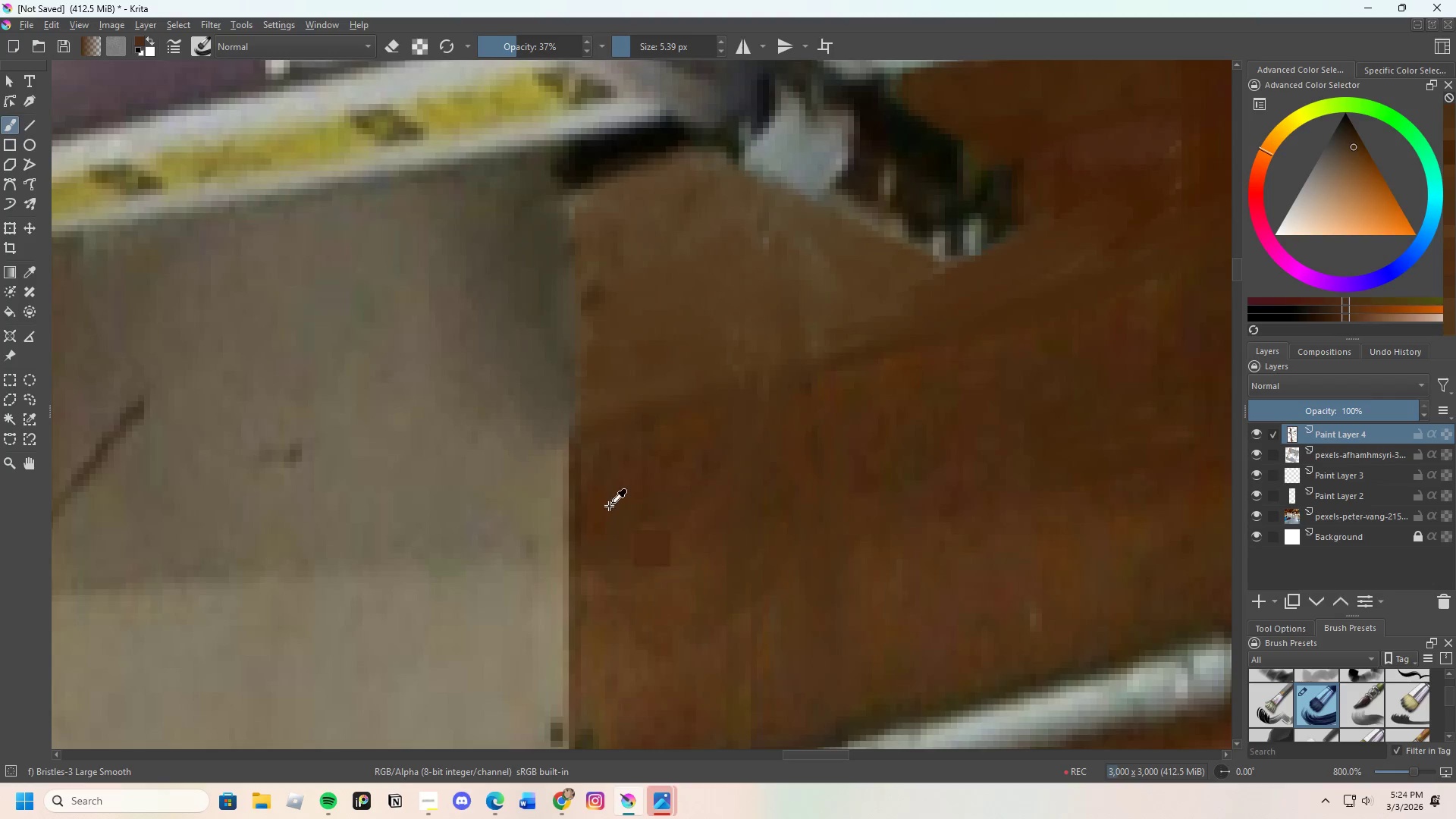 
left_click_drag(start_coordinate=[610, 506], to_coordinate=[610, 500])
 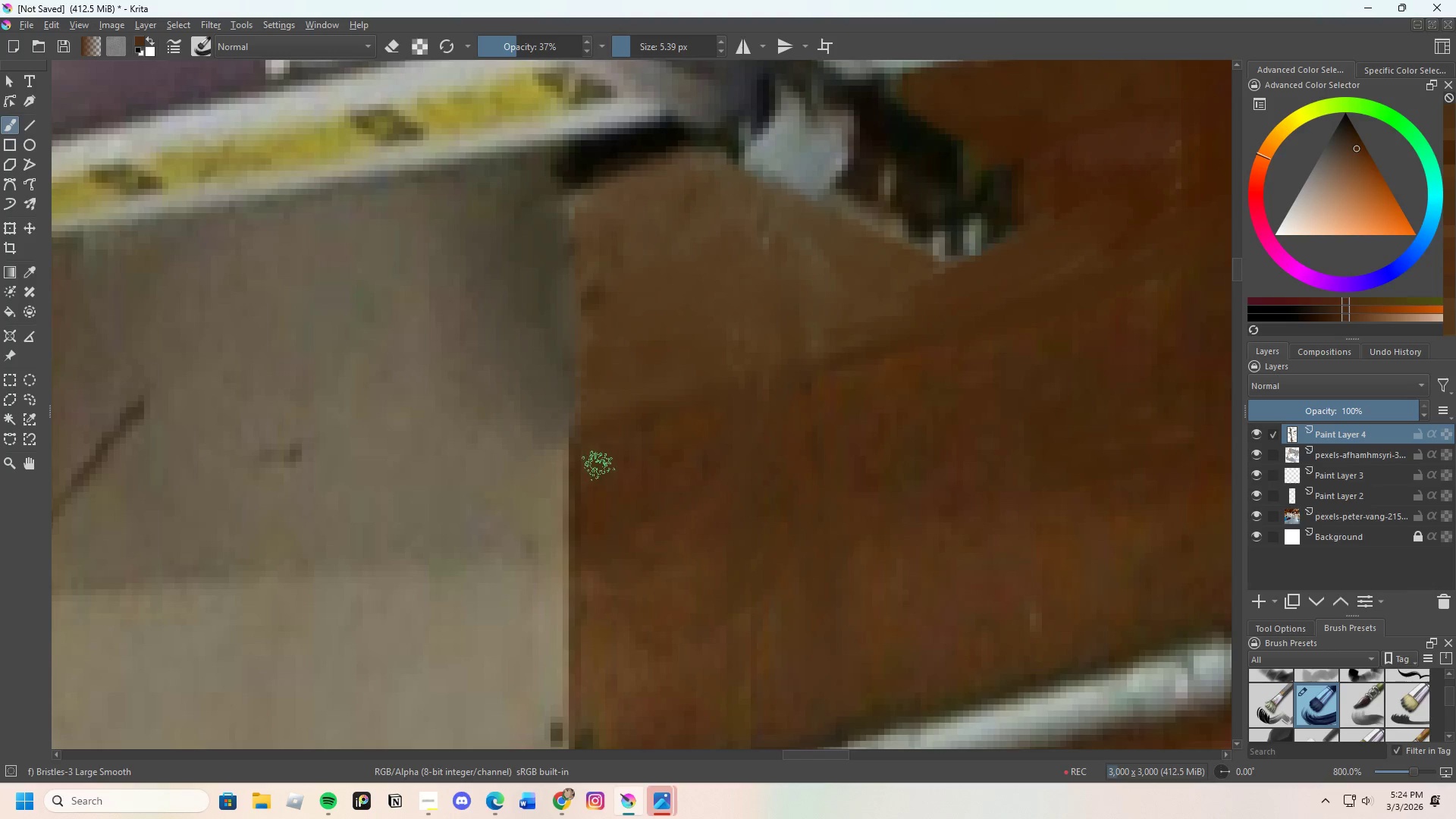 
left_click_drag(start_coordinate=[598, 466], to_coordinate=[610, 514])
 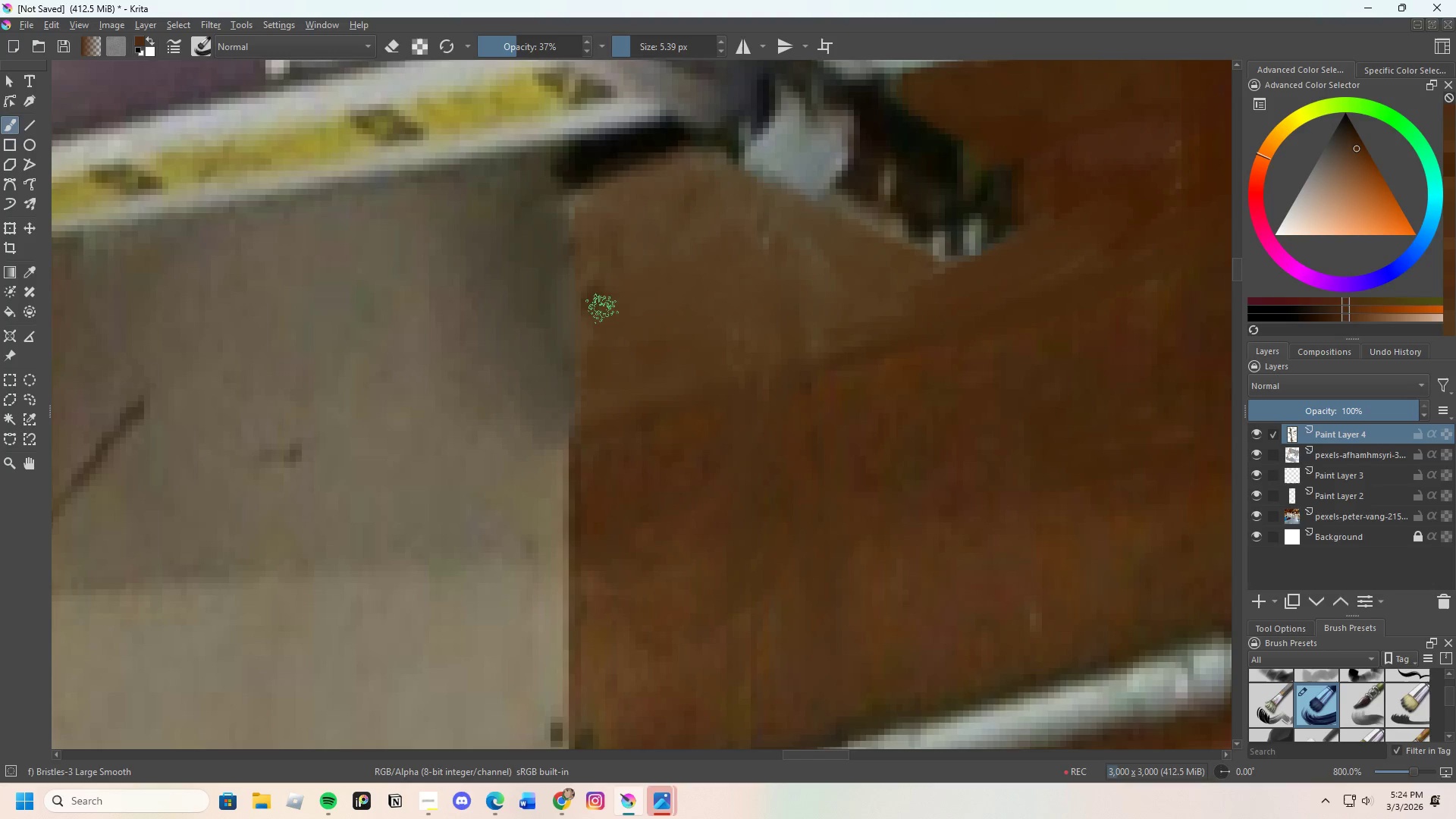 
hold_key(key=ControlLeft, duration=0.48)
left_click([577, 240])
 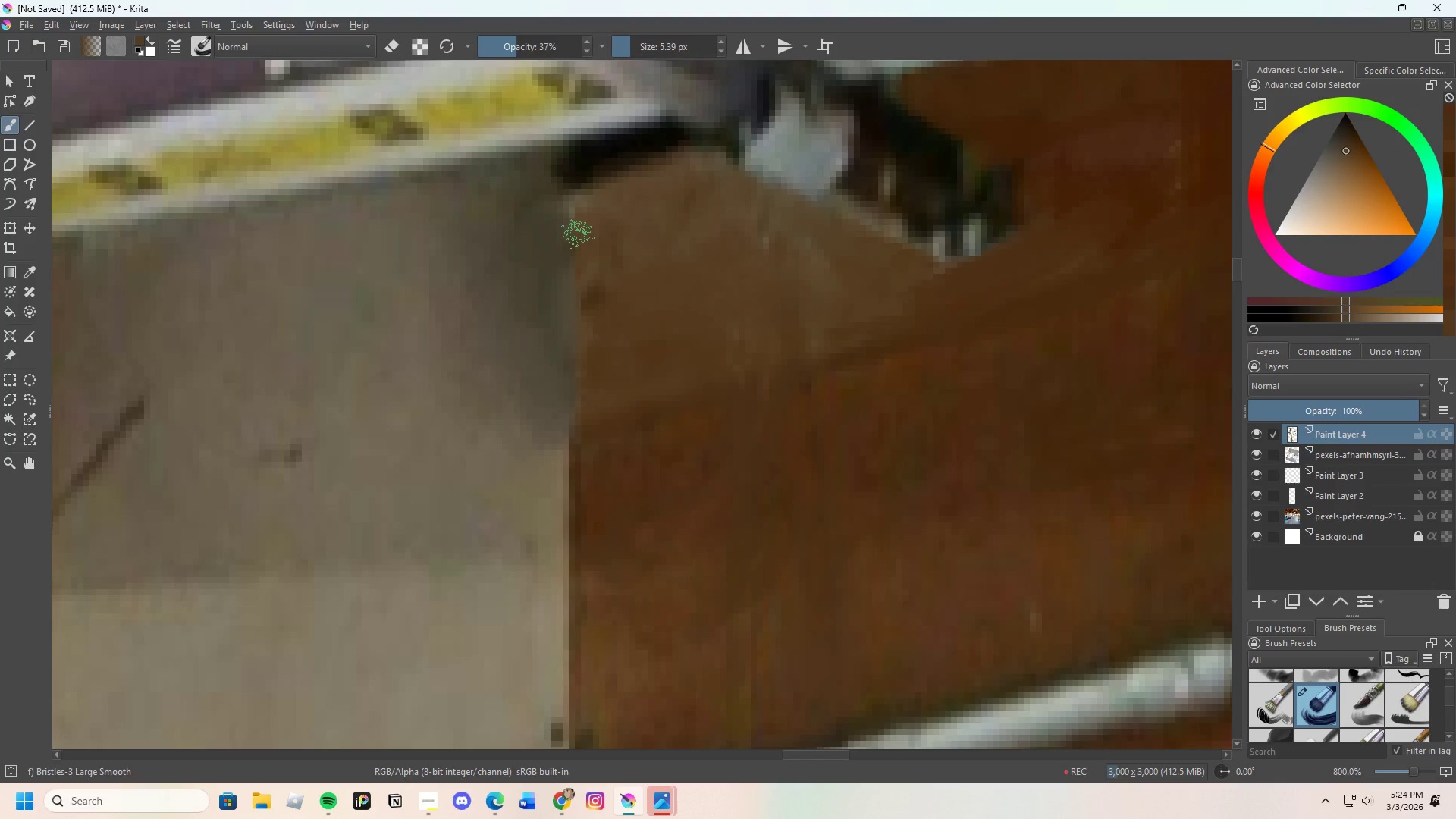 
left_click_drag(start_coordinate=[578, 237], to_coordinate=[592, 349])
 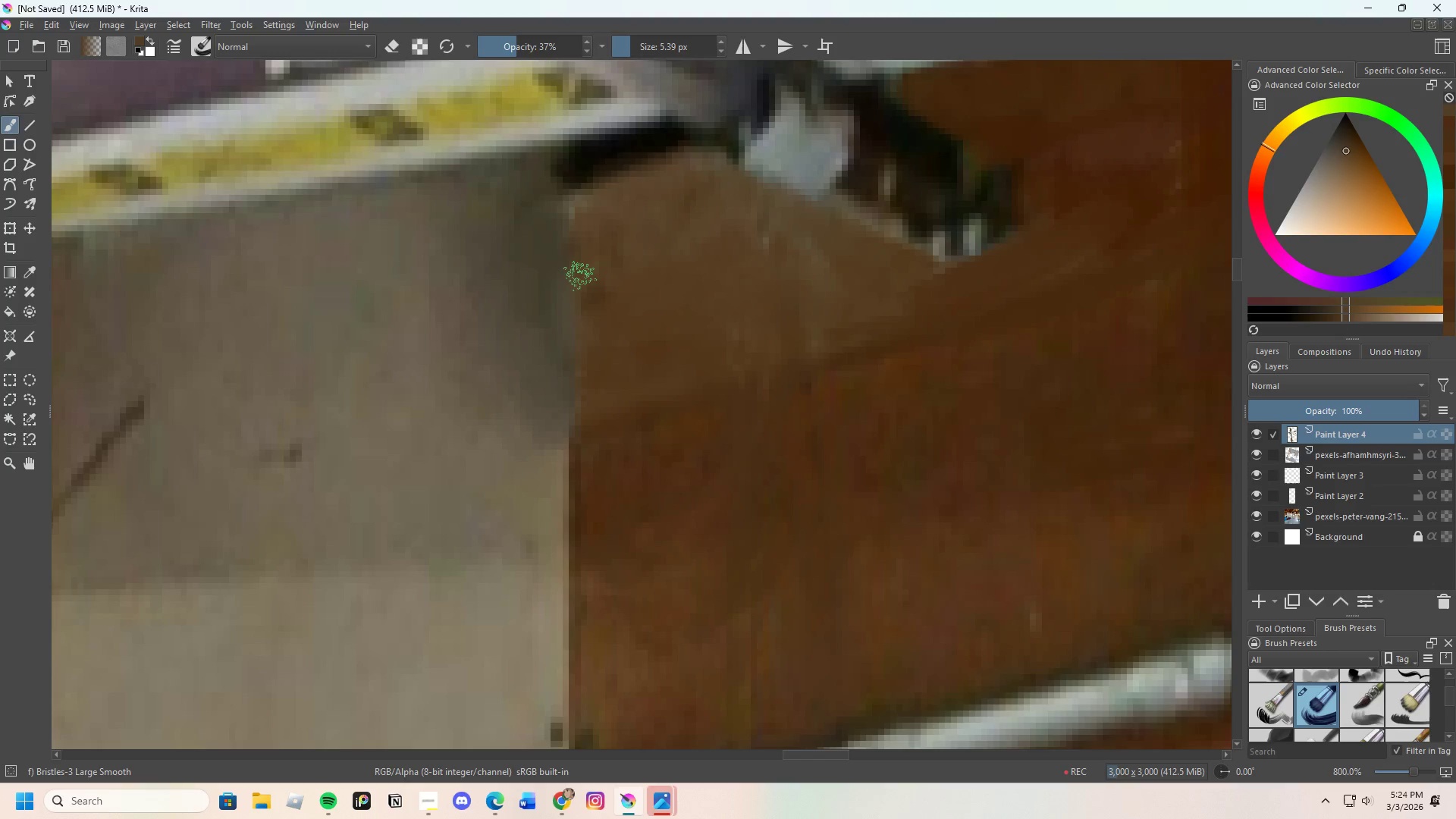 
left_click_drag(start_coordinate=[580, 276], to_coordinate=[579, 403])
 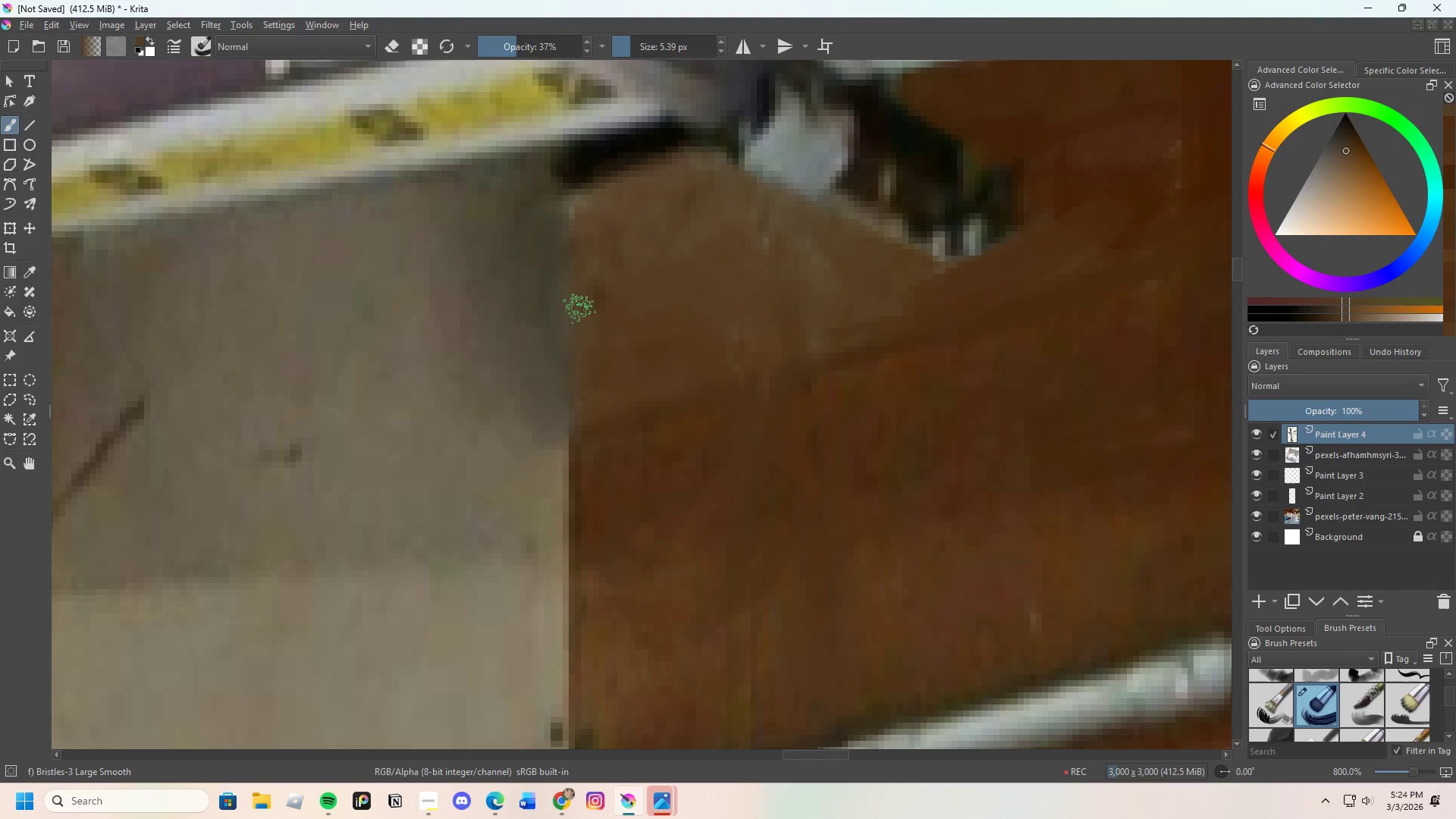 
left_click_drag(start_coordinate=[579, 322], to_coordinate=[587, 428])
 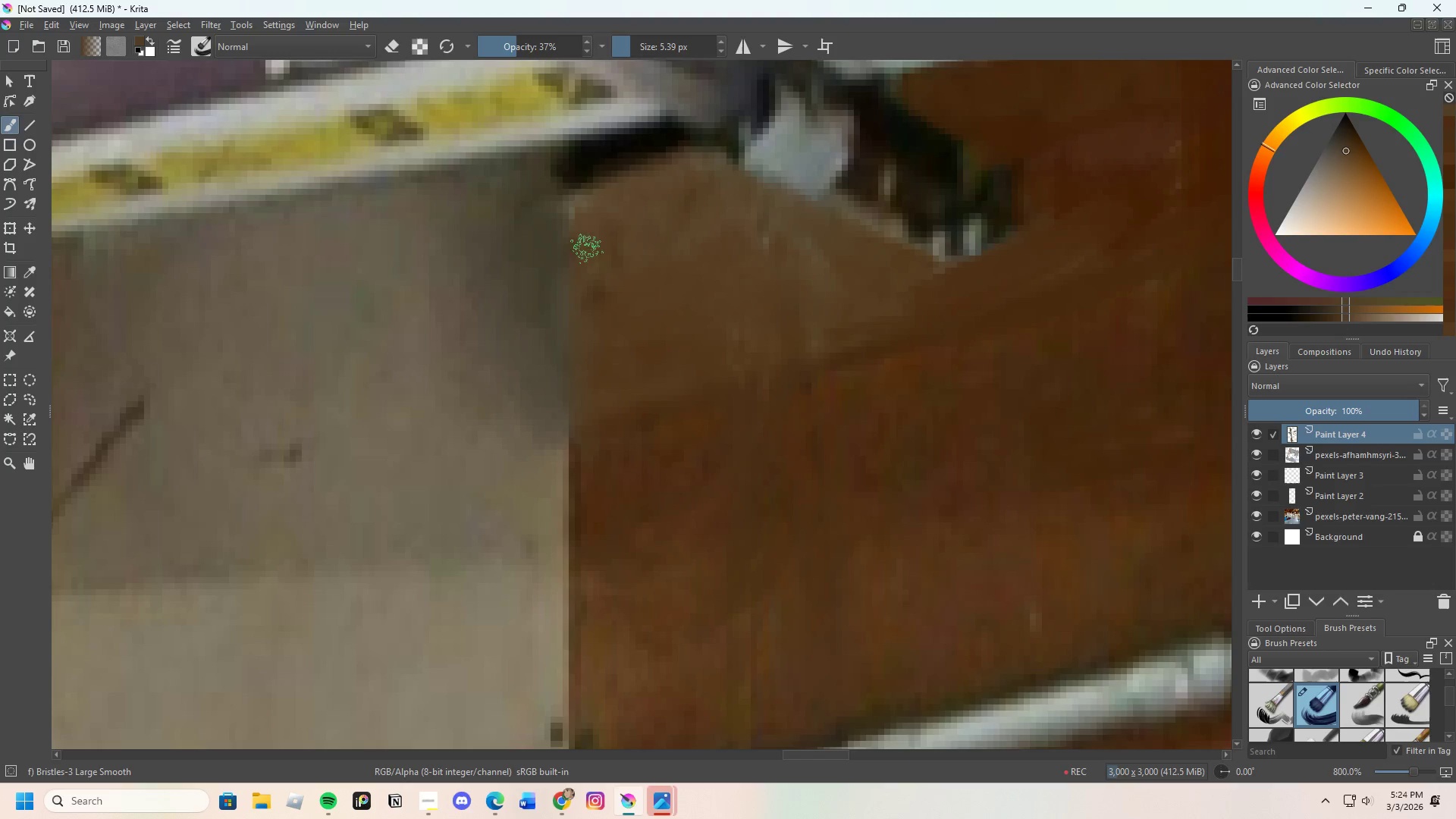 
hold_key(key=ControlLeft, duration=0.42)
left_click([593, 211])
 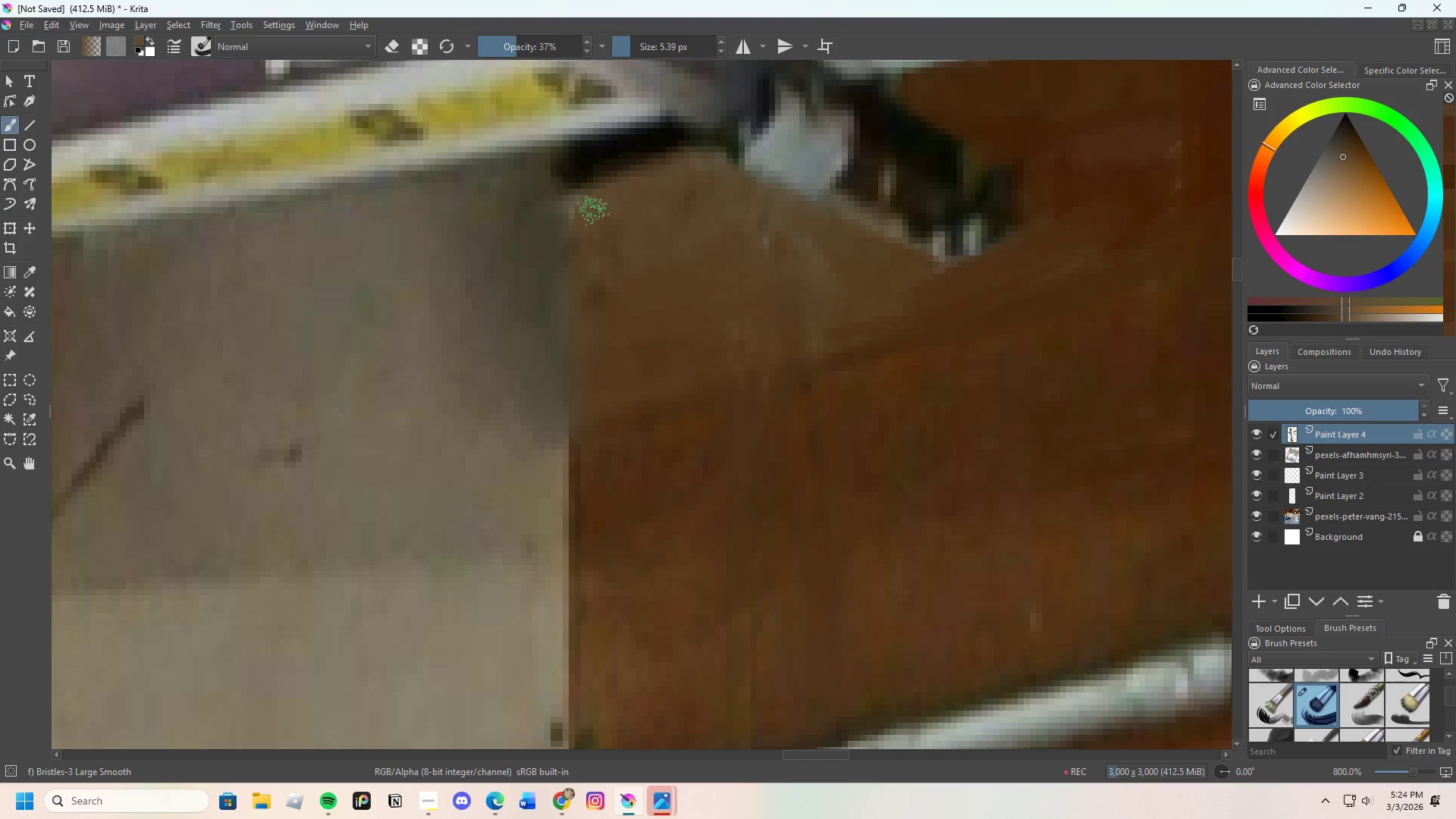 
left_click_drag(start_coordinate=[591, 217], to_coordinate=[615, 262])
 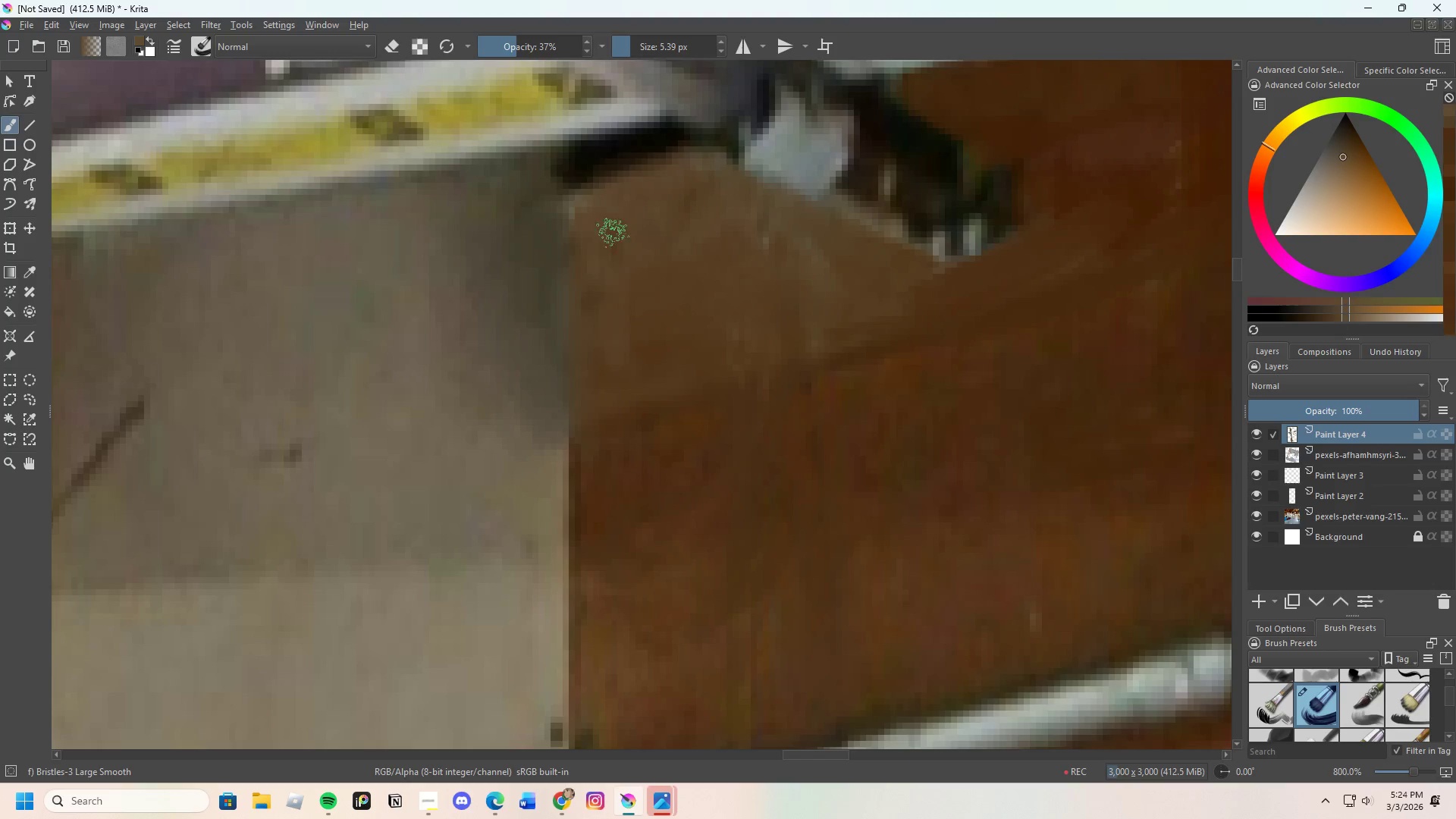 
left_click_drag(start_coordinate=[611, 236], to_coordinate=[606, 256])
 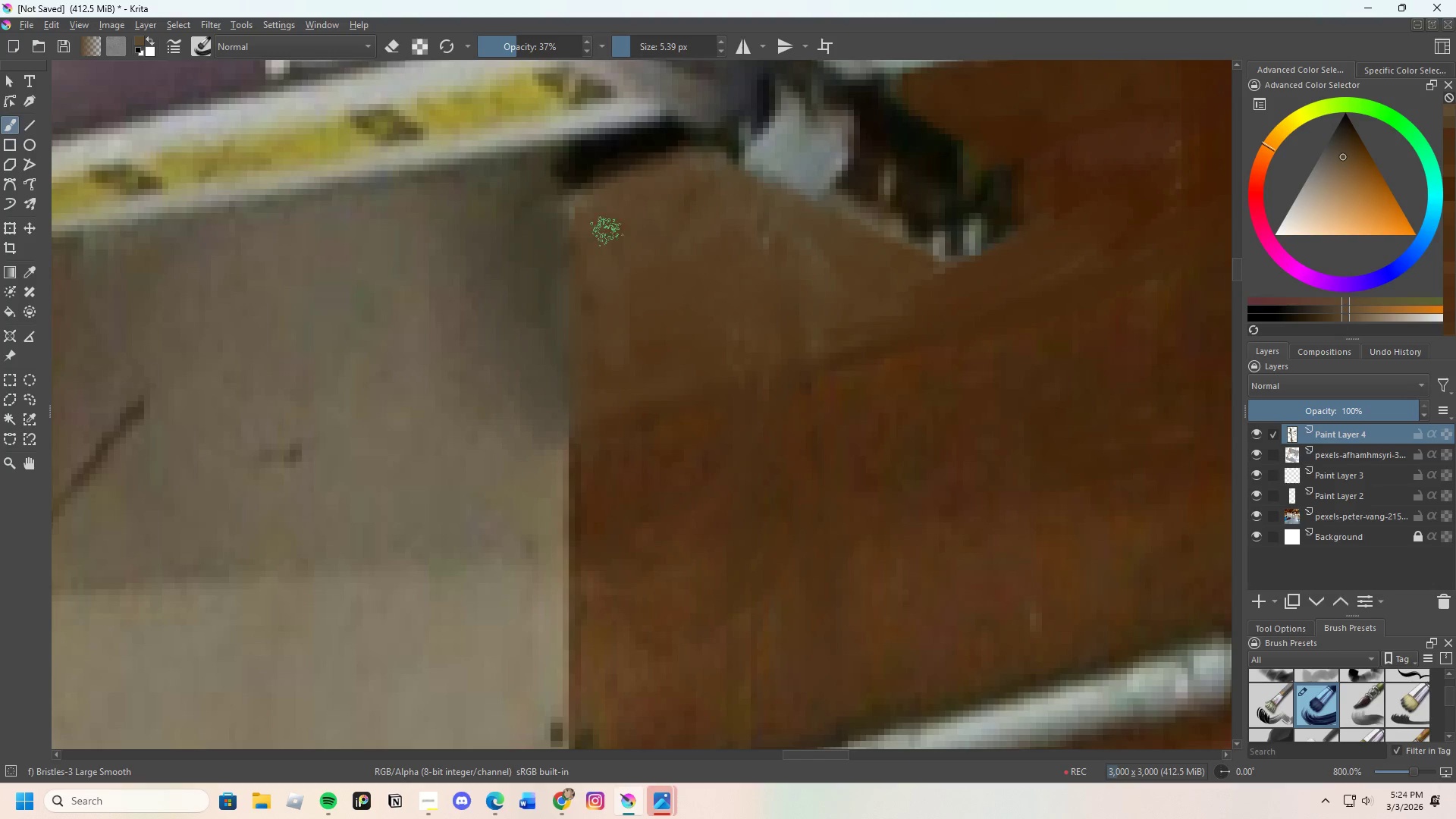 
left_click_drag(start_coordinate=[604, 256], to_coordinate=[604, 308])
 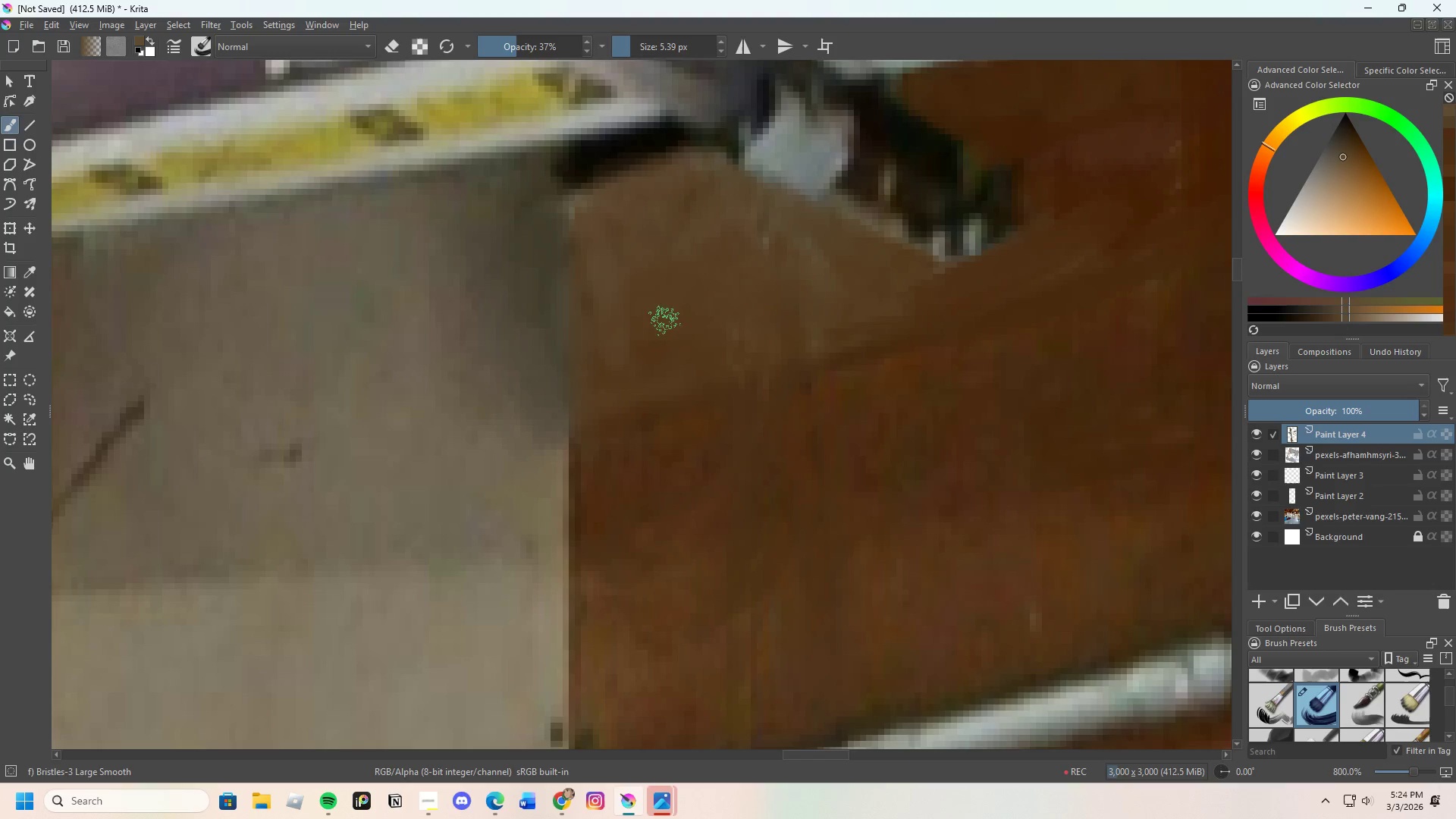 
key(Control+ControlLeft)
 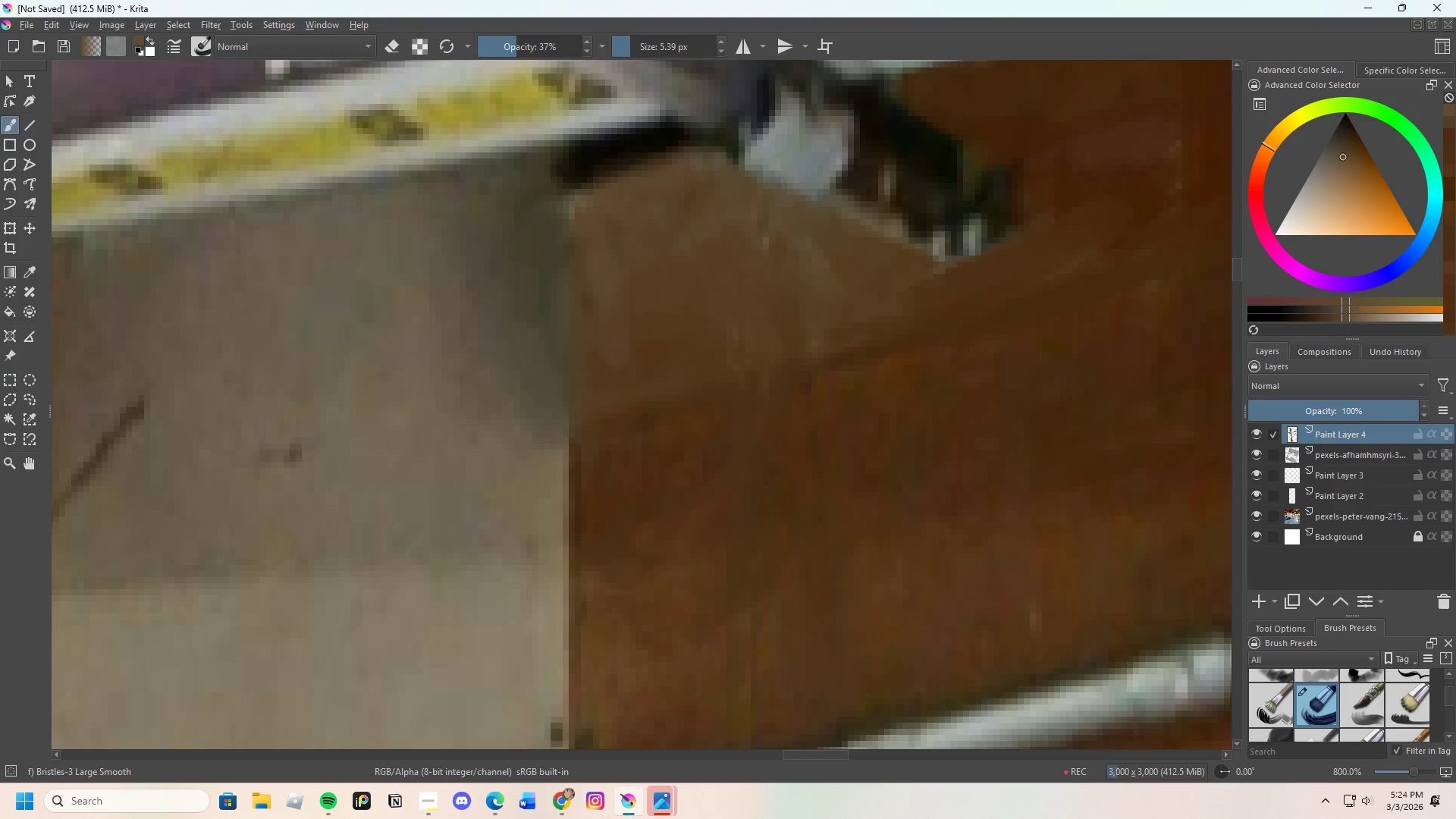 
left_click_drag(start_coordinate=[665, 321], to_coordinate=[662, 313])
 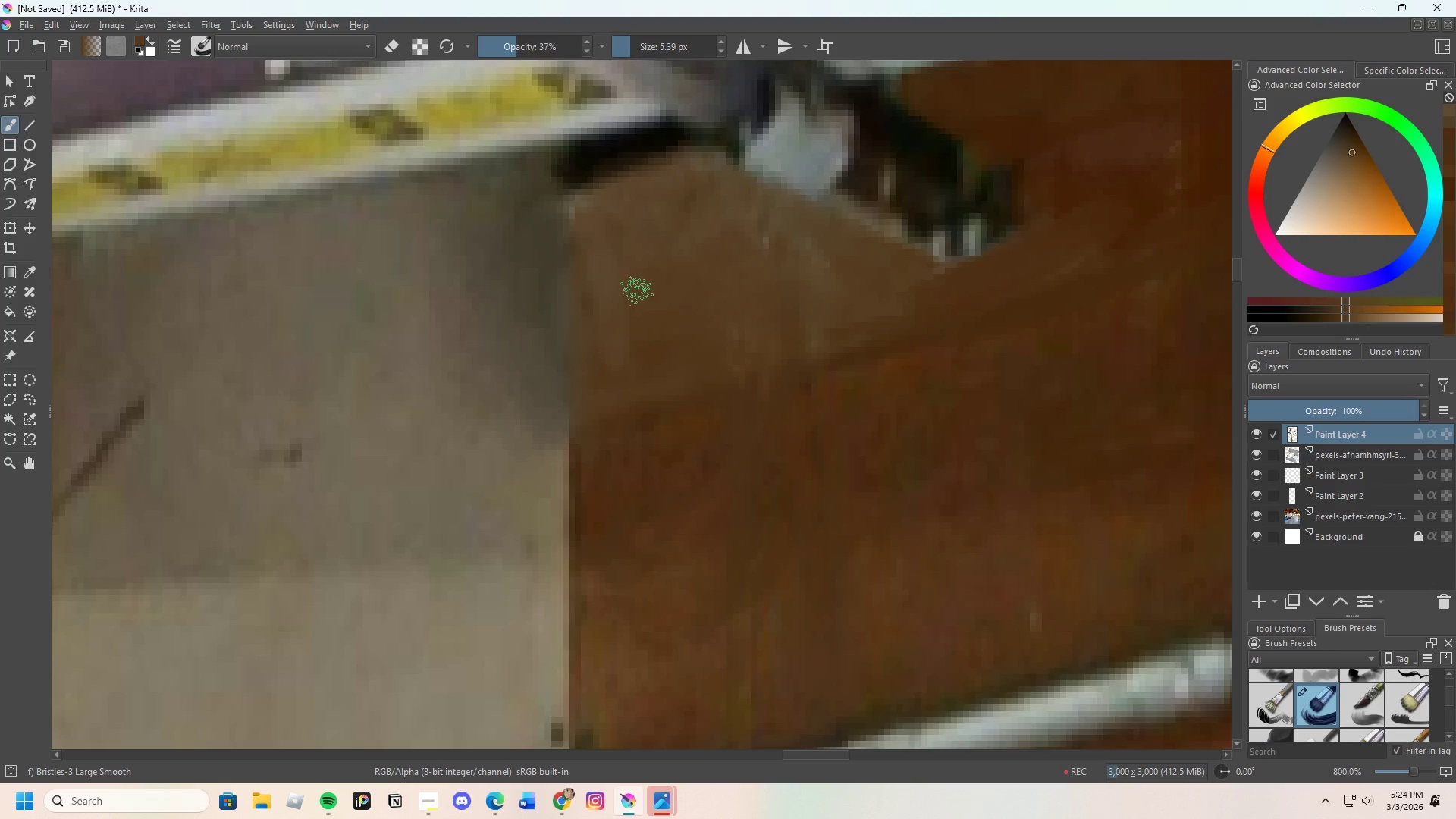 
left_click_drag(start_coordinate=[632, 309], to_coordinate=[619, 334])
 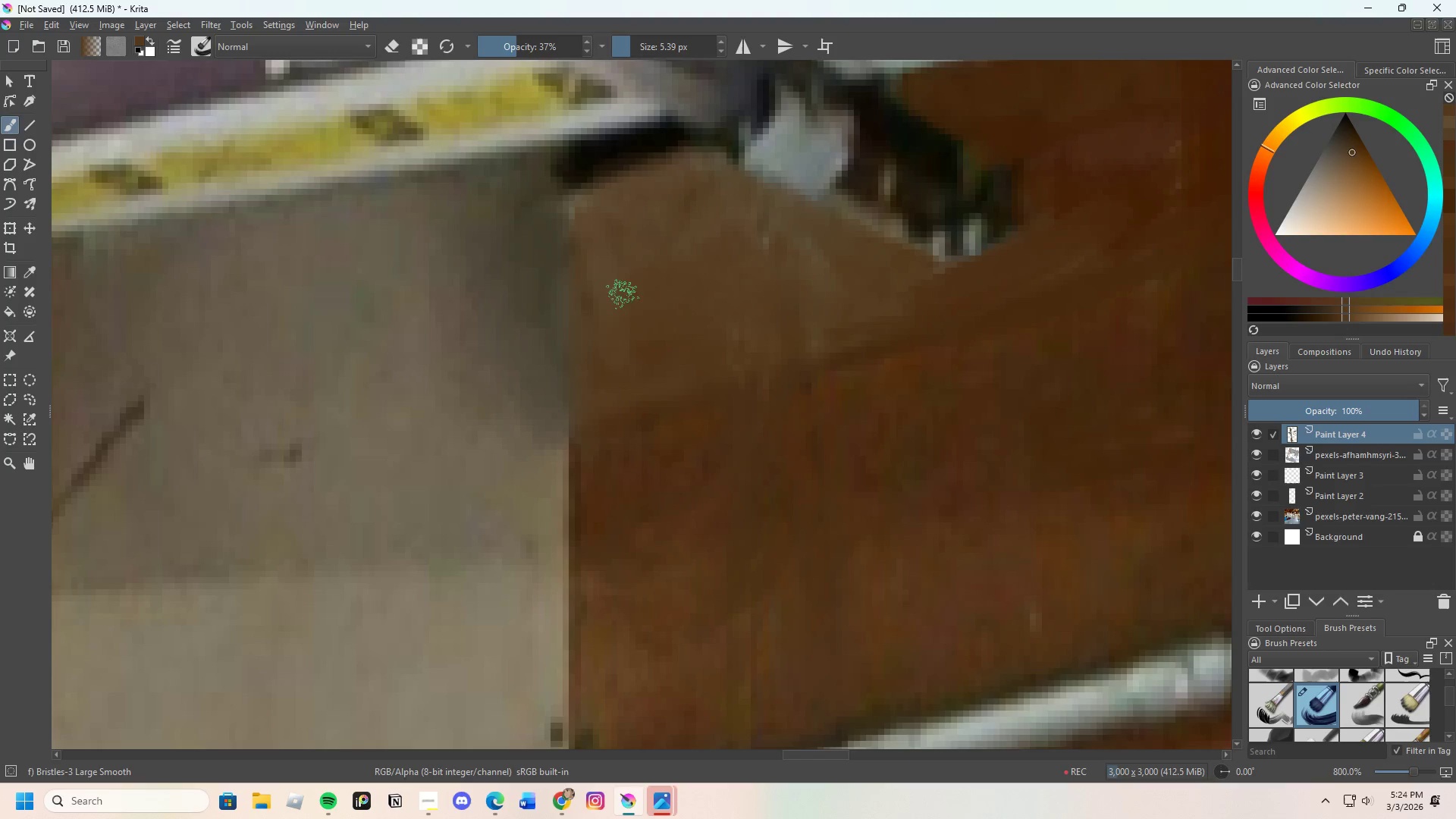 
left_click_drag(start_coordinate=[618, 304], to_coordinate=[613, 302])
 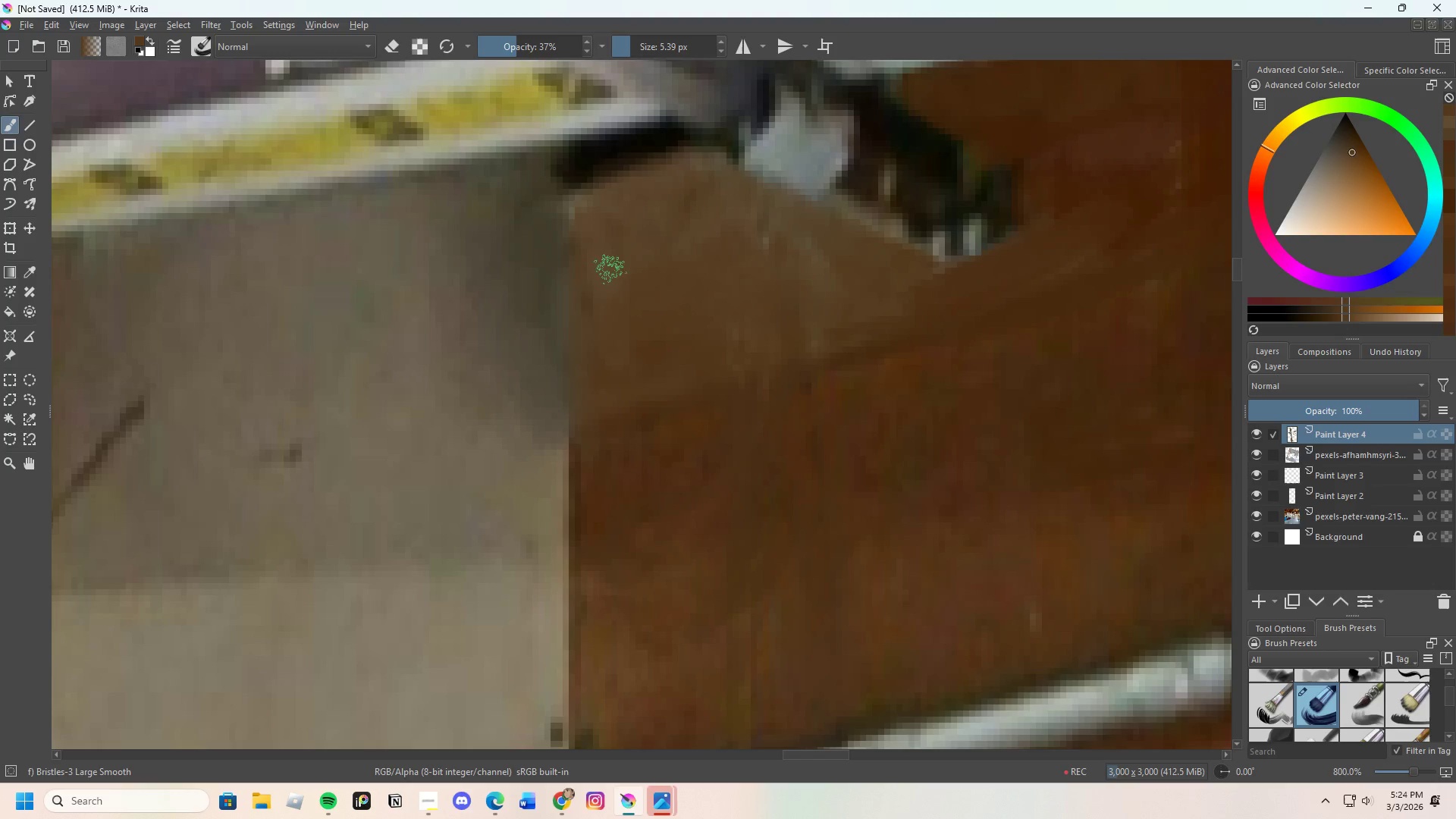 
left_click_drag(start_coordinate=[607, 280], to_coordinate=[601, 309])
 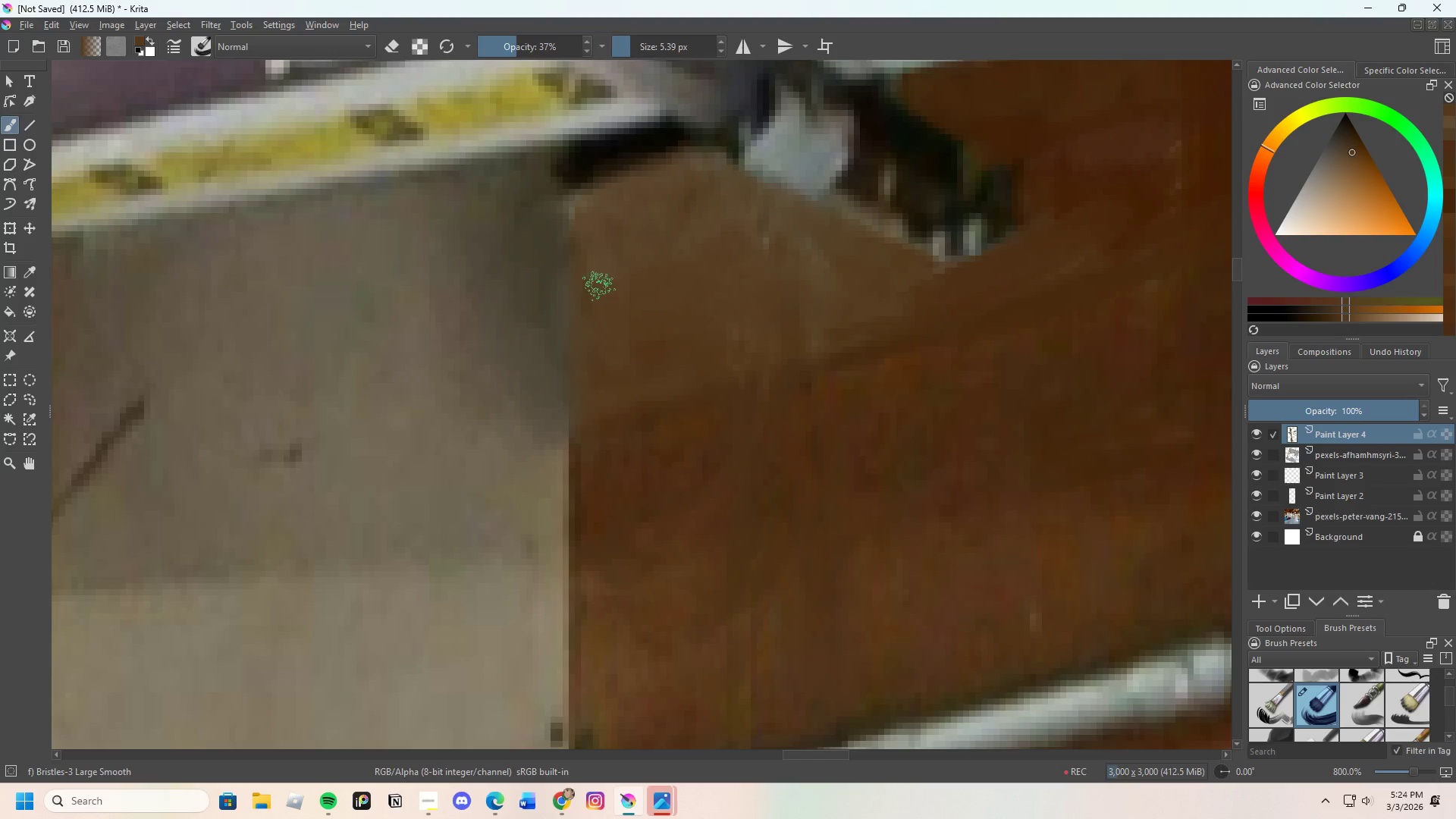 
left_click_drag(start_coordinate=[598, 297], to_coordinate=[601, 309])
 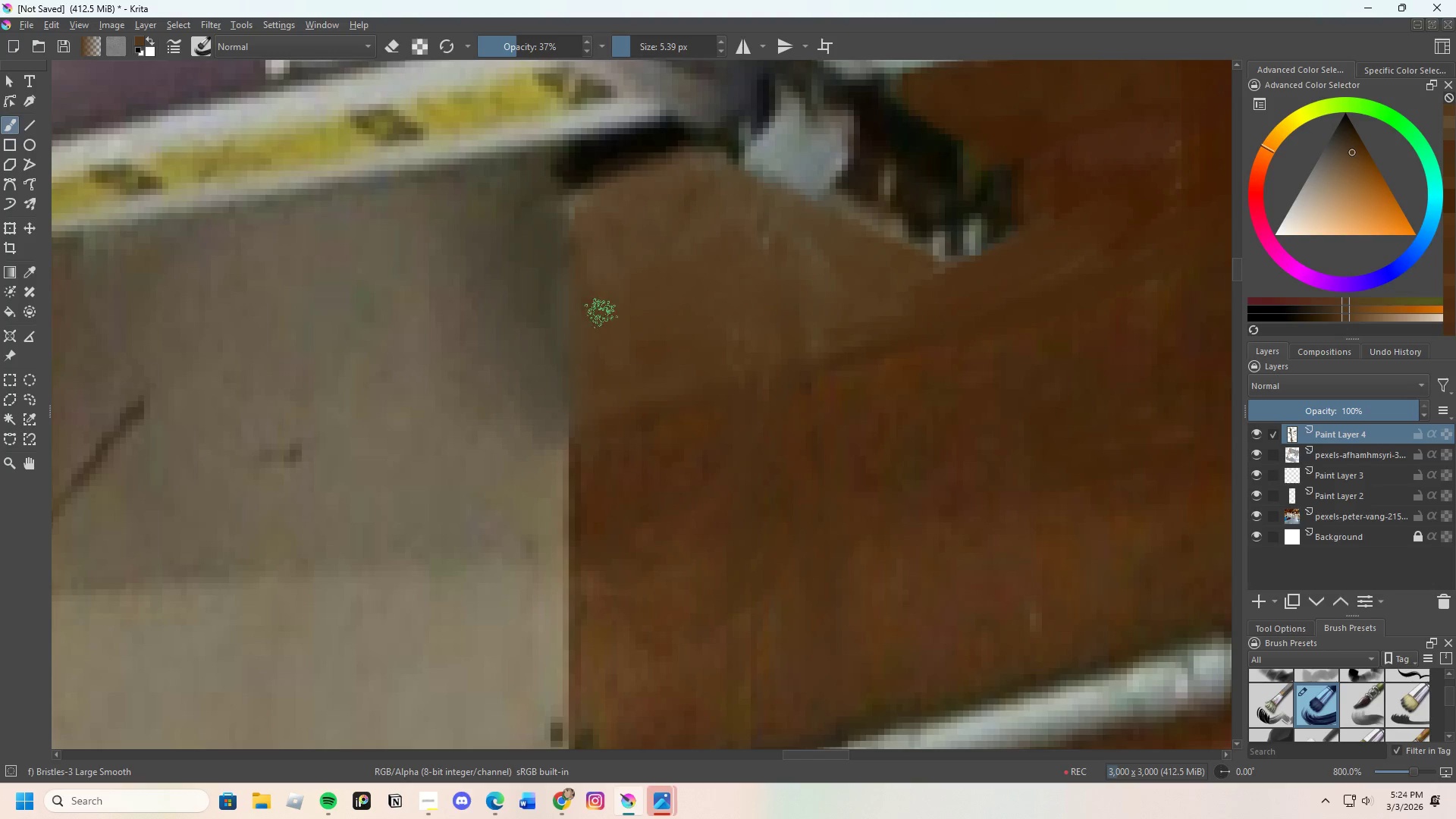 
key(Control+ControlLeft)
 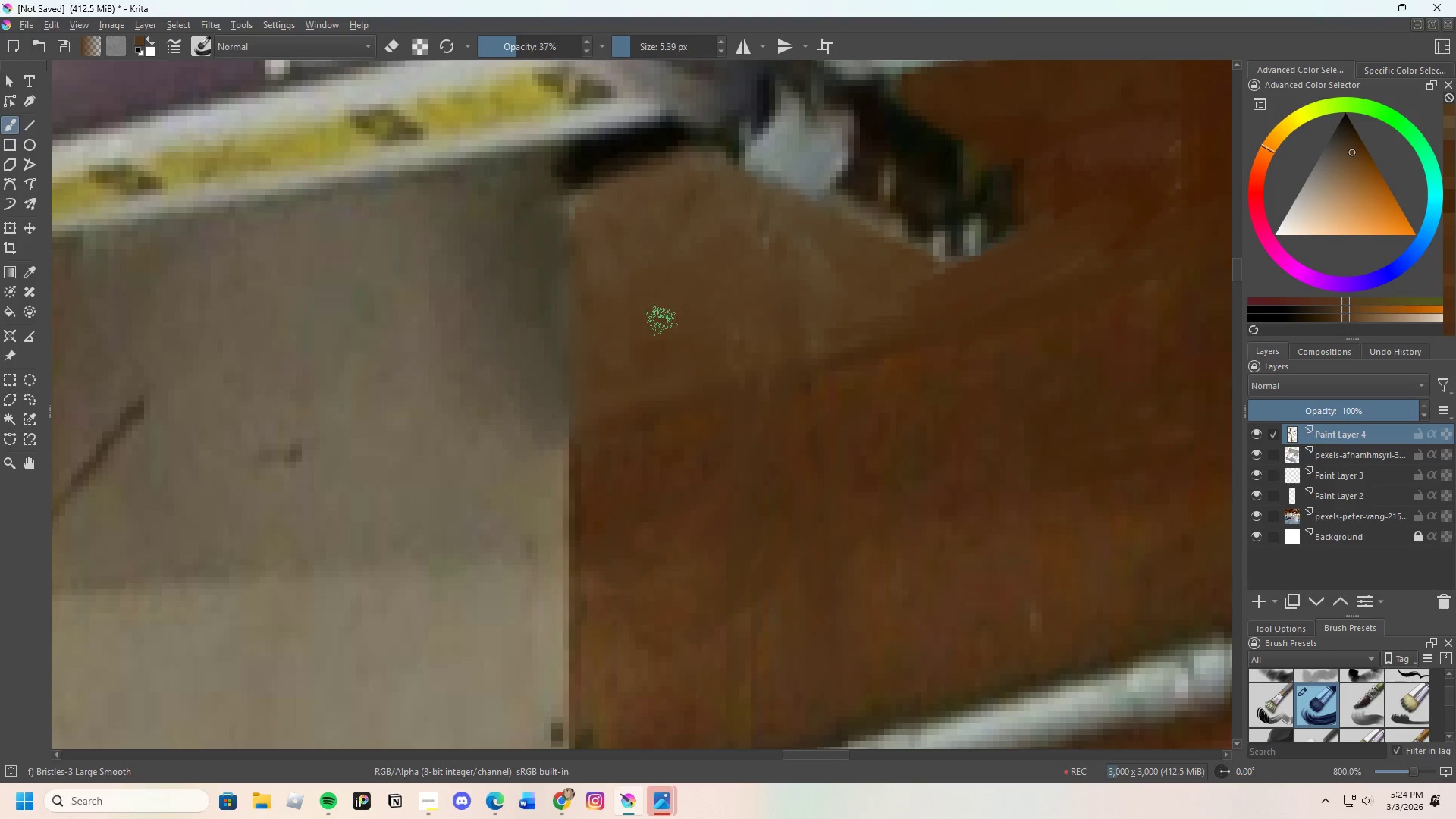 
left_click_drag(start_coordinate=[654, 336], to_coordinate=[634, 356])
 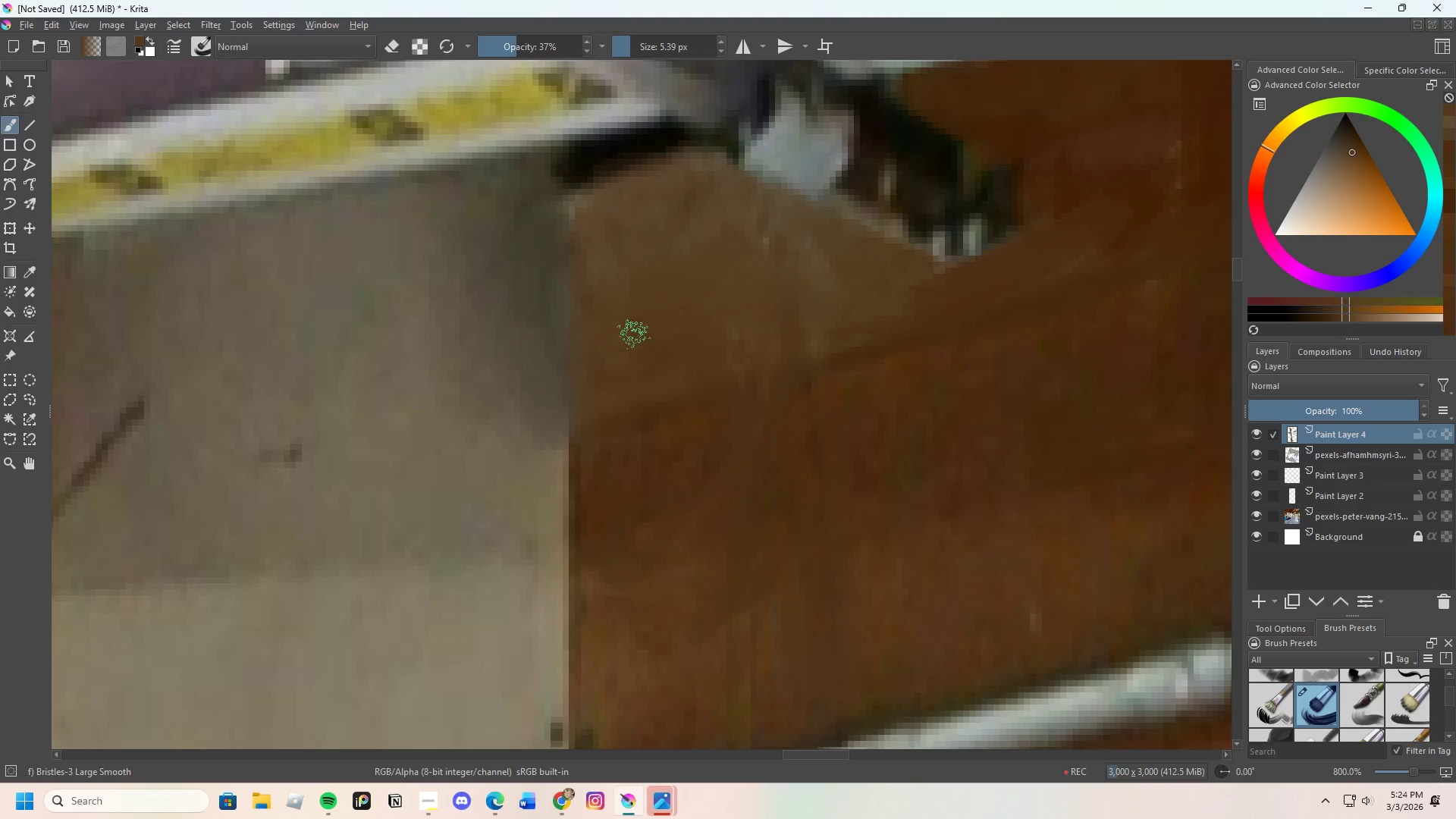 
left_click_drag(start_coordinate=[634, 341], to_coordinate=[602, 356])
 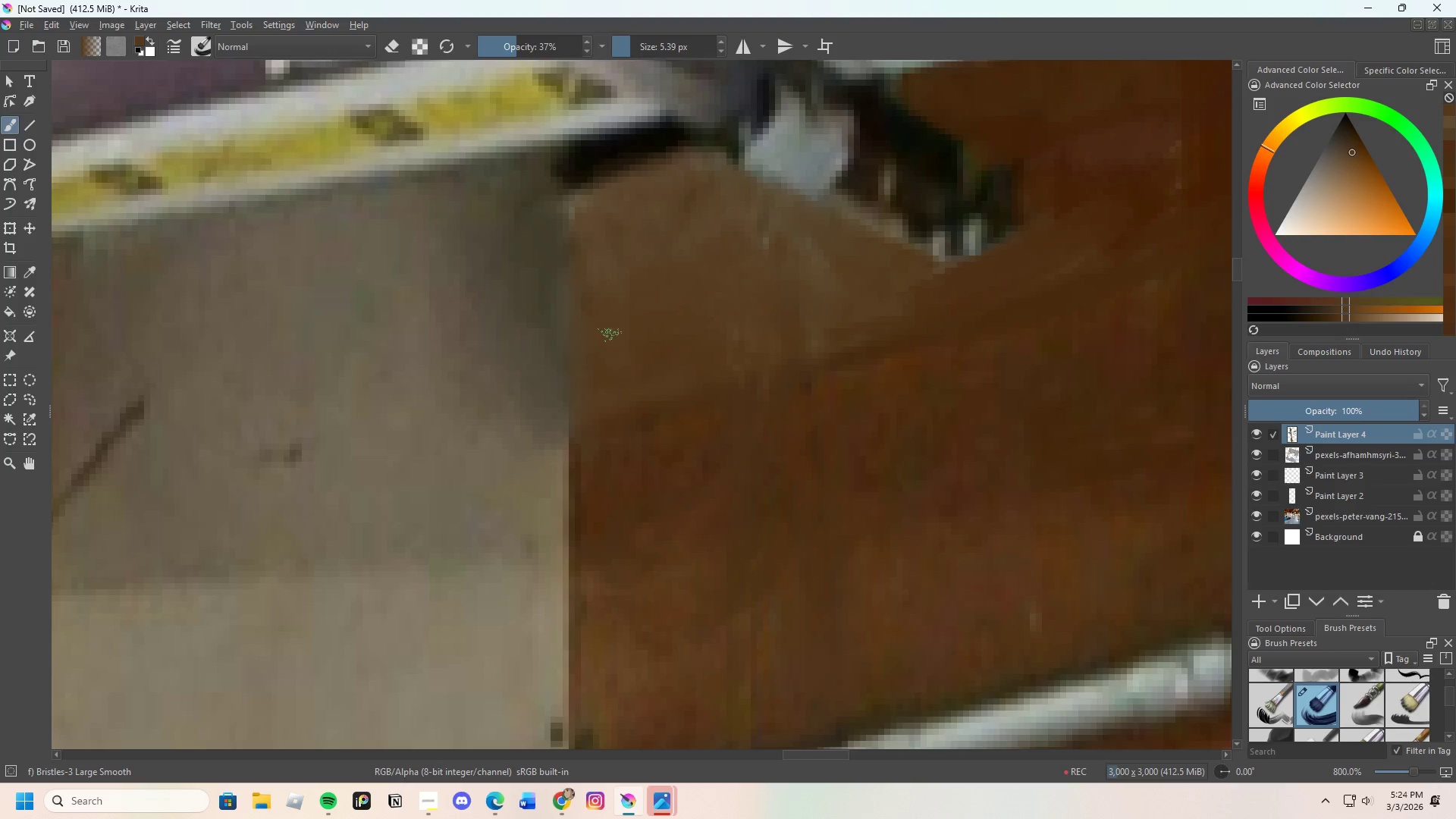 
left_click_drag(start_coordinate=[623, 317], to_coordinate=[592, 324])
 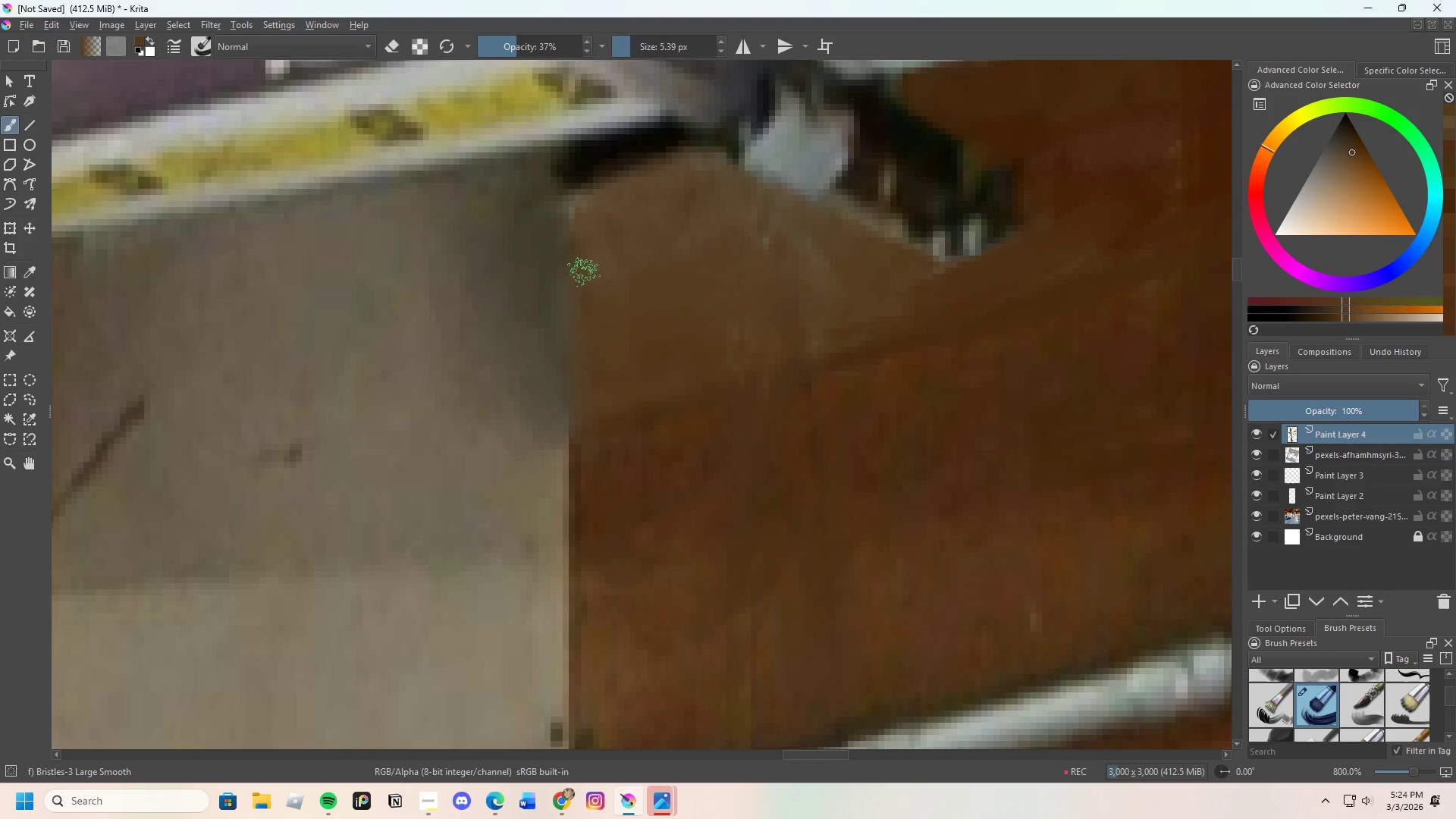 
left_click_drag(start_coordinate=[585, 274], to_coordinate=[601, 283])
 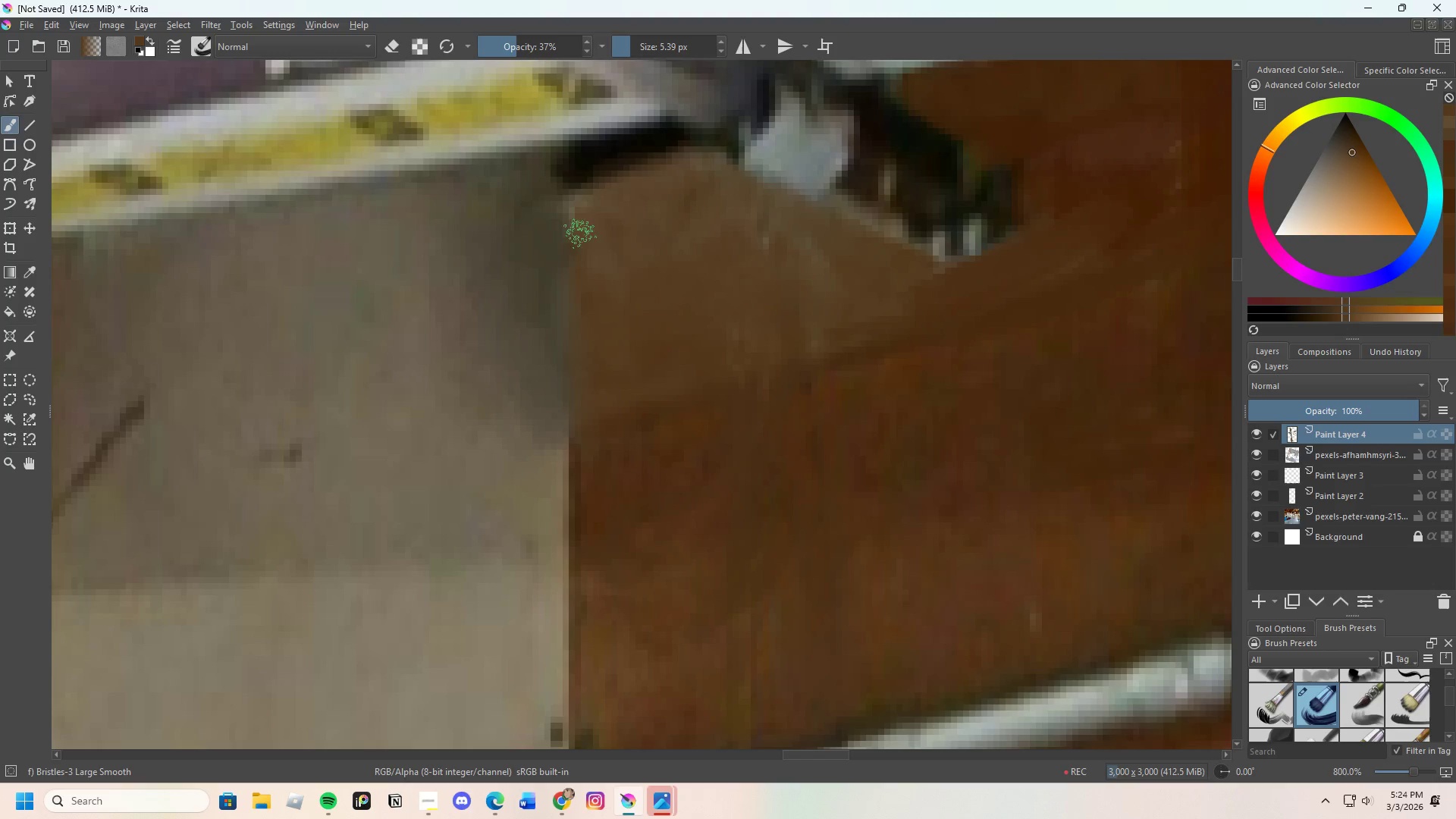 
hold_key(key=ControlLeft, duration=0.39)
left_click([582, 212])
 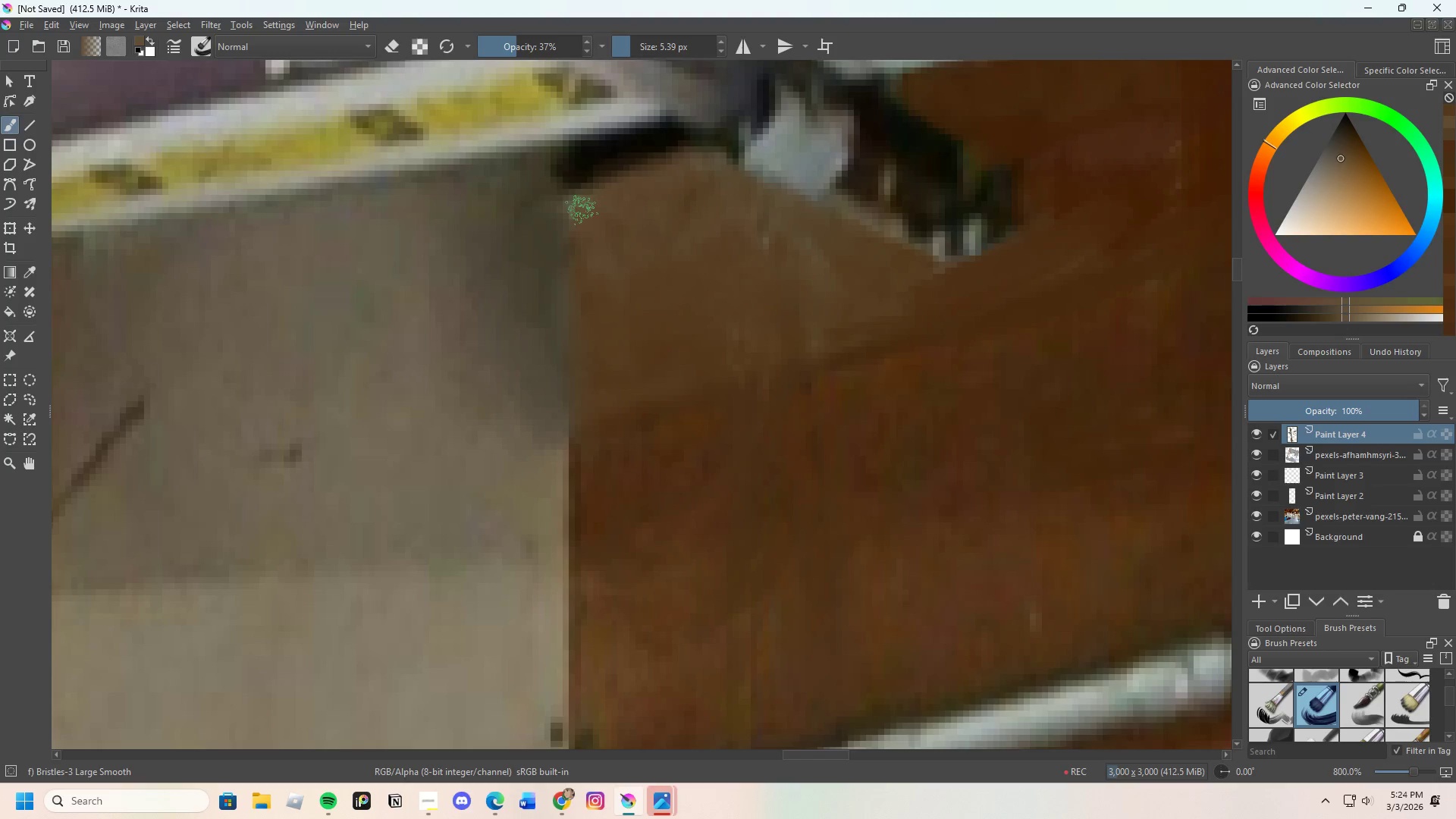 
left_click_drag(start_coordinate=[582, 210], to_coordinate=[587, 325])
 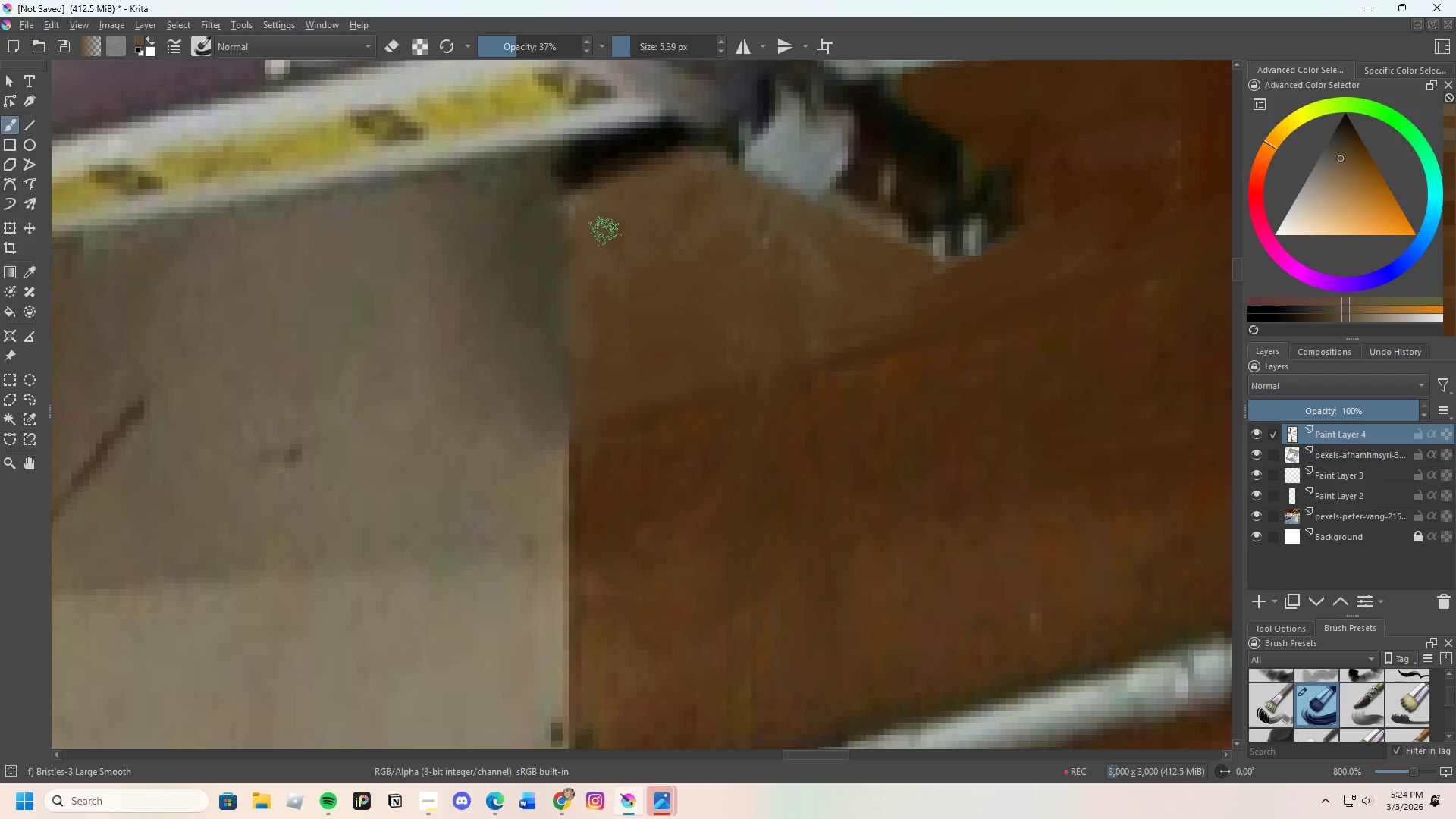 
key(Control+ControlLeft)
 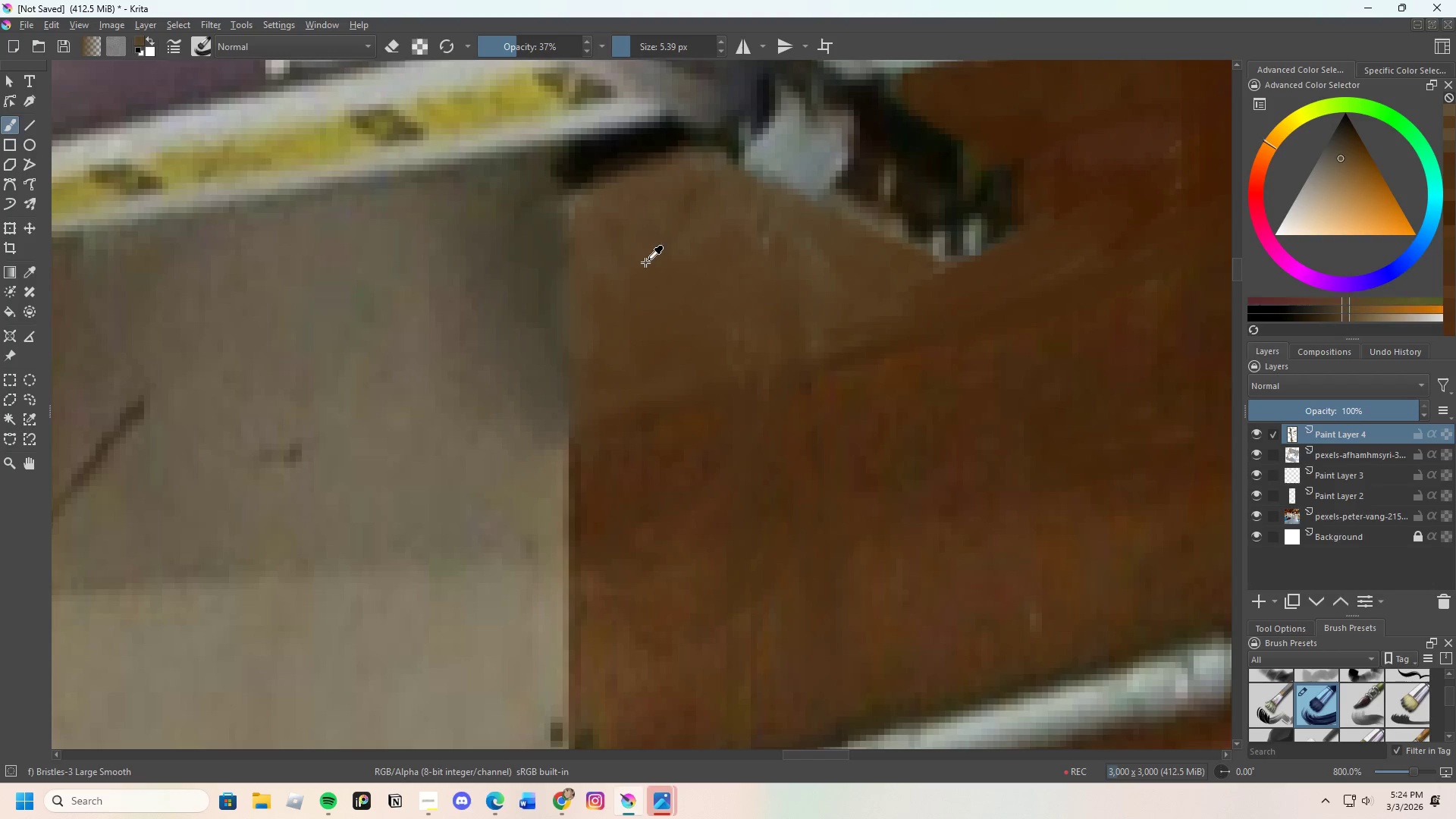 
left_click_drag(start_coordinate=[647, 262], to_coordinate=[639, 253])
 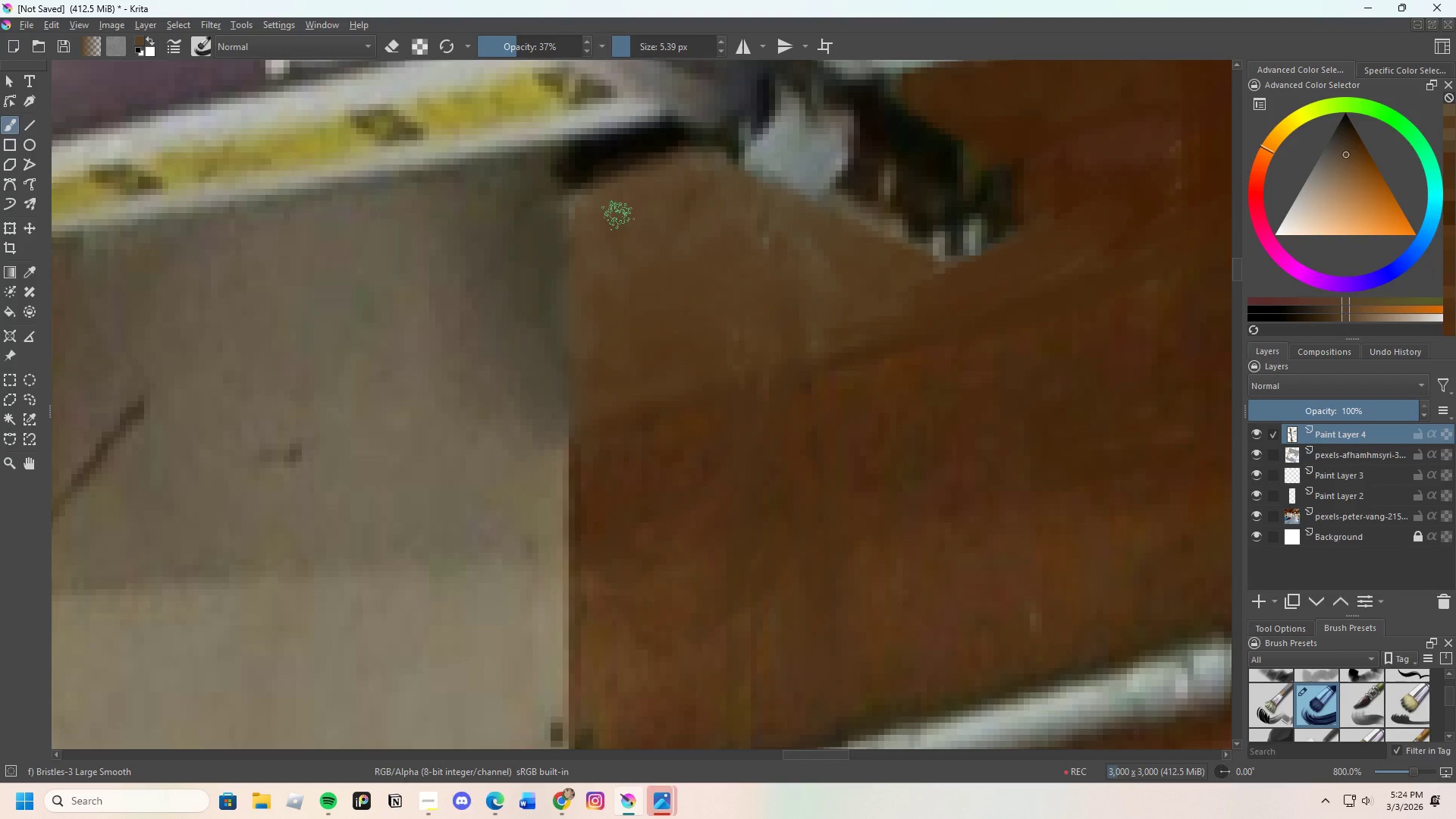 
left_click_drag(start_coordinate=[617, 219], to_coordinate=[612, 282])
 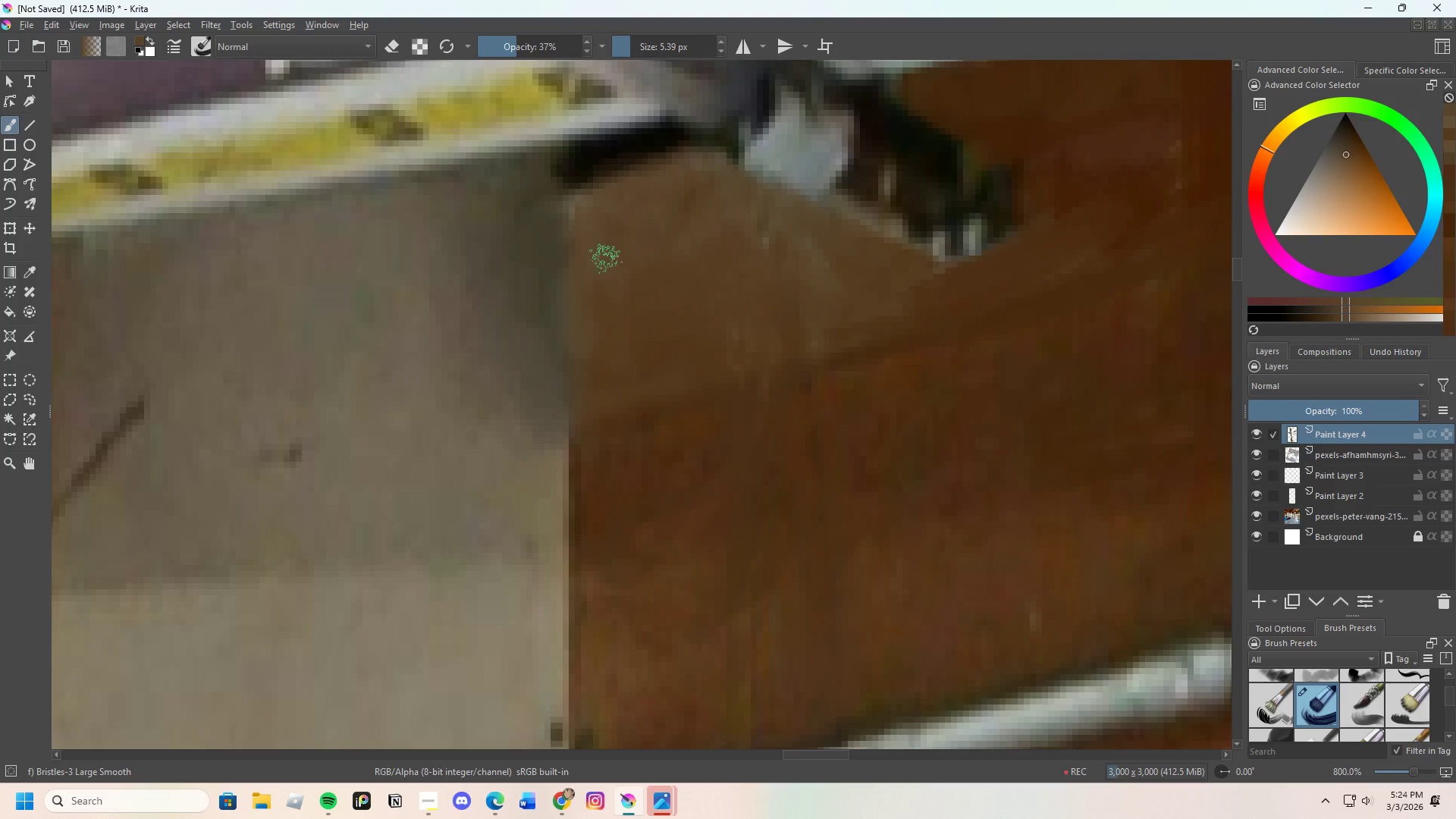 
left_click_drag(start_coordinate=[602, 275], to_coordinate=[591, 322])
 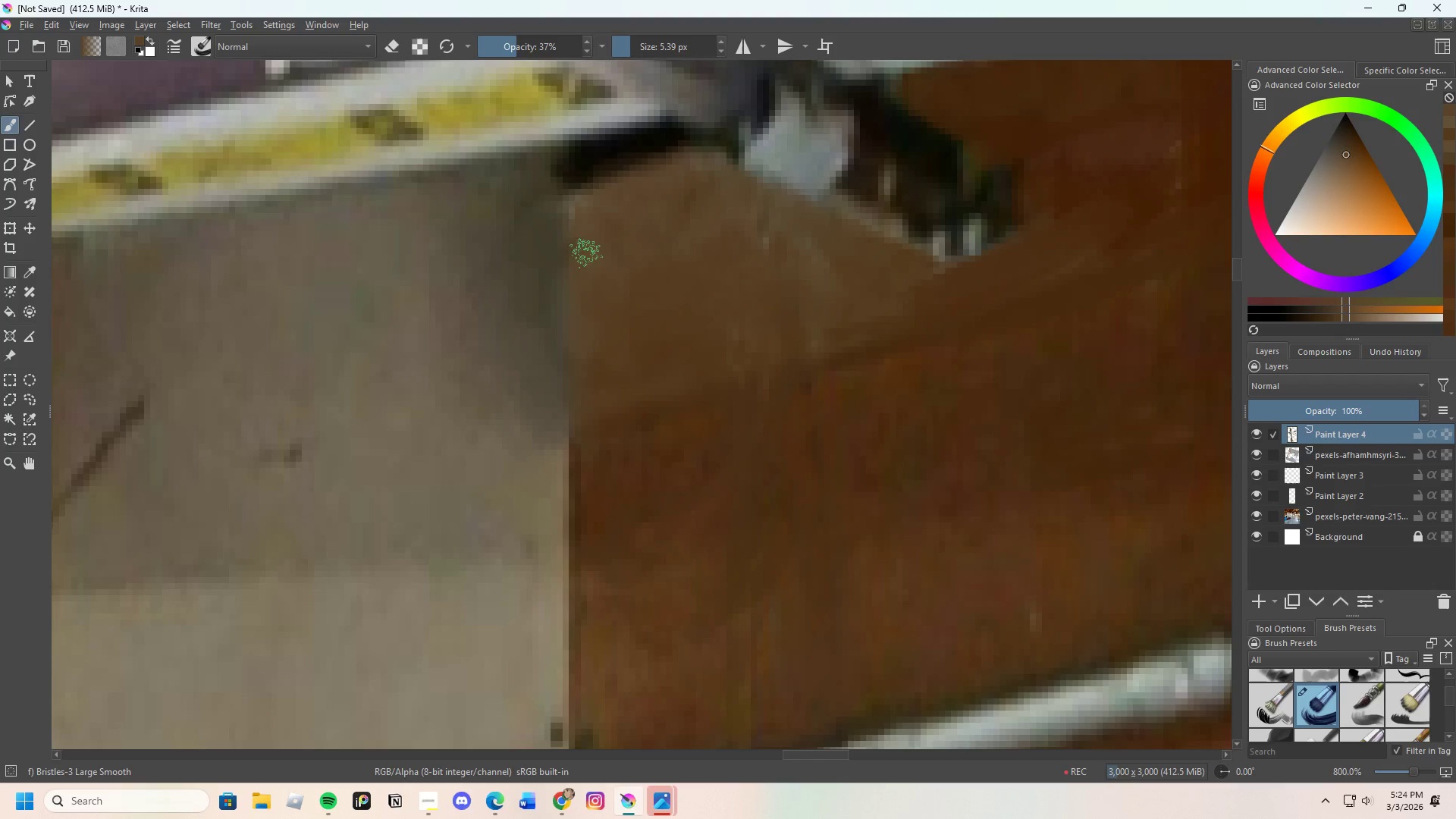 
left_click_drag(start_coordinate=[586, 278], to_coordinate=[585, 293])
 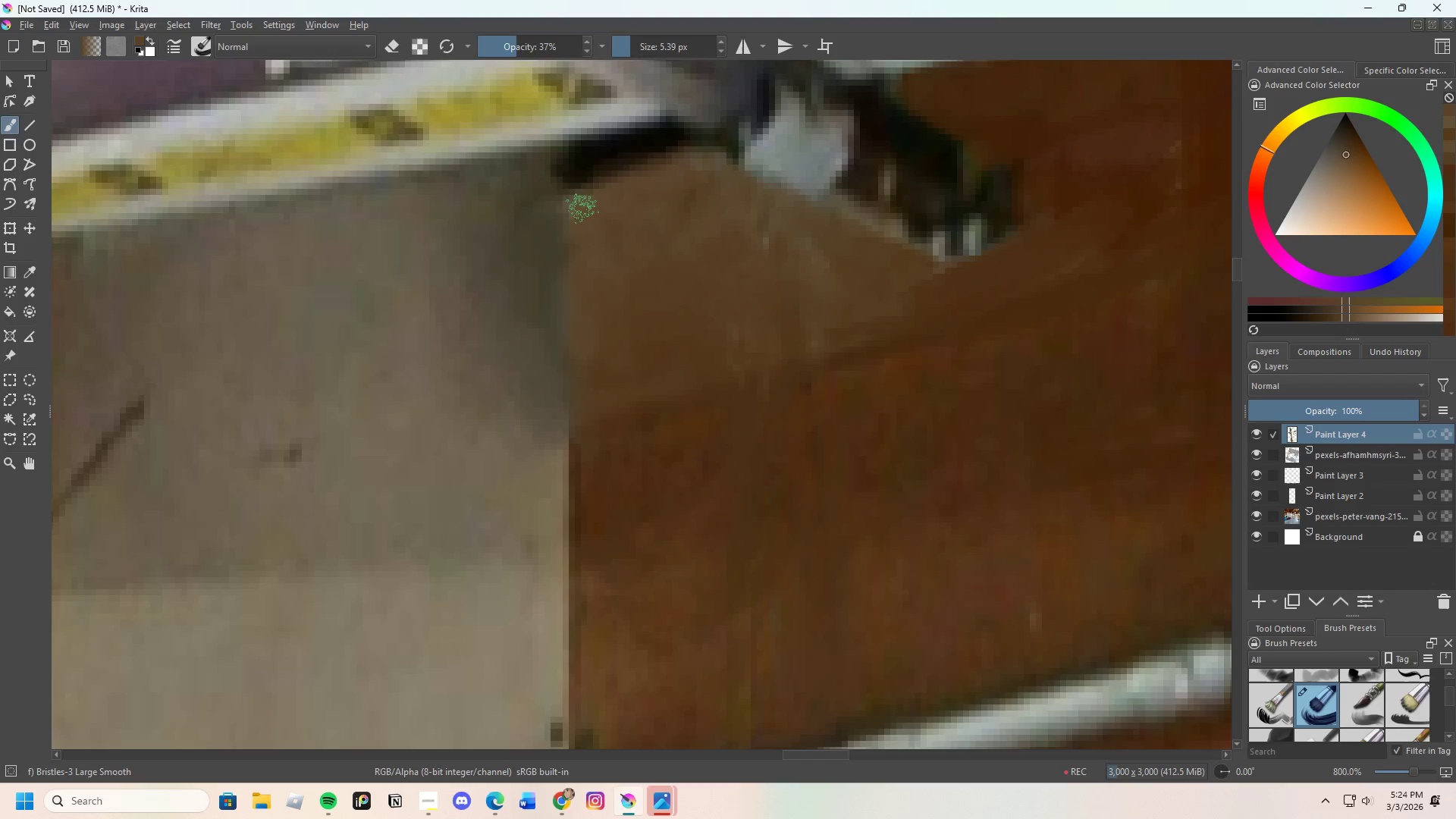 
left_click_drag(start_coordinate=[579, 220], to_coordinate=[634, 209])
 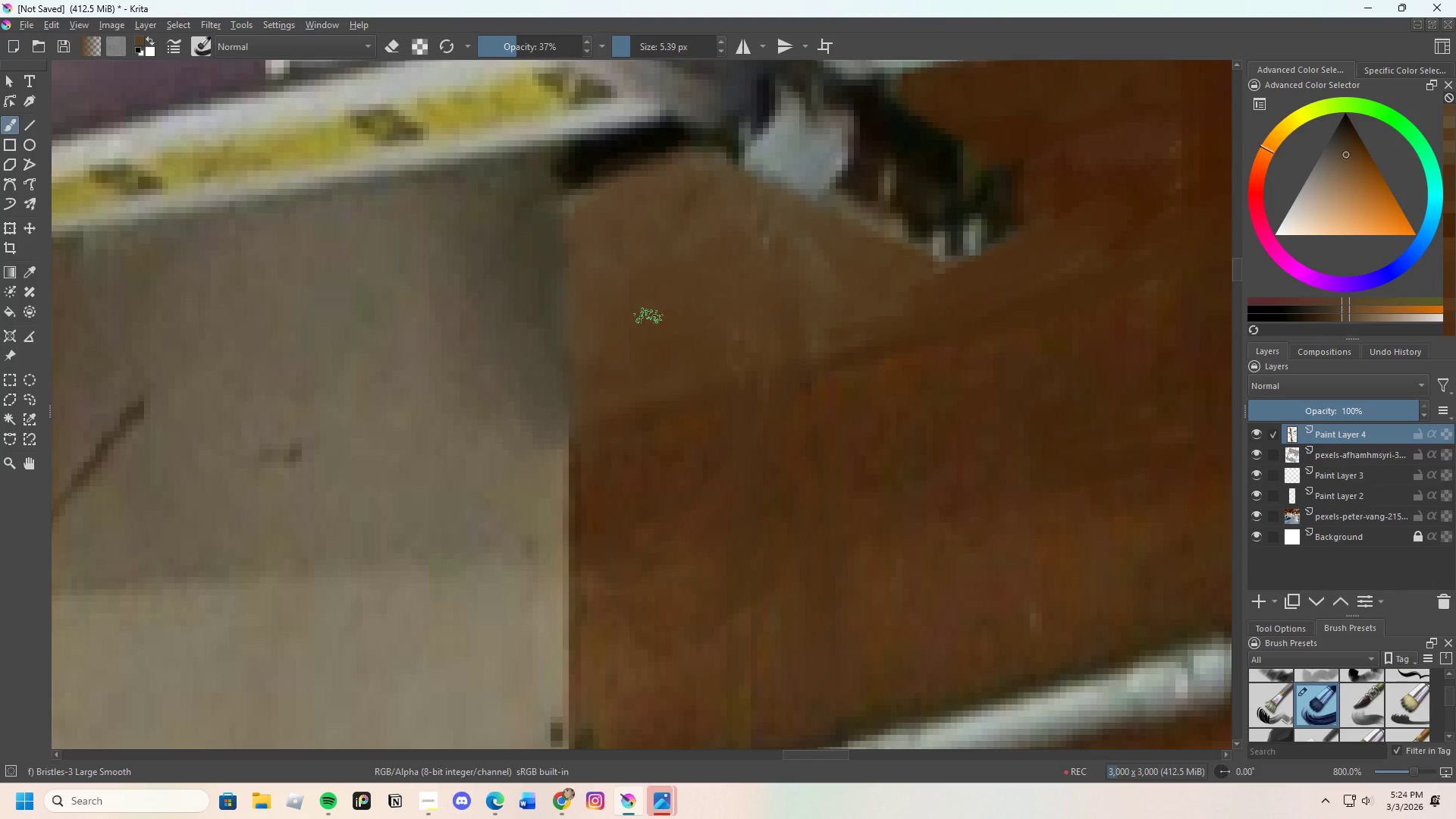 
scroll: coordinate [636, 366], scroll_direction: down, amount: 3.0
 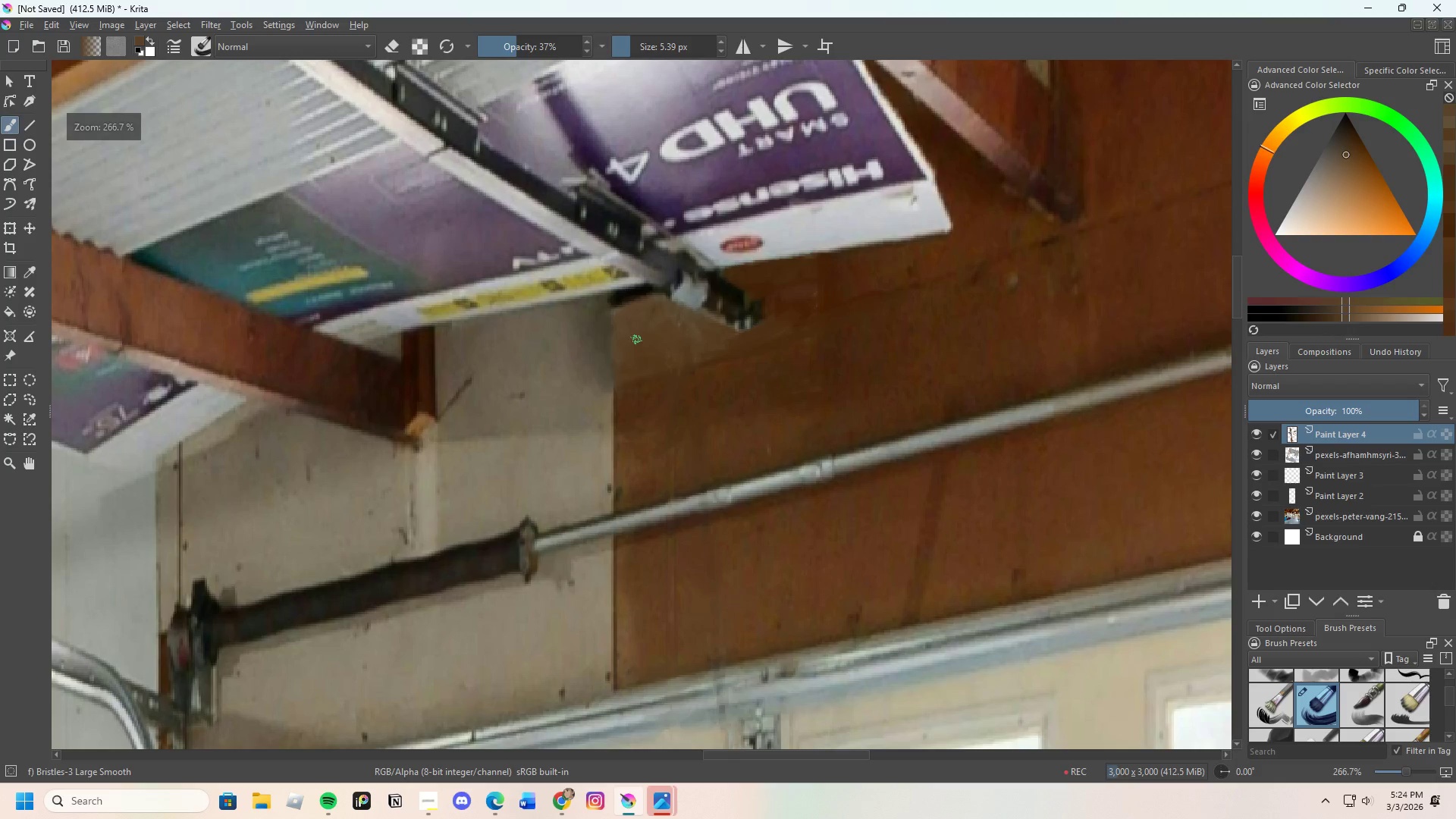 
key(Control+ControlLeft)
 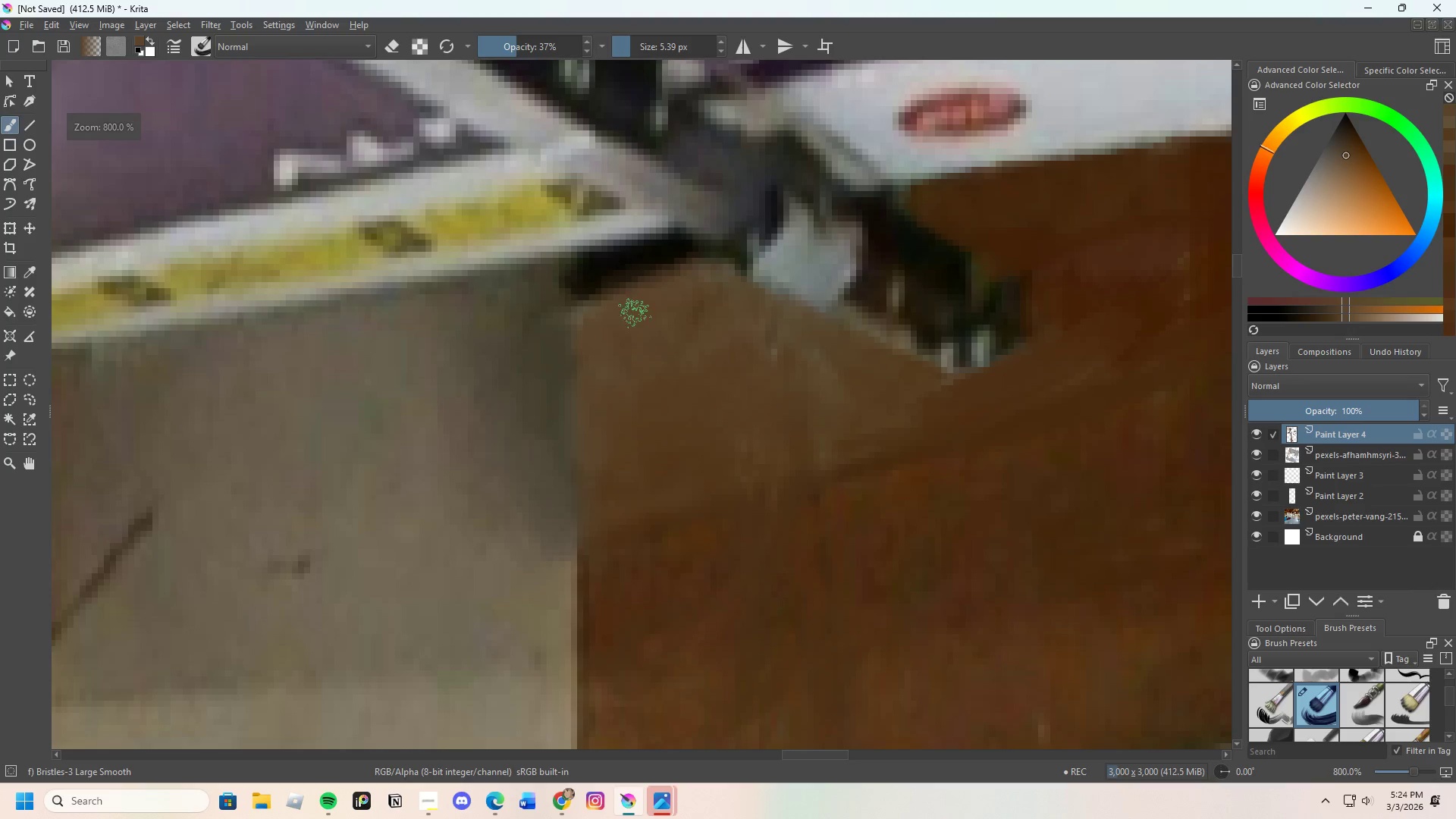 
scroll: coordinate [632, 310], scroll_direction: up, amount: 3.0
 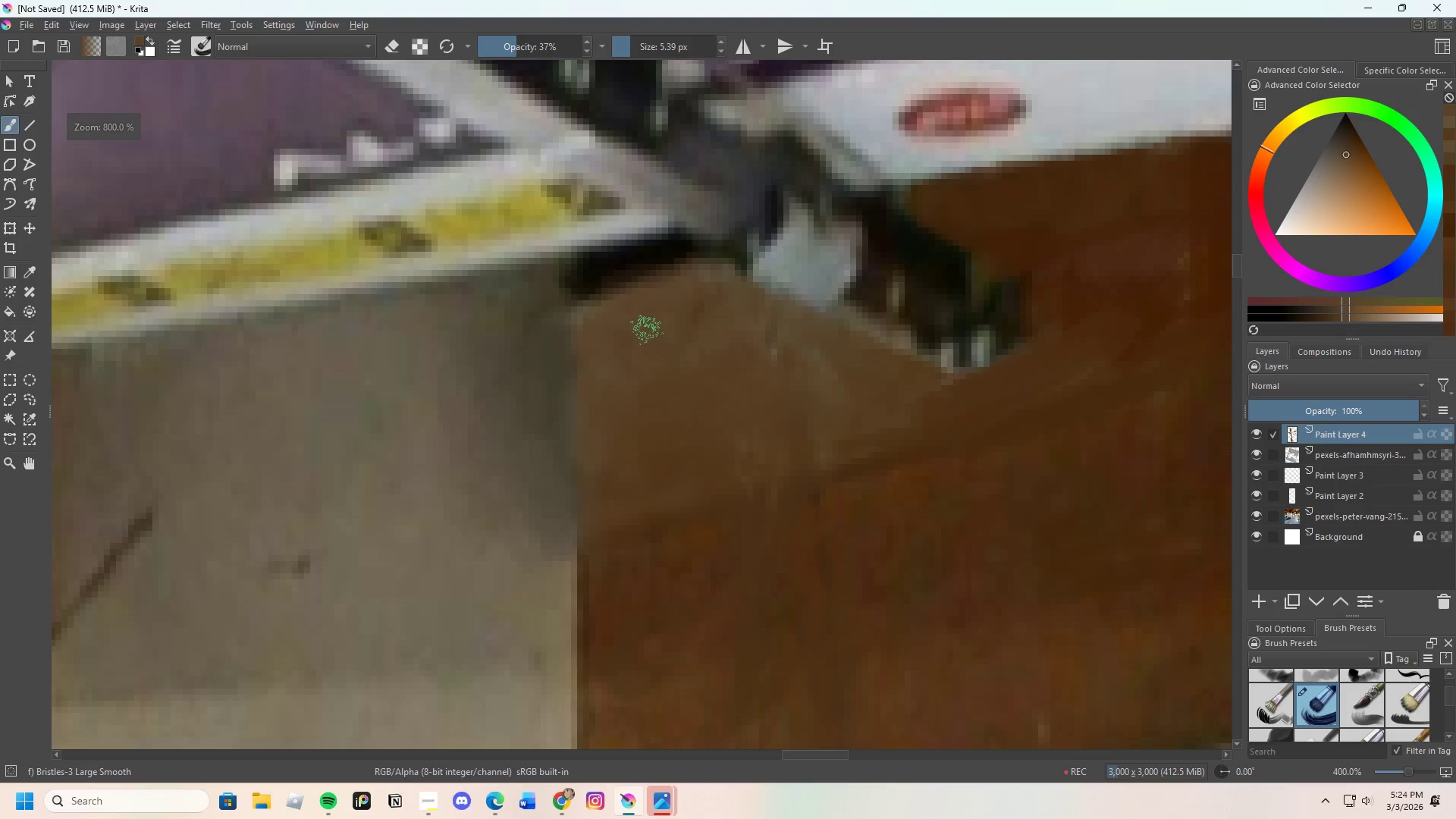 
left_click_drag(start_coordinate=[630, 307], to_coordinate=[702, 290])
 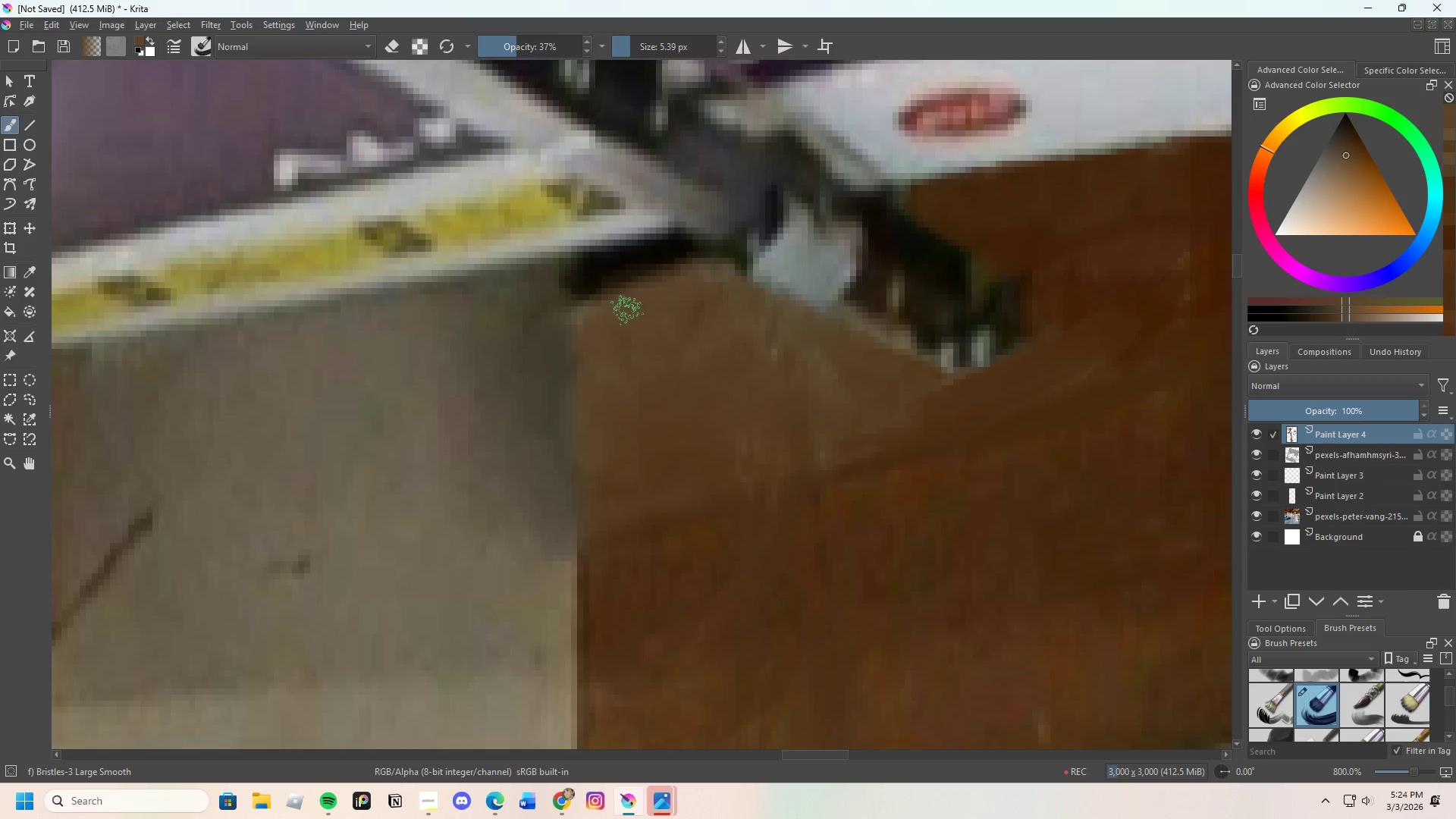 
key(Control+ControlLeft)
 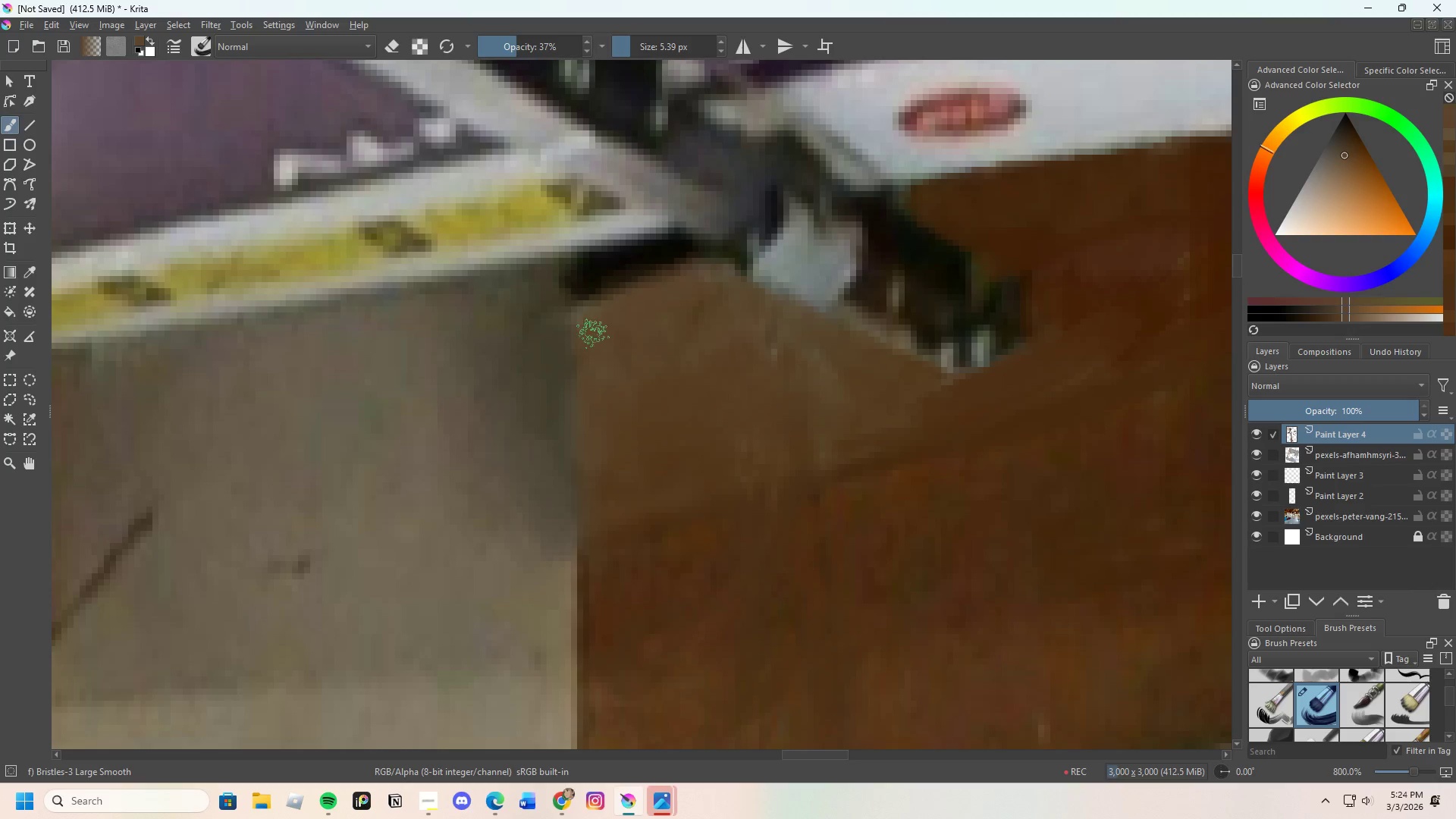 
left_click_drag(start_coordinate=[593, 335], to_coordinate=[728, 284])
 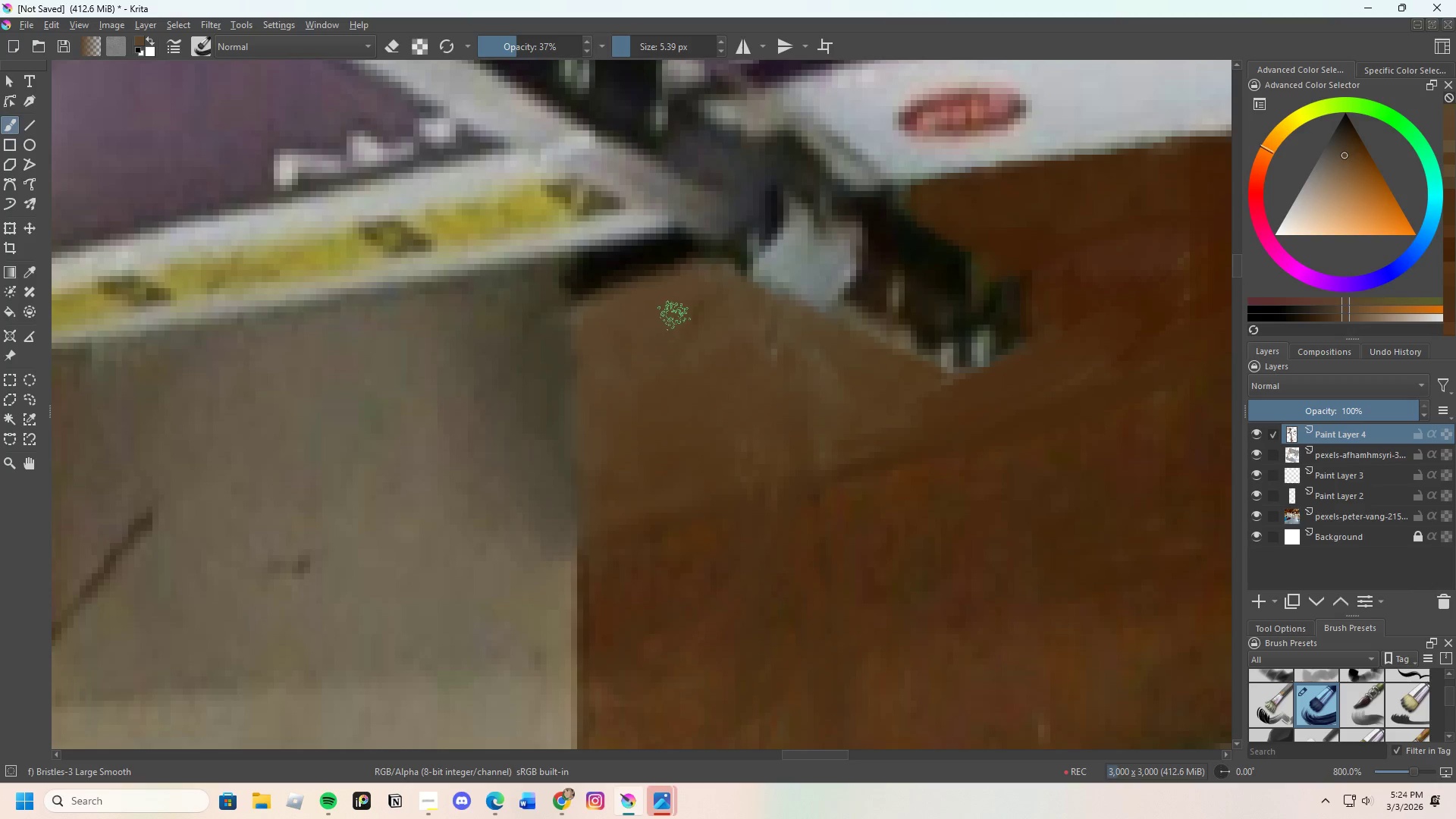 
hold_key(key=ControlLeft, duration=0.34)
 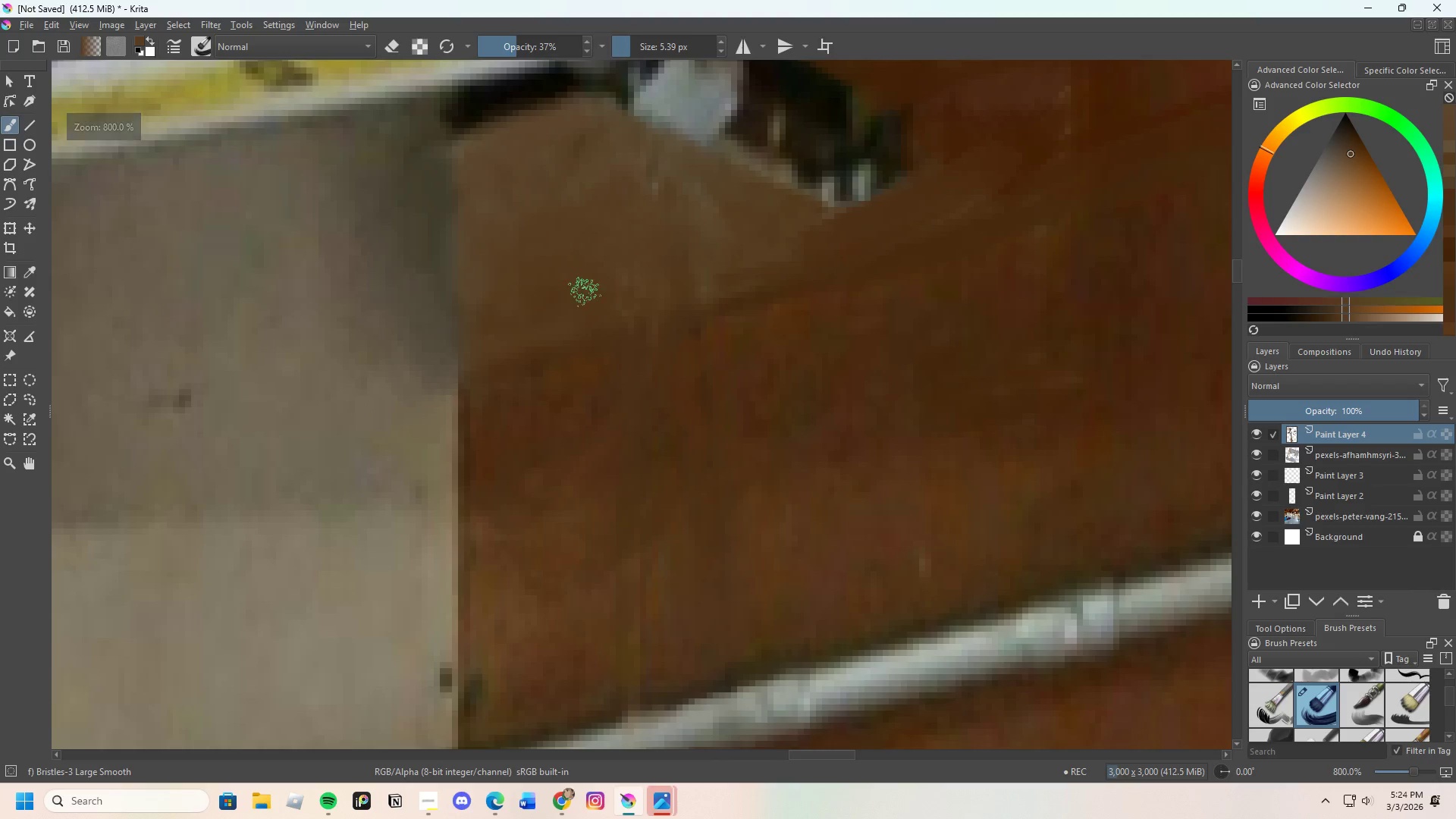 
scroll: coordinate [699, 318], scroll_direction: none, amount: 0.0
 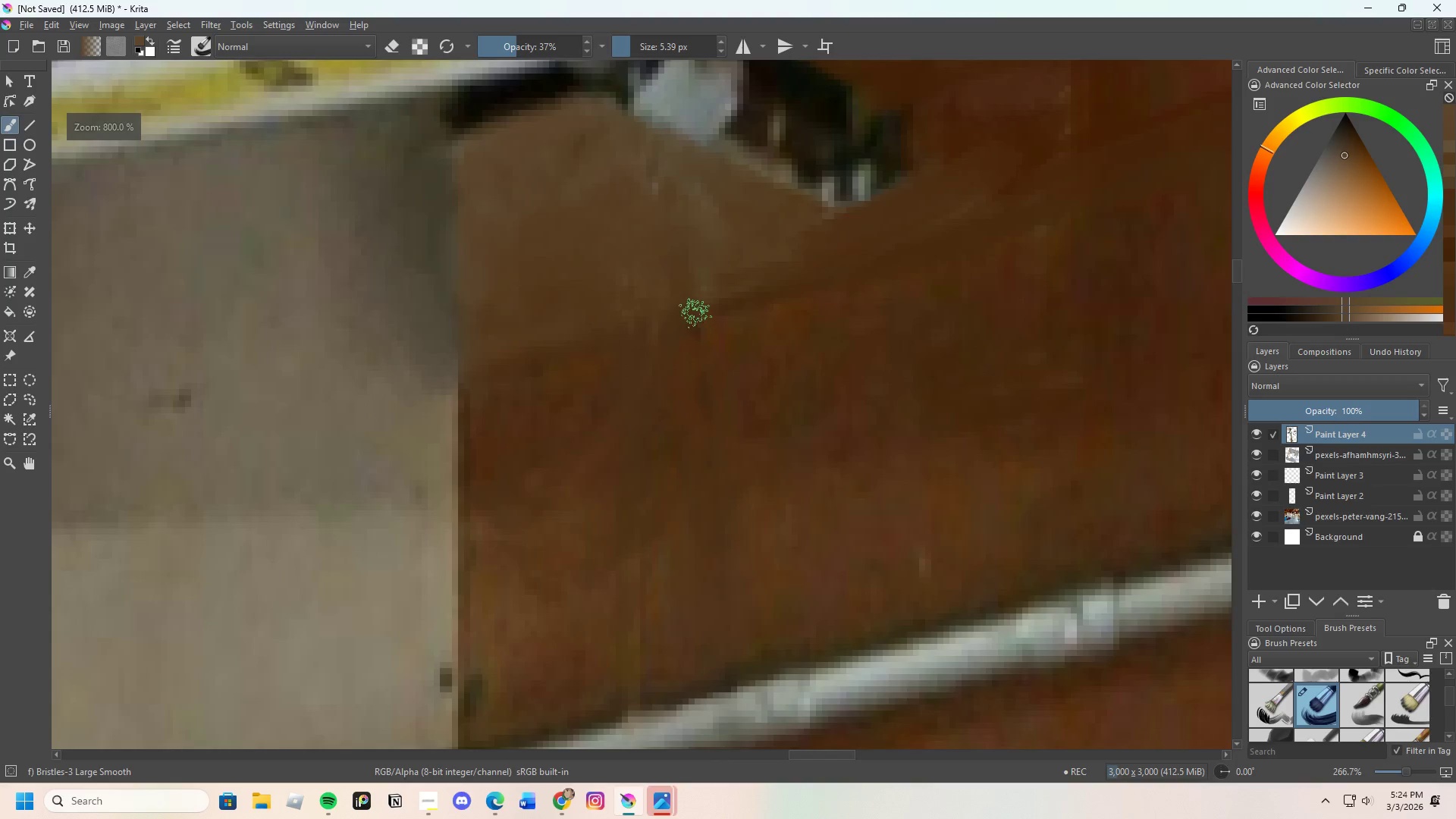 
key(Control+ControlLeft)
 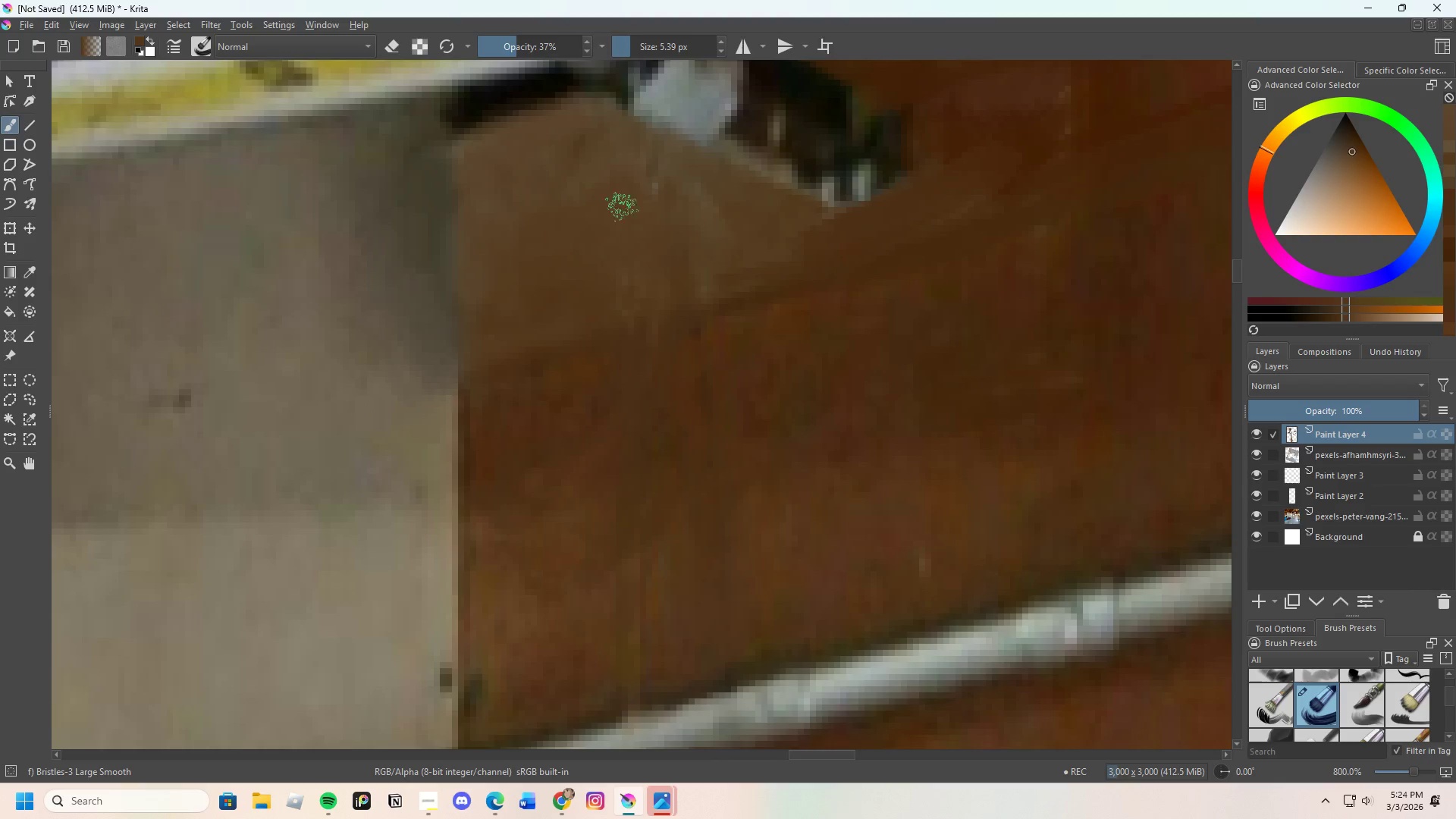 
left_click_drag(start_coordinate=[639, 190], to_coordinate=[656, 195])
 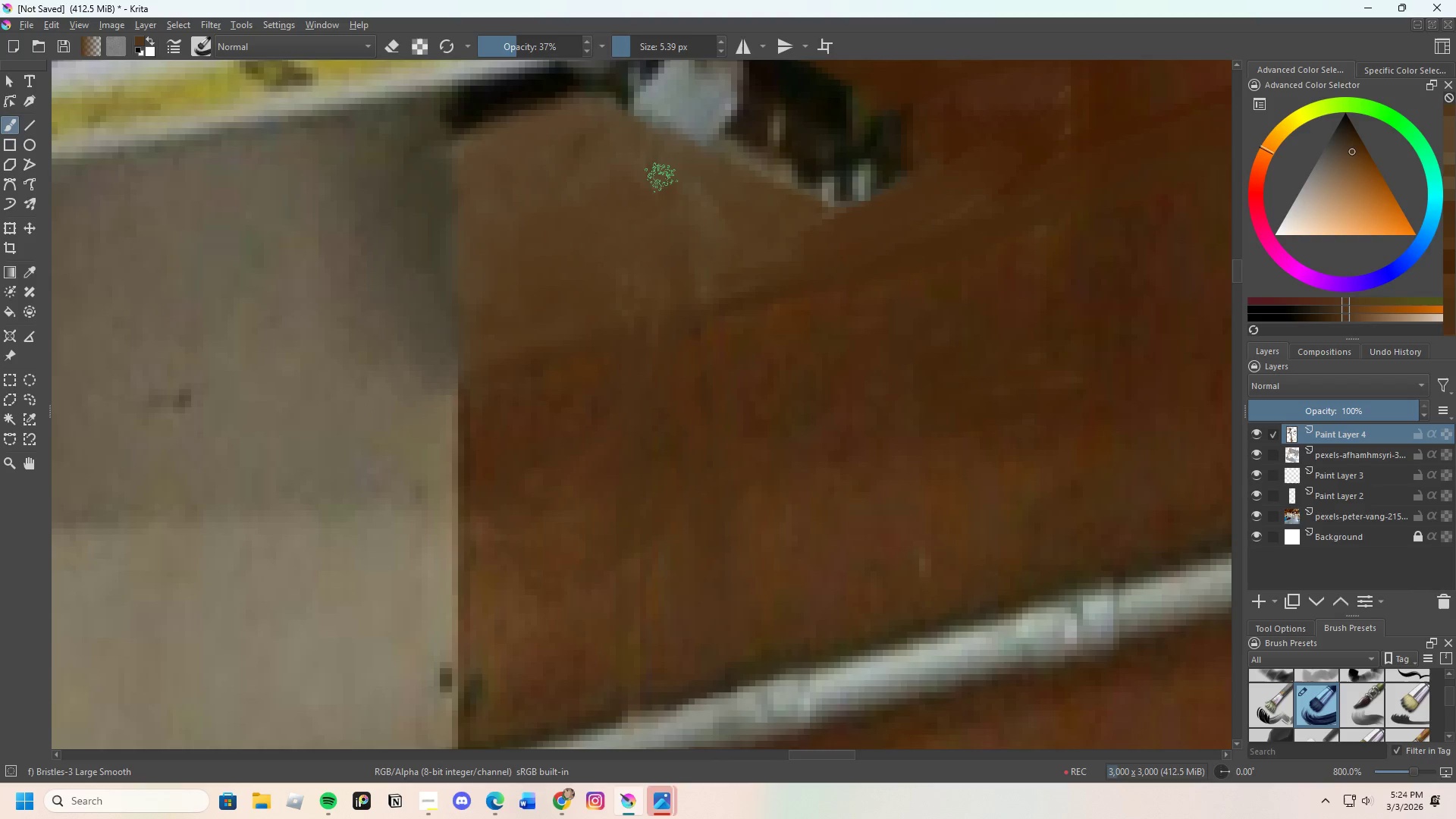 
left_click_drag(start_coordinate=[661, 177], to_coordinate=[662, 210])
 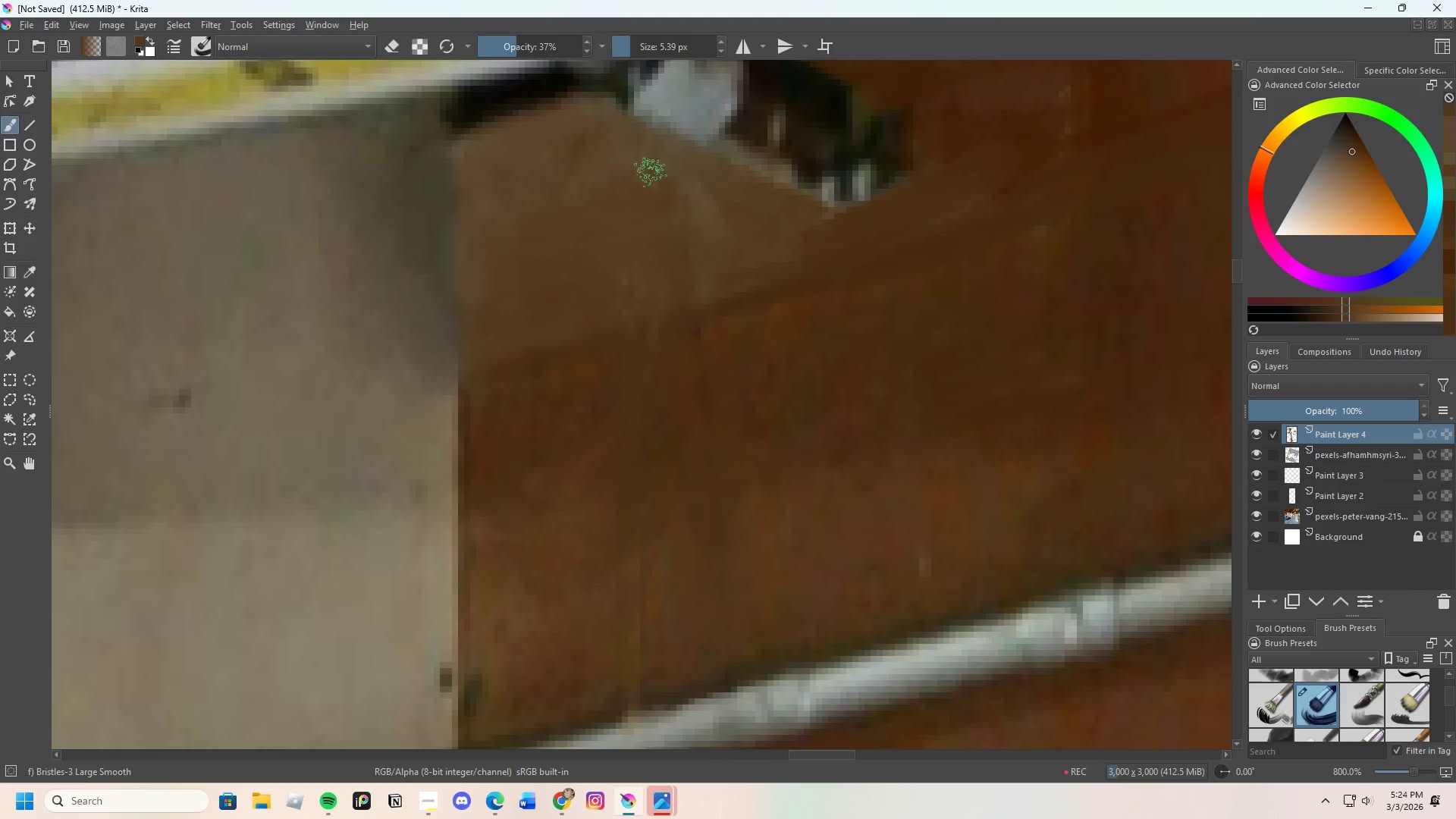 
left_click_drag(start_coordinate=[651, 172], to_coordinate=[750, 256])
 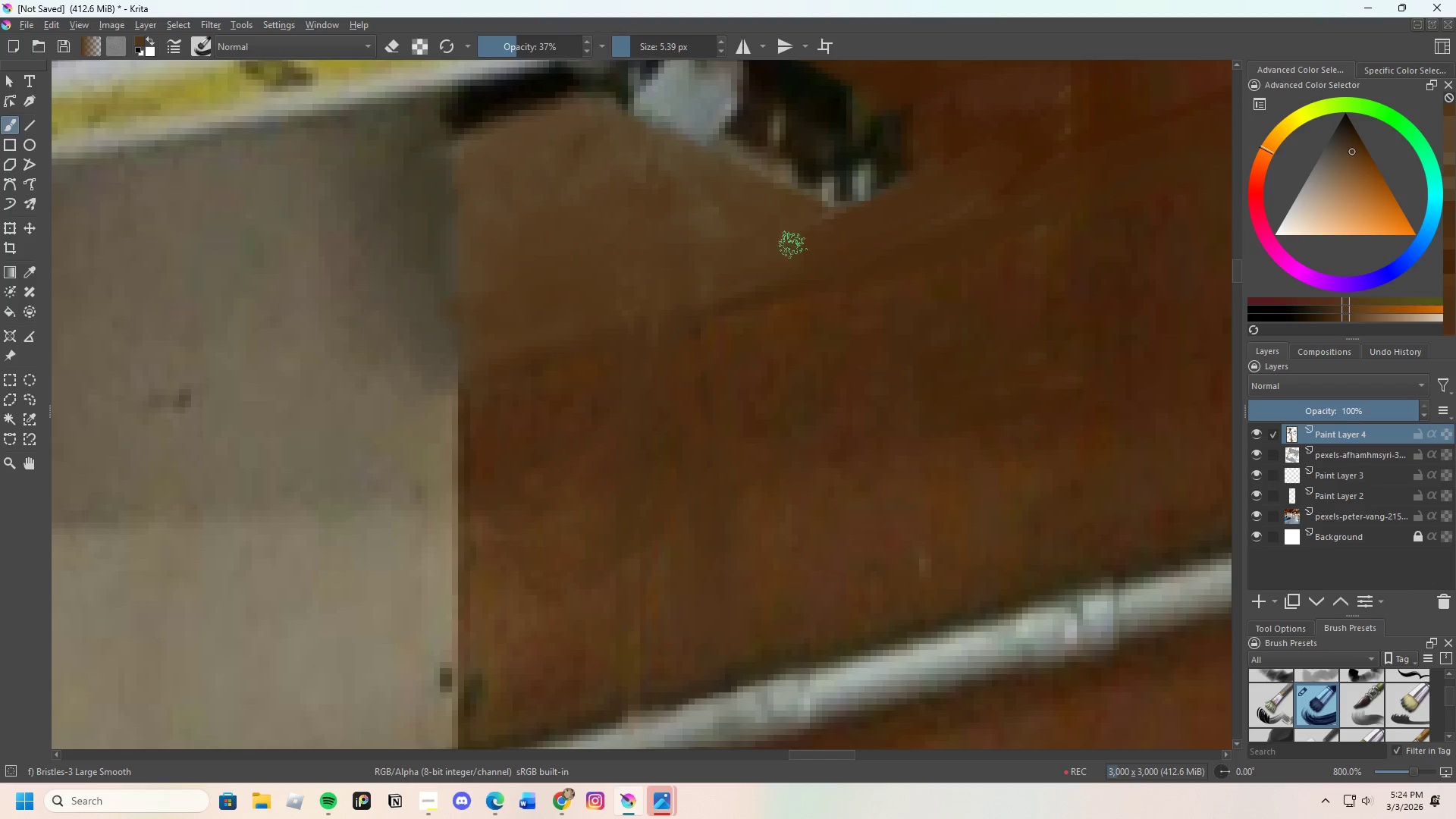 
left_click_drag(start_coordinate=[778, 256], to_coordinate=[606, 237])
 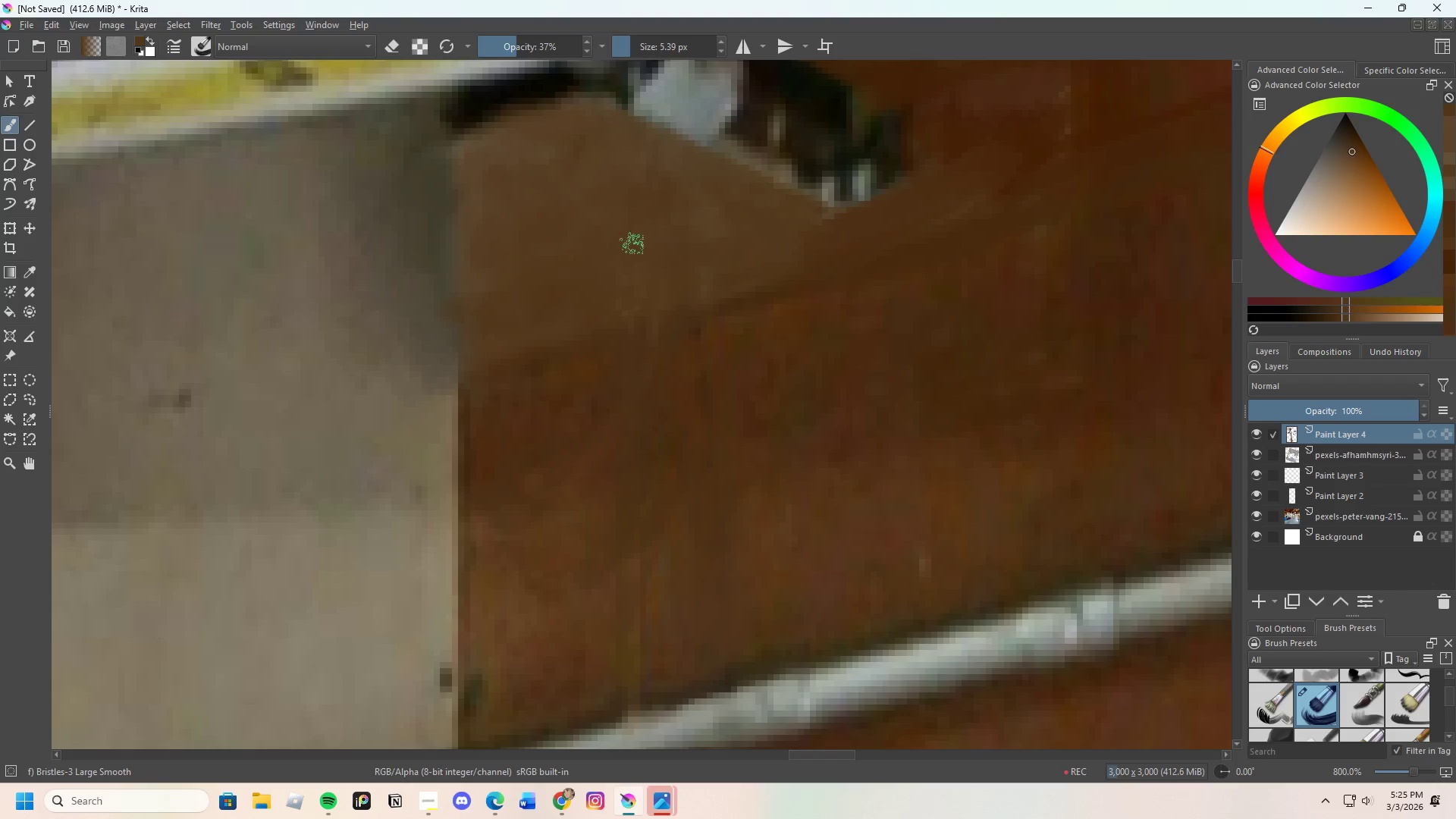 
left_click_drag(start_coordinate=[643, 273], to_coordinate=[688, 242])
 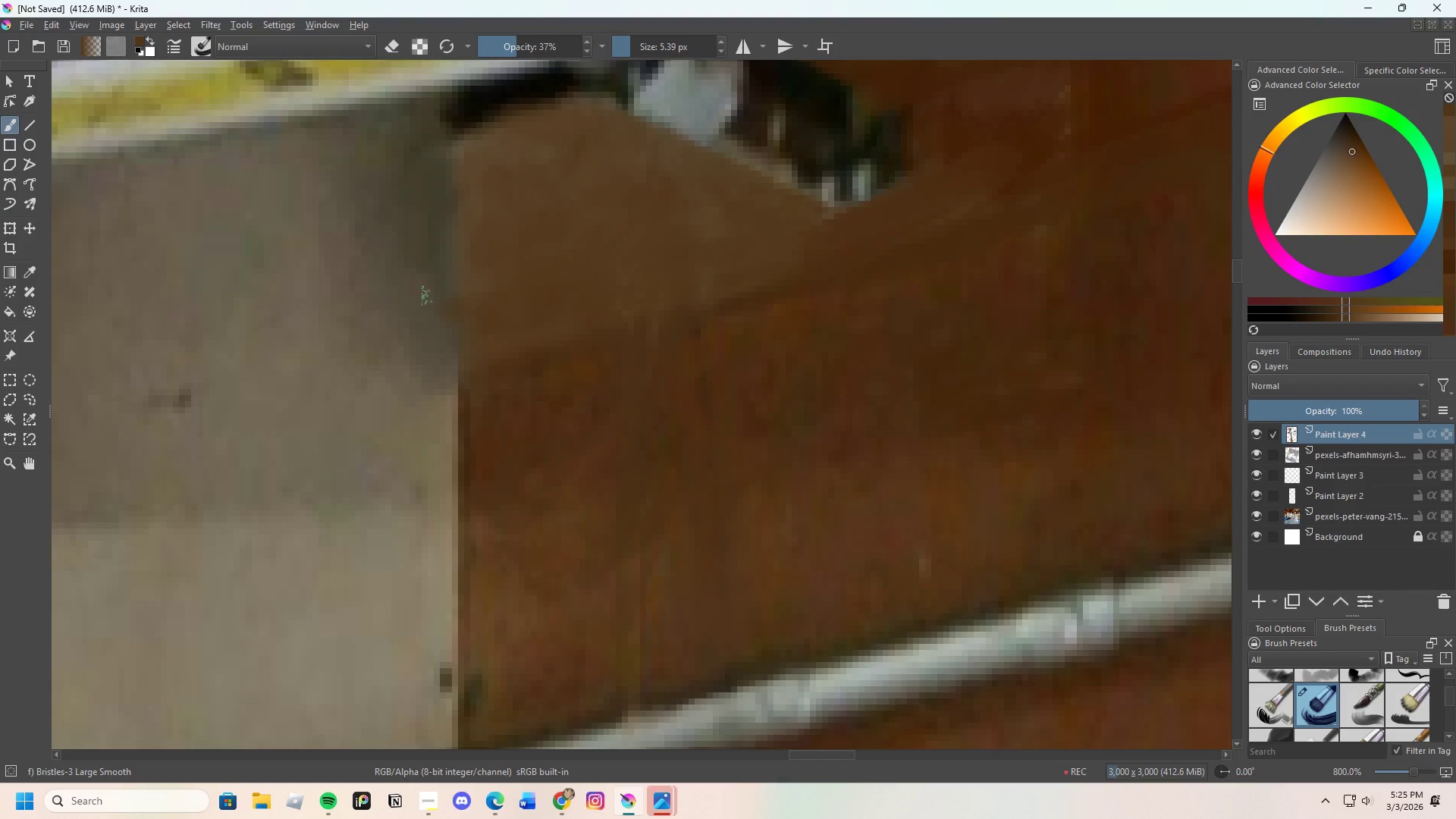 
hold_key(key=ControlLeft, duration=0.53)
left_click_drag(start_coordinate=[414, 249], to_coordinate=[417, 240])
 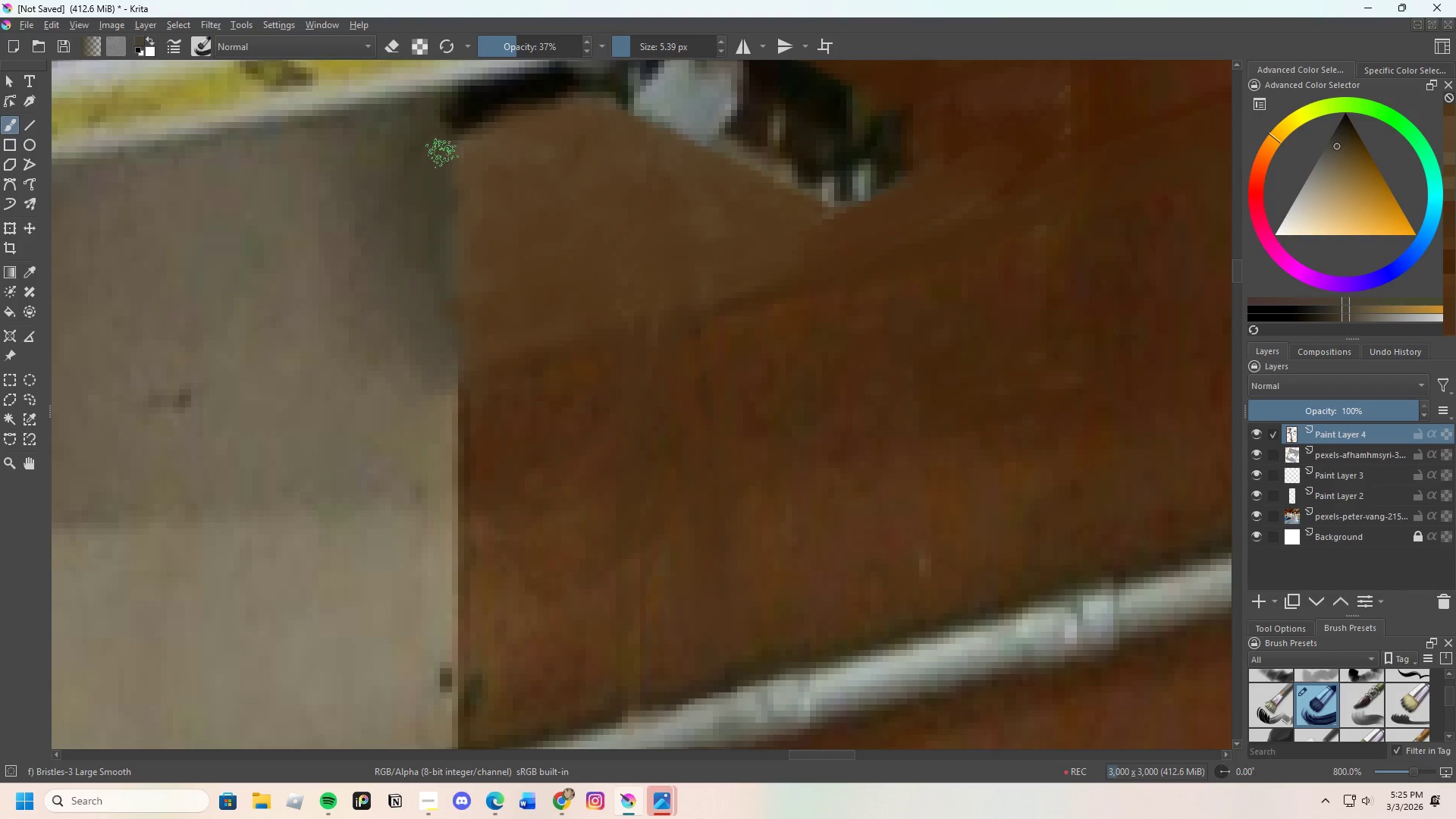 
left_click_drag(start_coordinate=[444, 152], to_coordinate=[446, 363])
 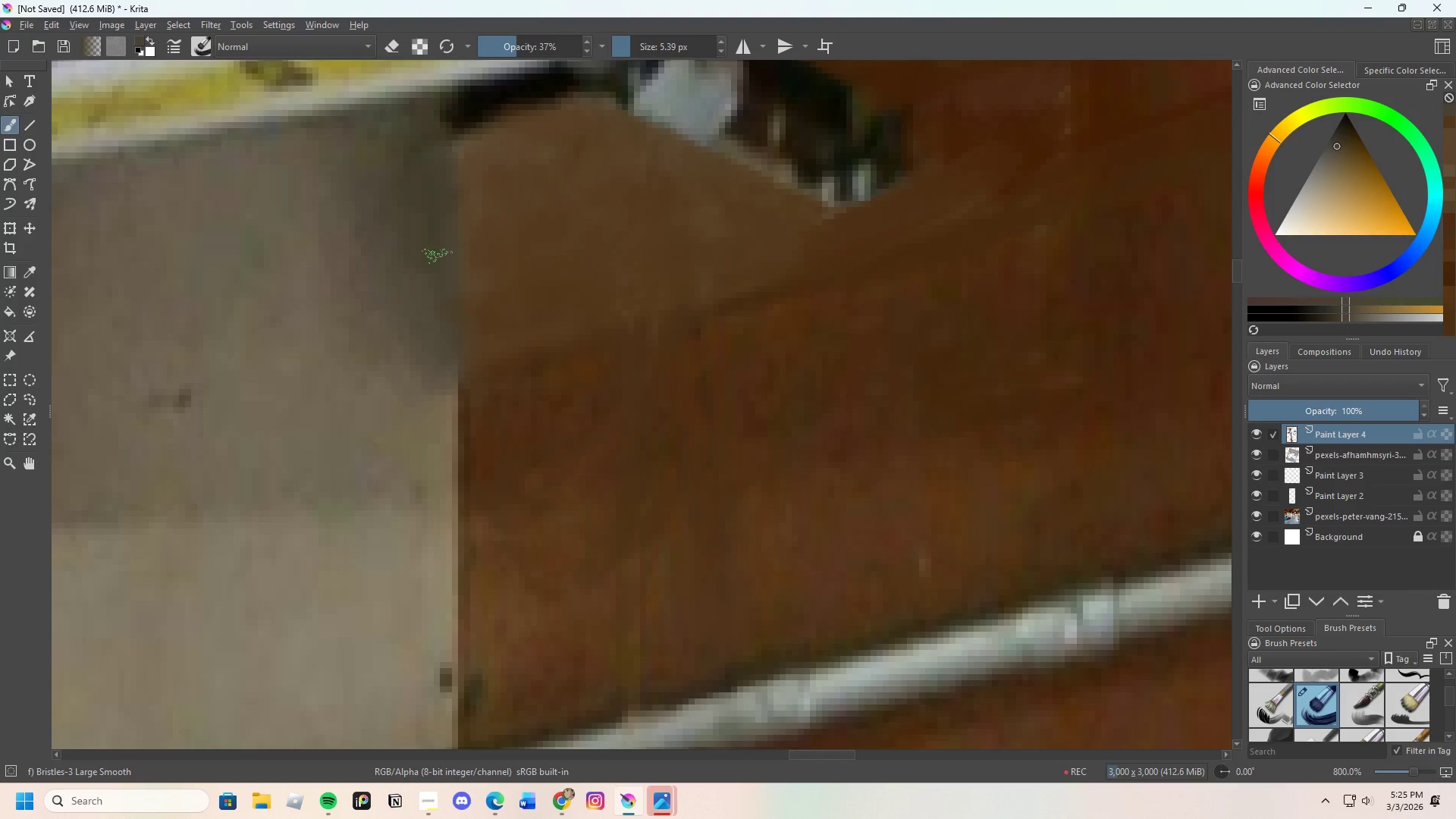 
key(Control+ControlLeft)
 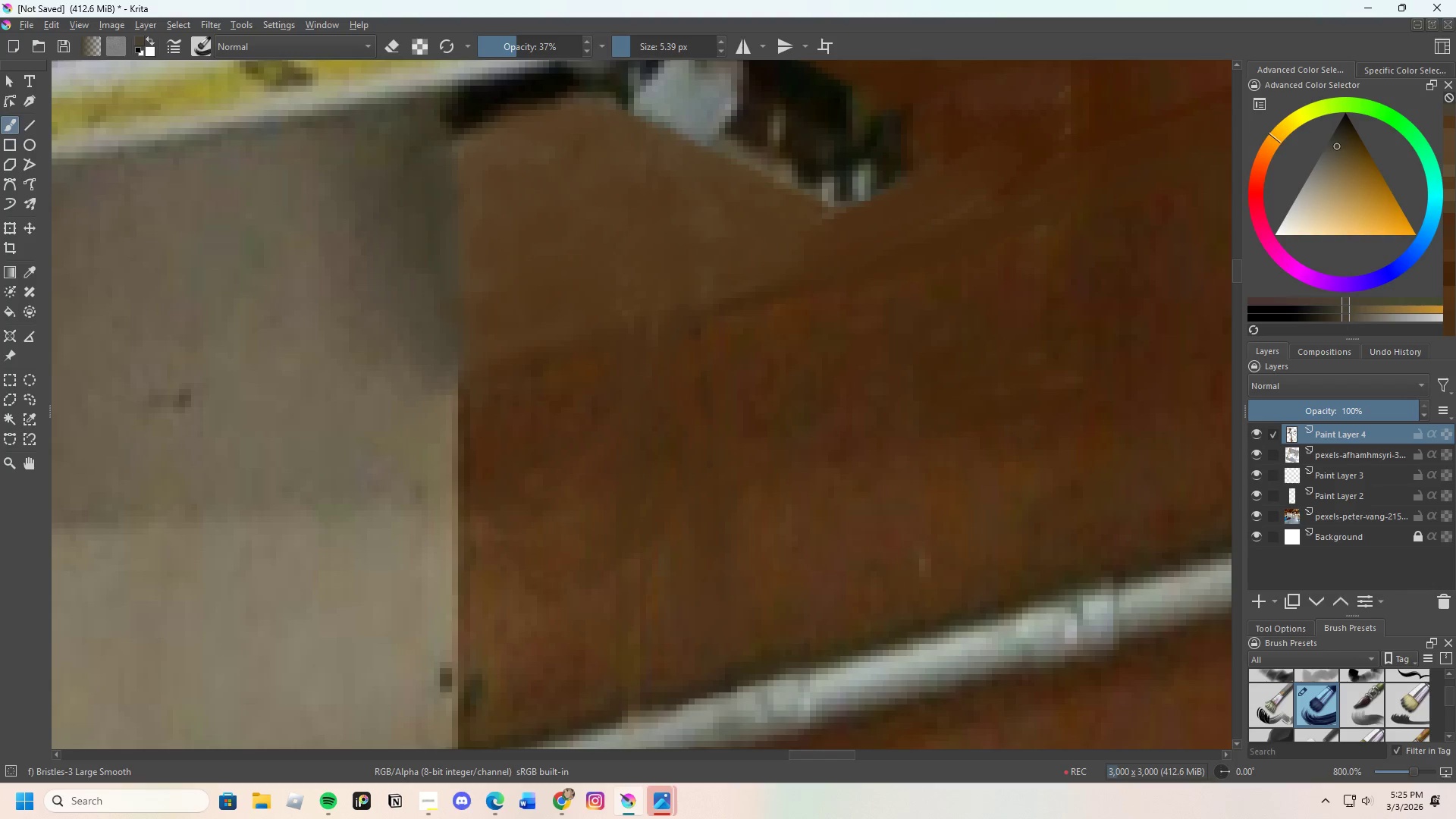 
left_click([433, 208])
 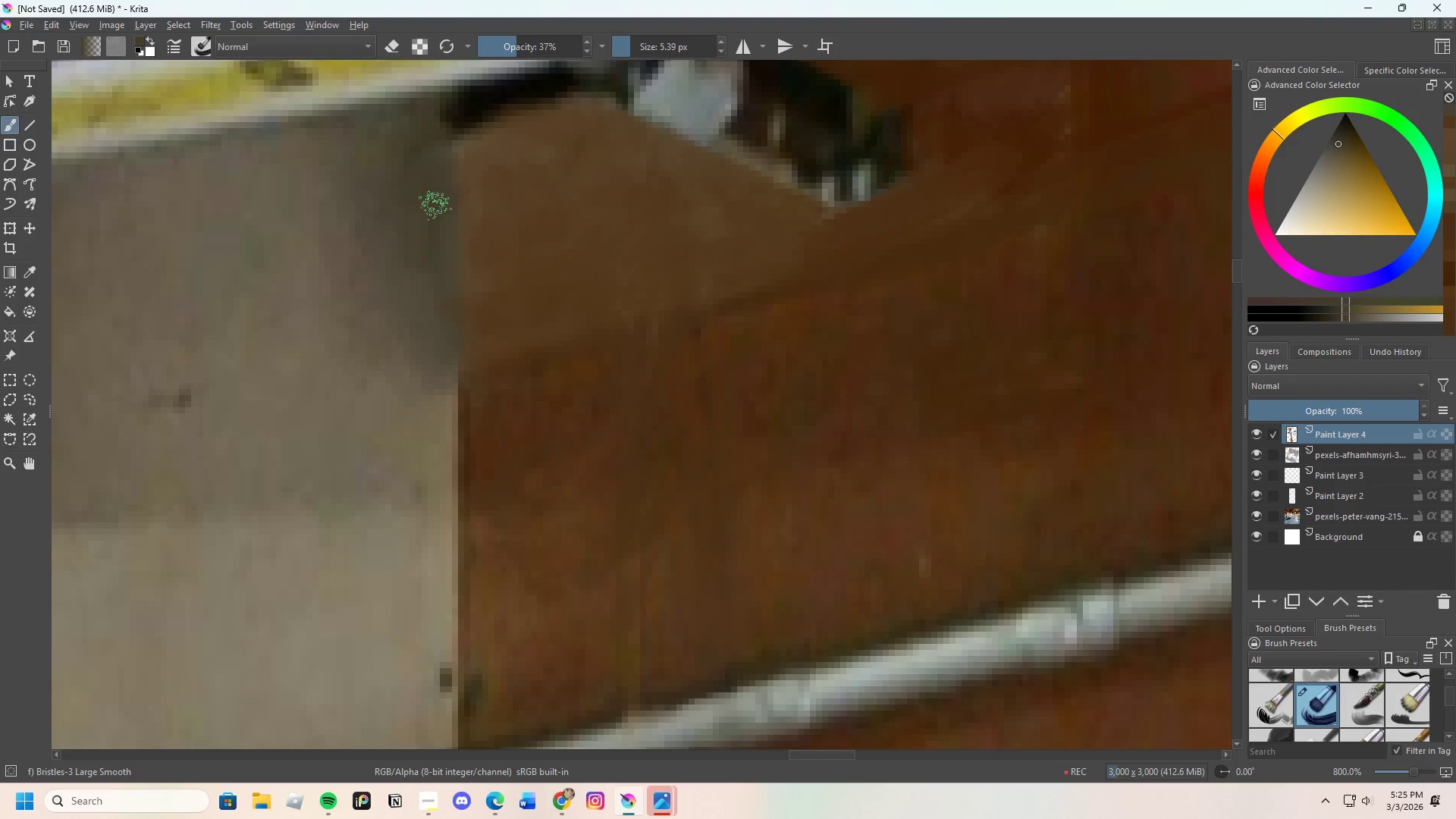 
left_click_drag(start_coordinate=[435, 206], to_coordinate=[439, 235])
 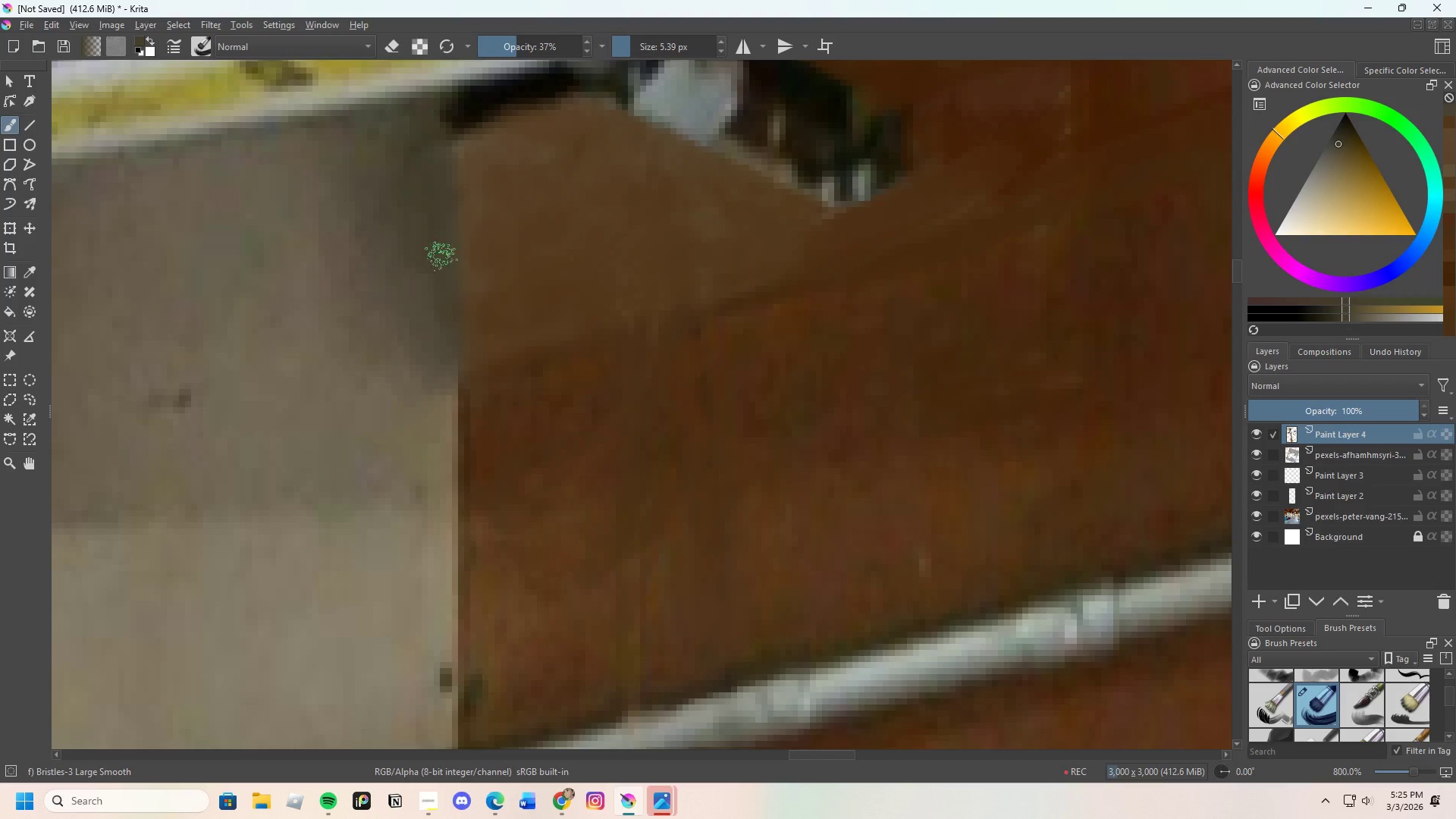 
left_click_drag(start_coordinate=[428, 266], to_coordinate=[431, 311])
 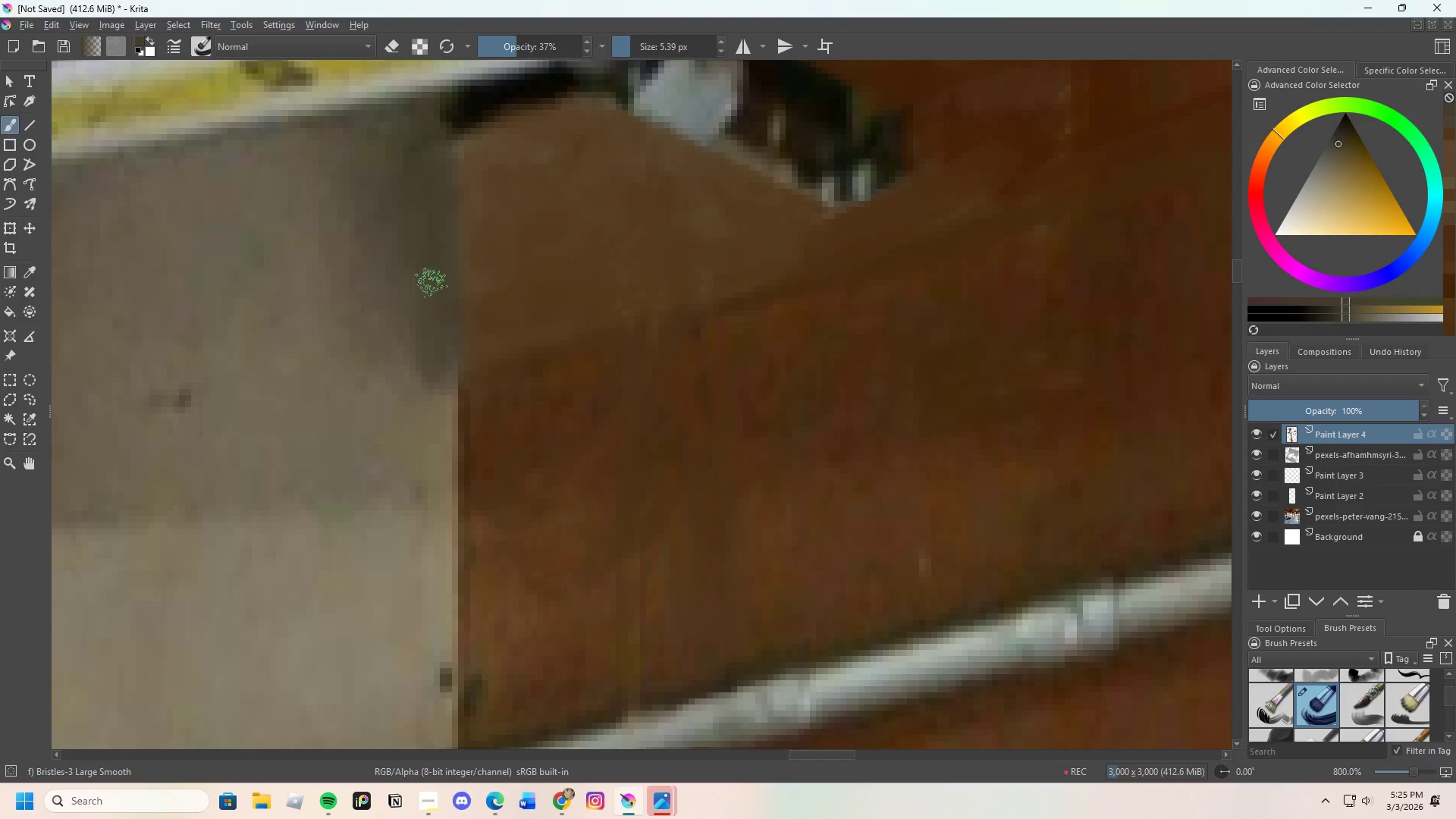 
left_click_drag(start_coordinate=[431, 320], to_coordinate=[438, 359])
 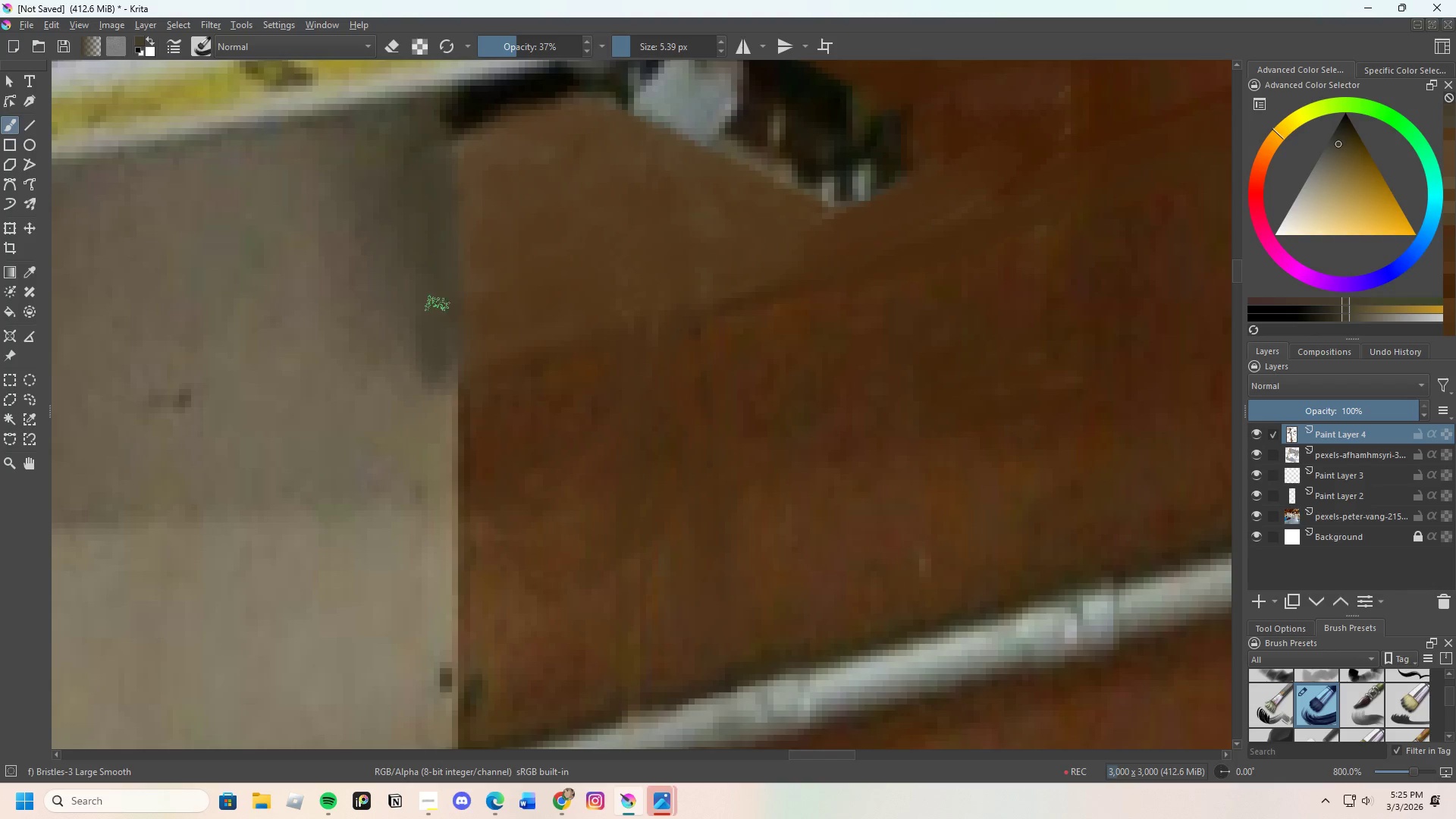 
hold_key(key=ControlLeft, duration=0.53)
left_click_drag(start_coordinate=[412, 385], to_coordinate=[412, 381])
 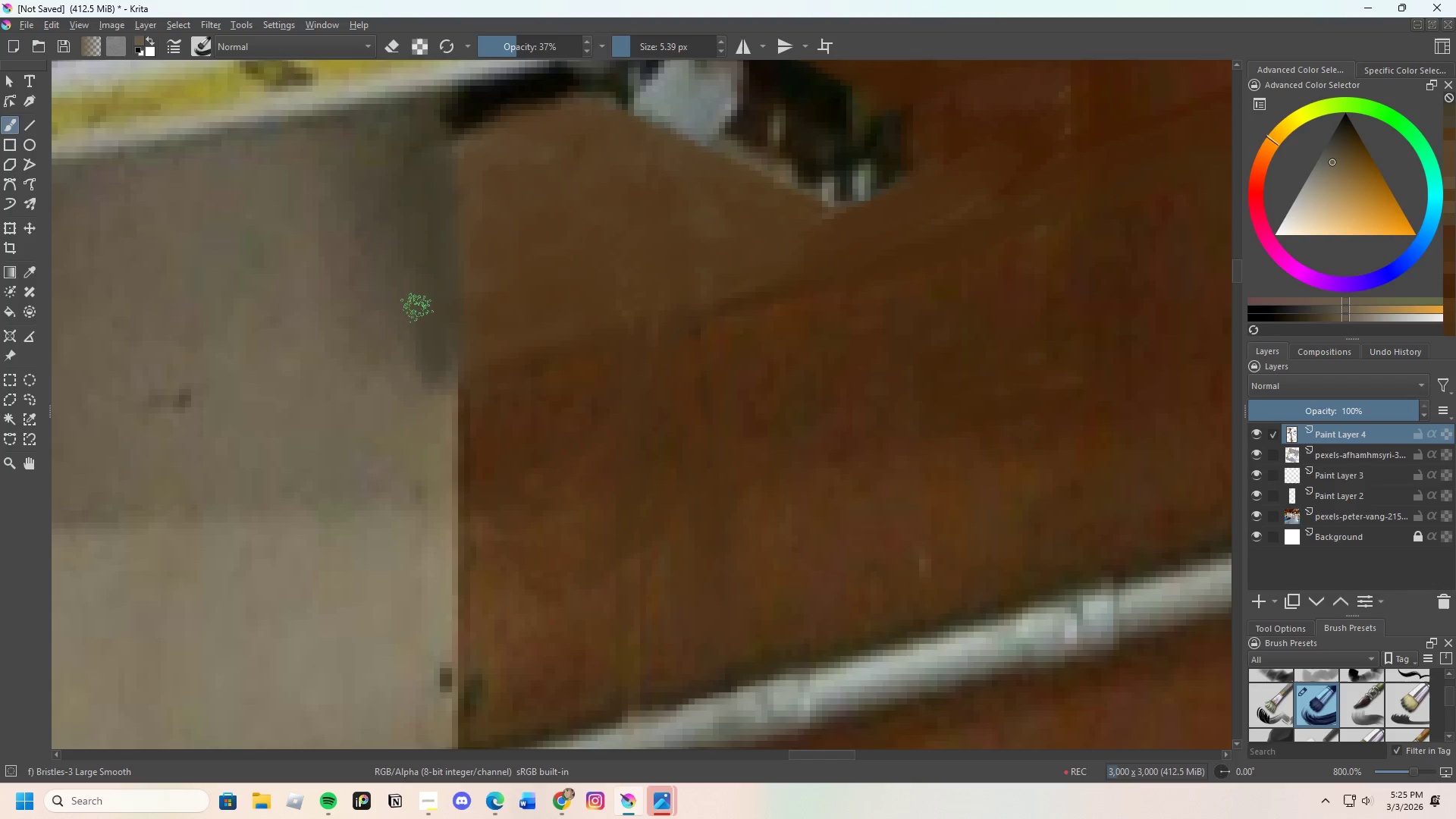 
left_click_drag(start_coordinate=[417, 310], to_coordinate=[428, 347])
 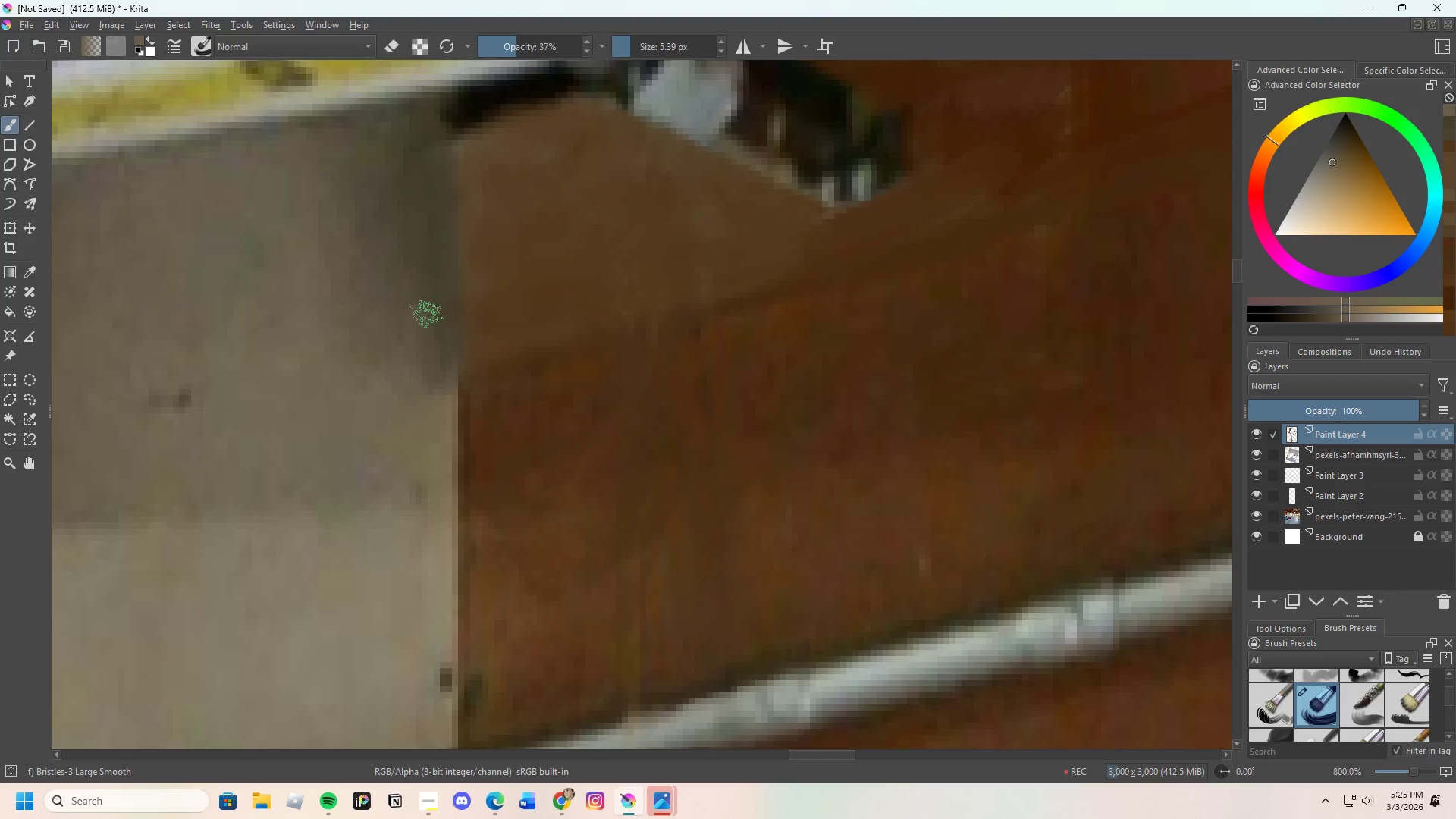 
left_click_drag(start_coordinate=[427, 315], to_coordinate=[442, 337])
 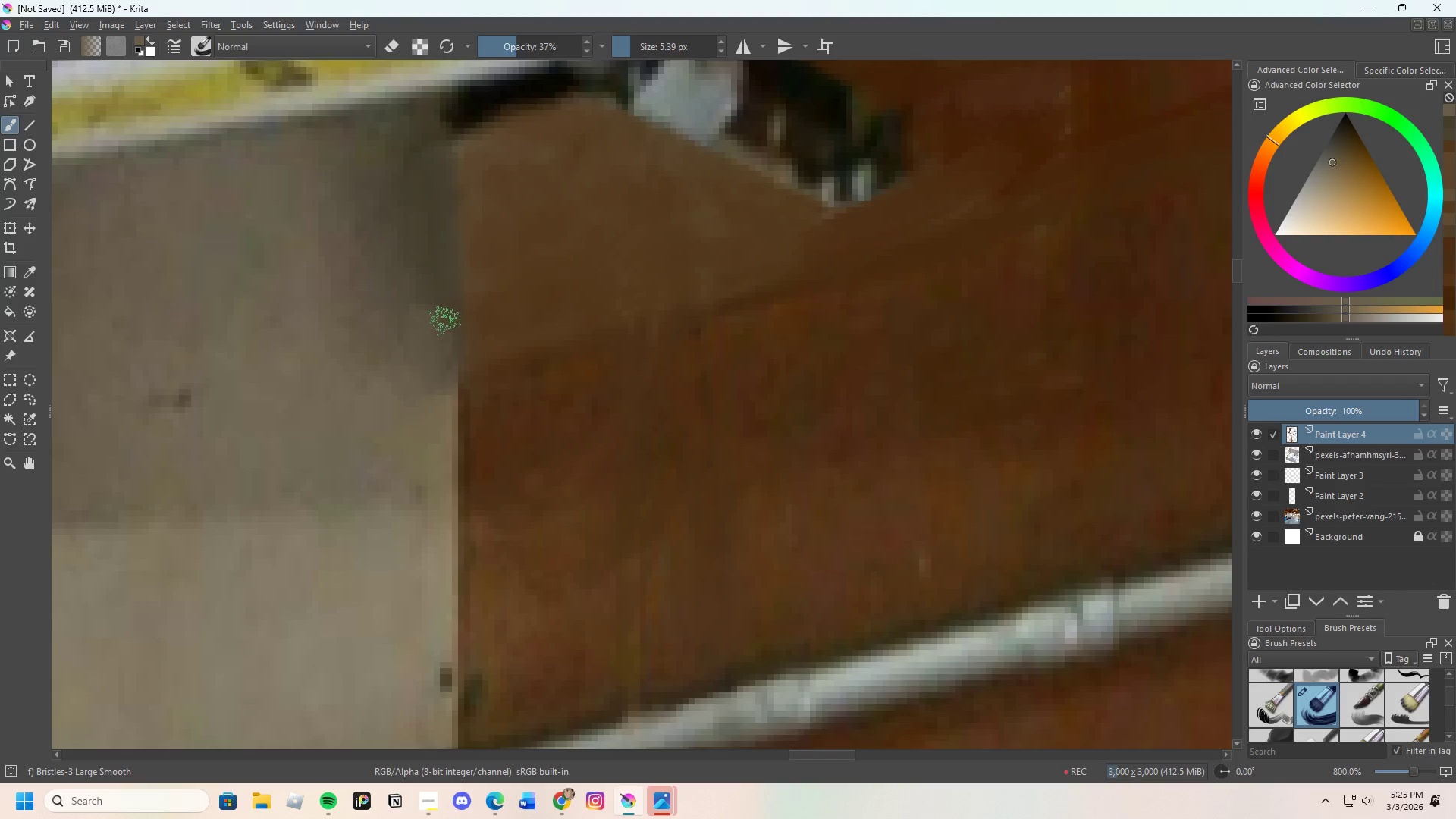 
left_click_drag(start_coordinate=[444, 321], to_coordinate=[441, 324])
 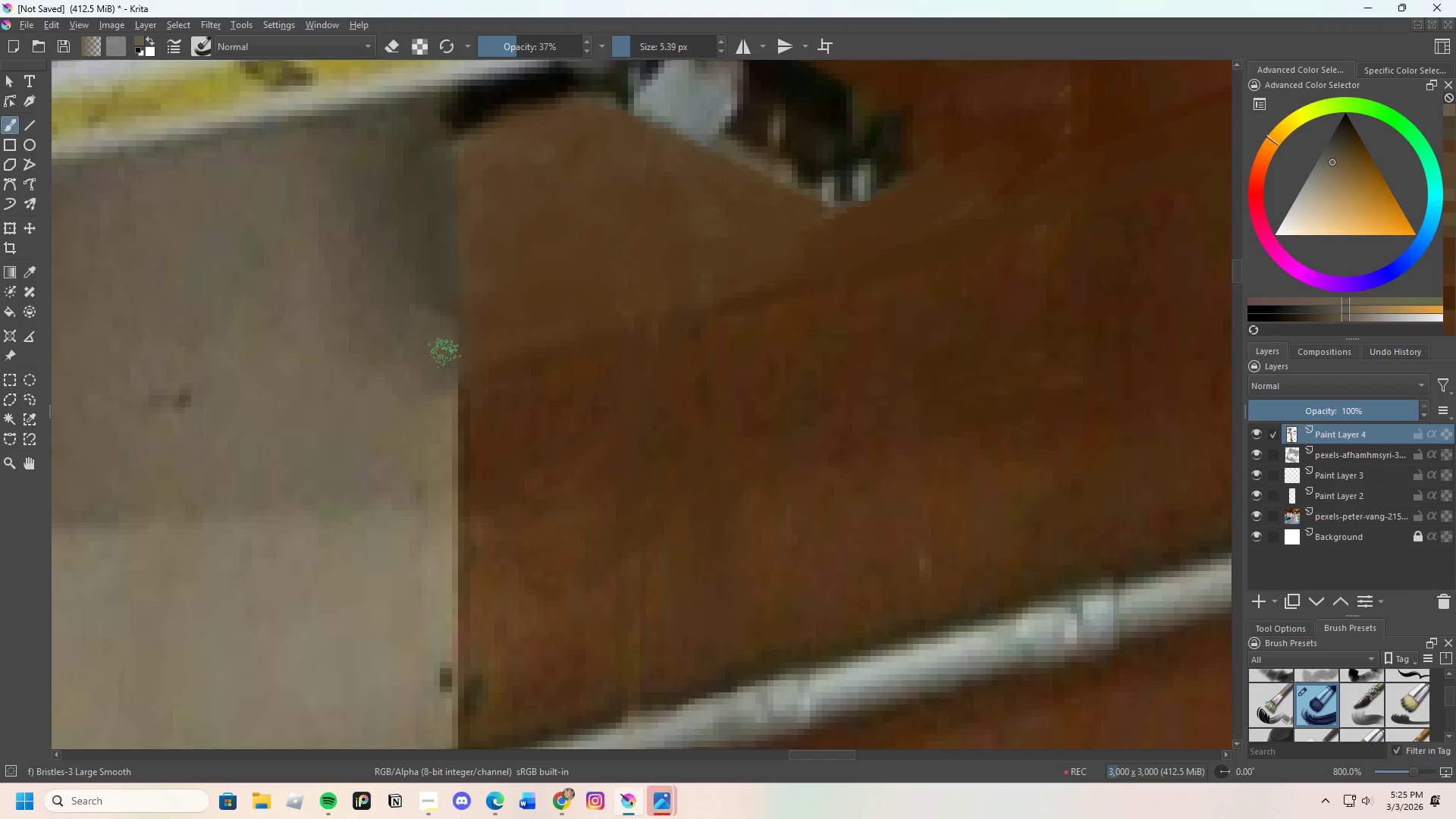 
left_click_drag(start_coordinate=[438, 327], to_coordinate=[438, 314])
 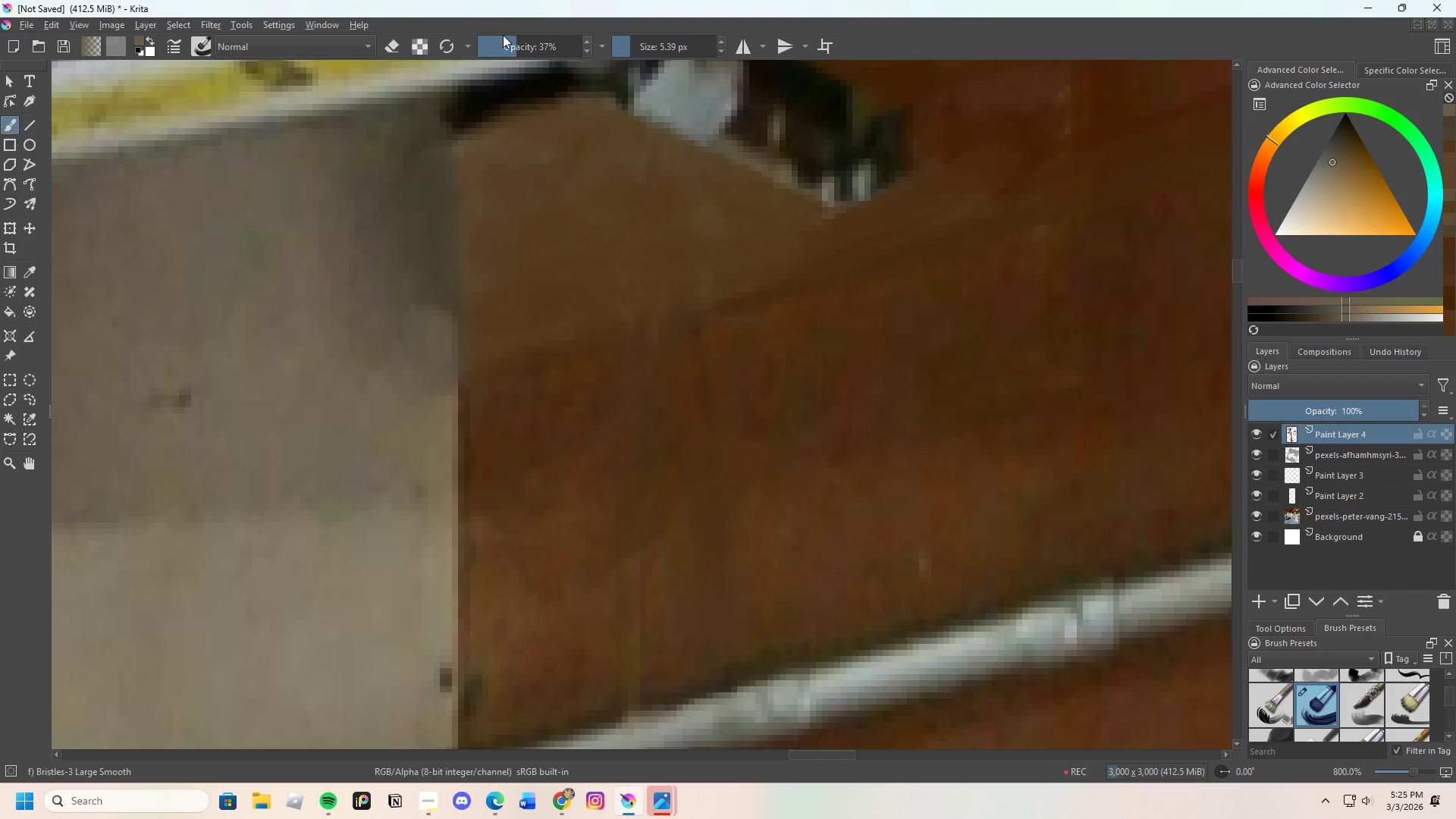 
left_click_drag(start_coordinate=[510, 40], to_coordinate=[501, 55])
 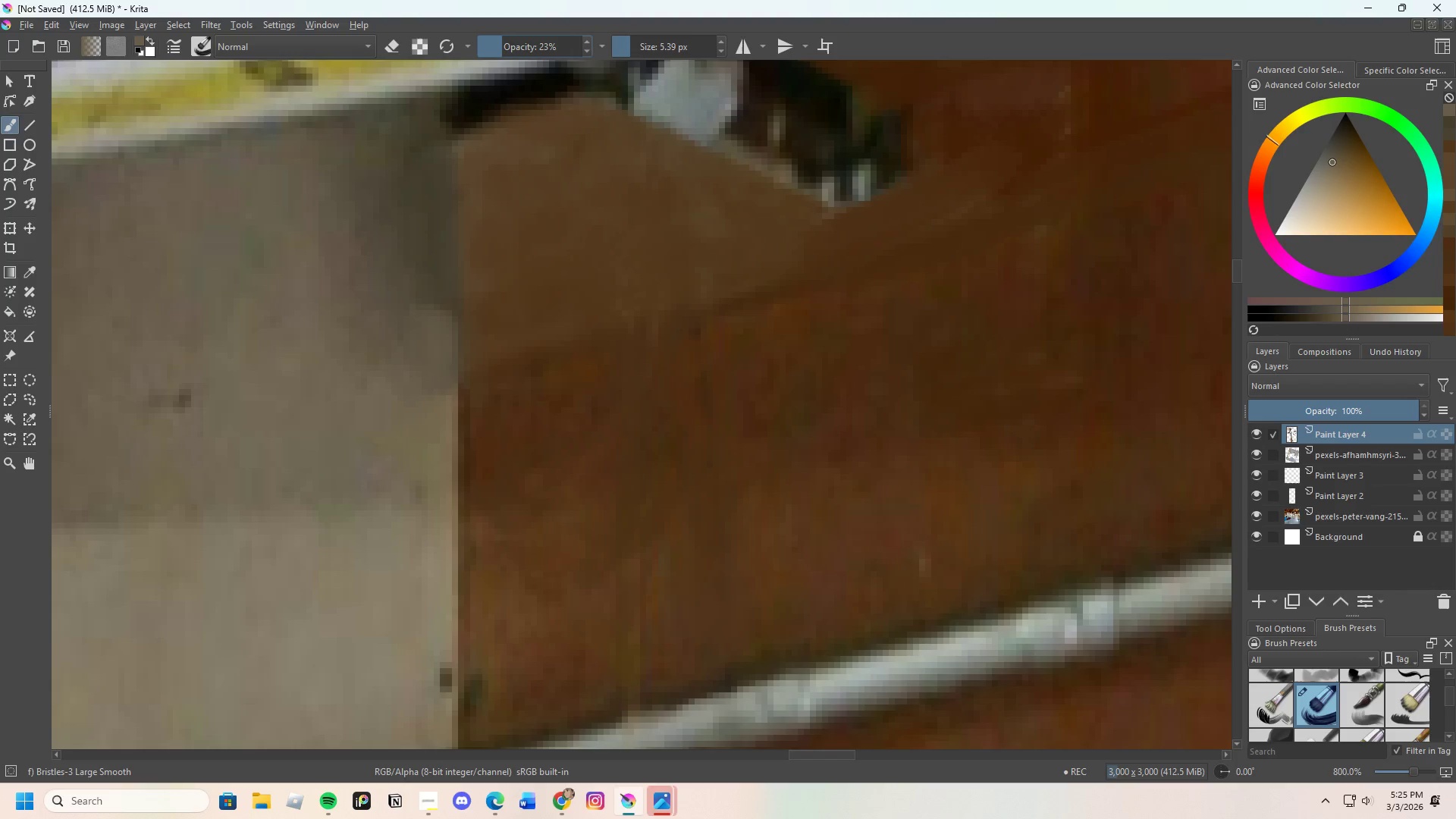 
hold_key(key=ControlLeft, duration=0.38)
left_click_drag(start_coordinate=[390, 290], to_coordinate=[398, 281])
 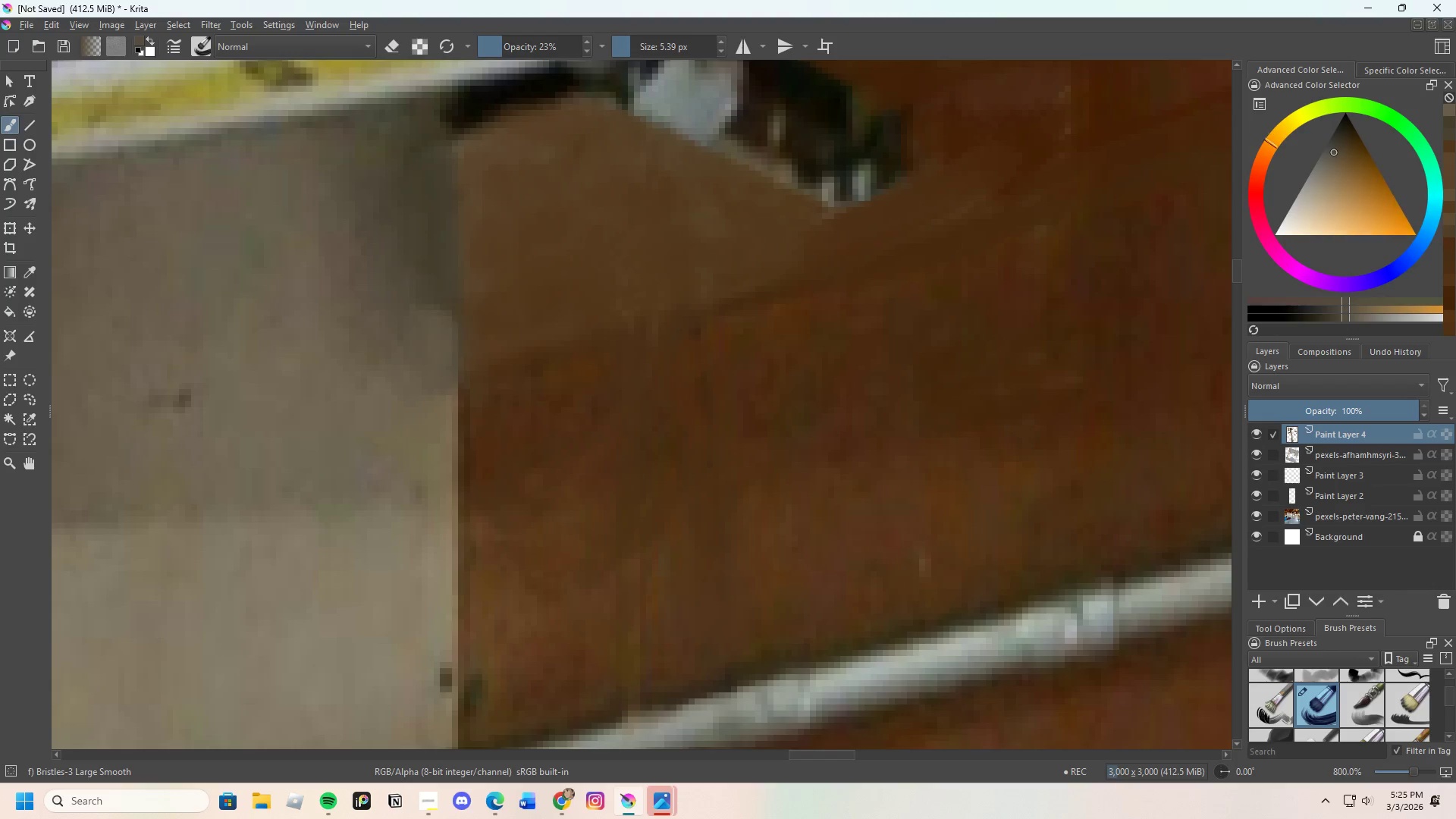 
left_click_drag(start_coordinate=[418, 273], to_coordinate=[428, 298])
 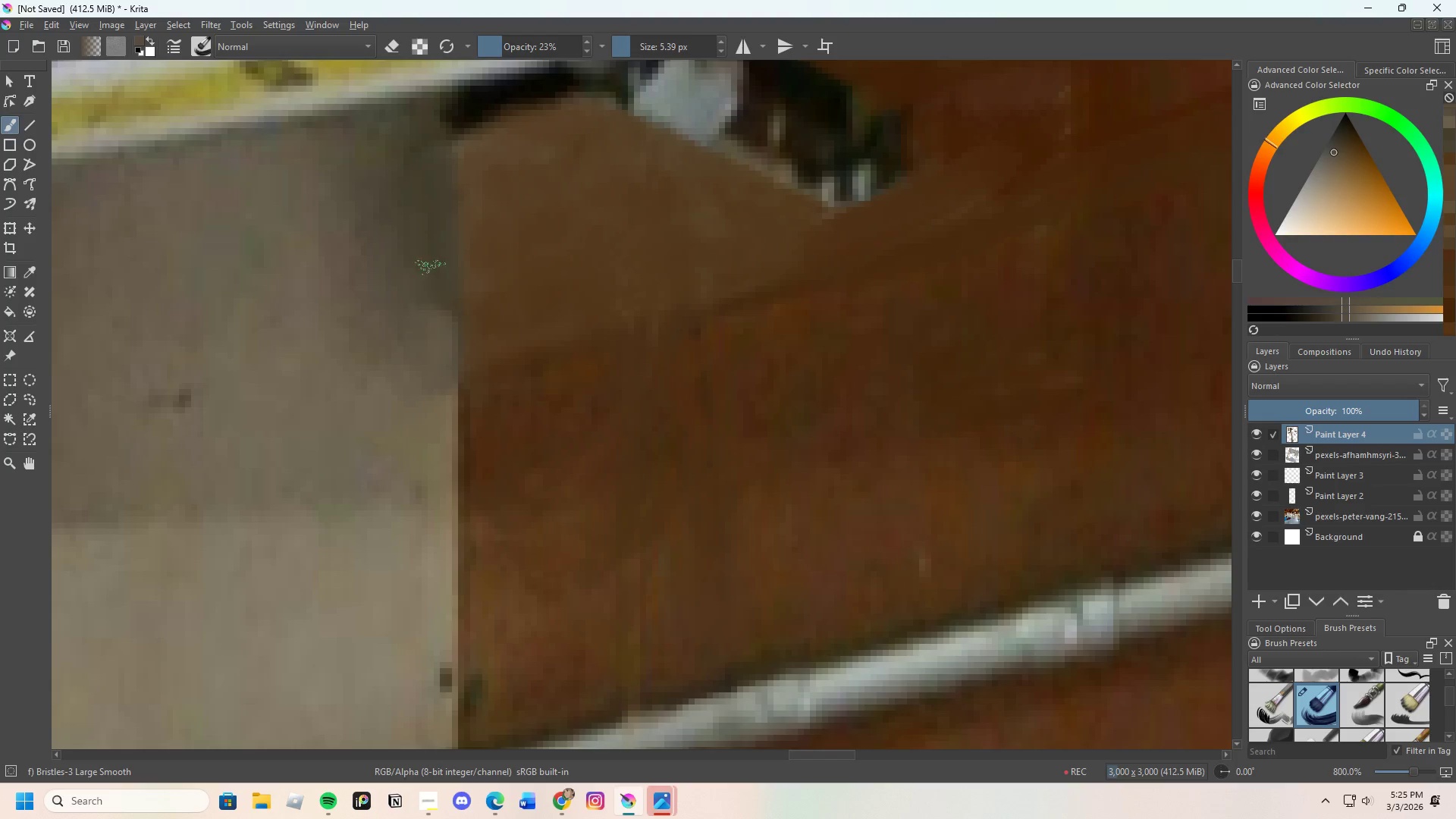 
left_click_drag(start_coordinate=[427, 279], to_coordinate=[430, 317])
 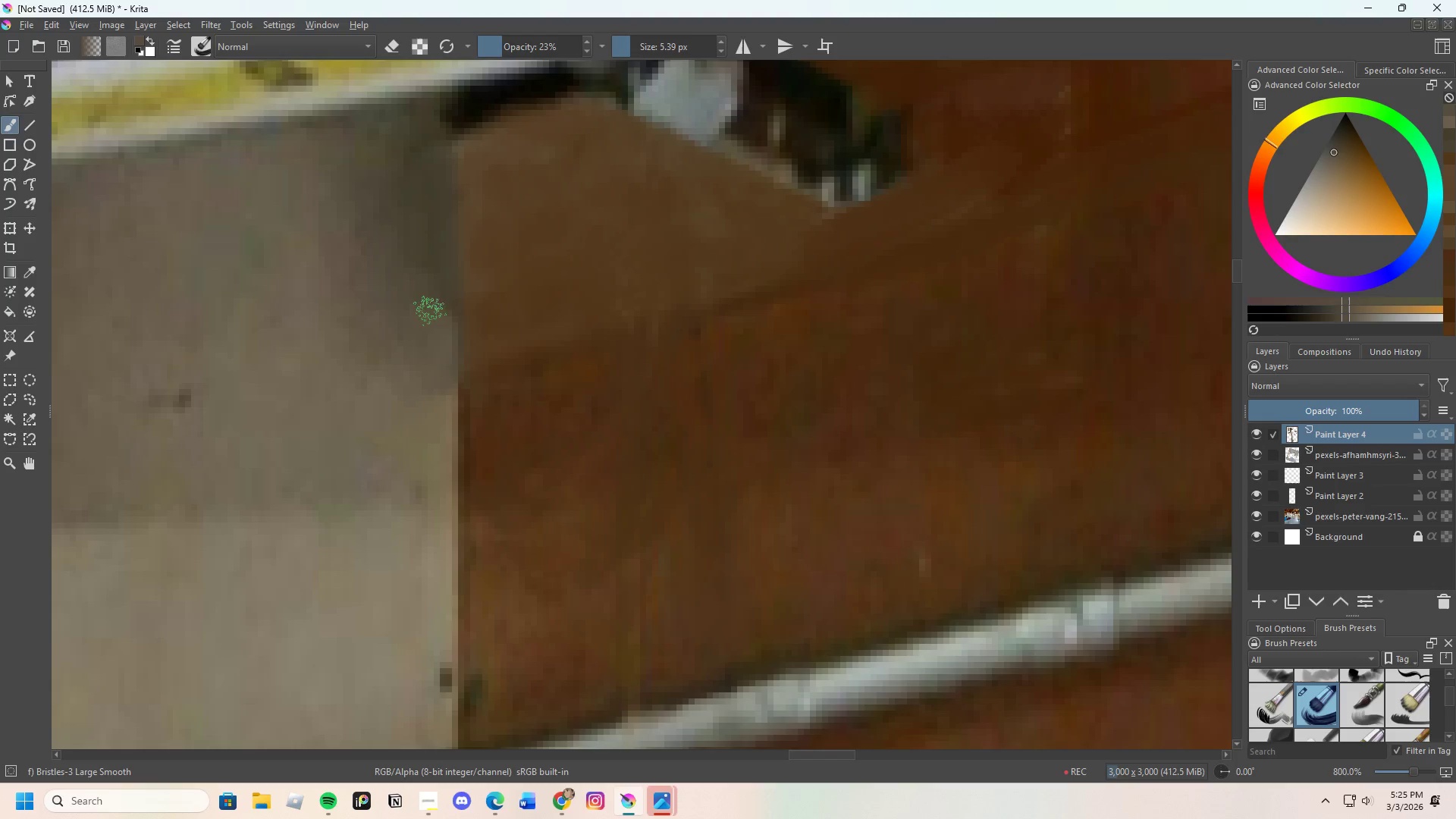 
left_click_drag(start_coordinate=[430, 317], to_coordinate=[435, 336])
 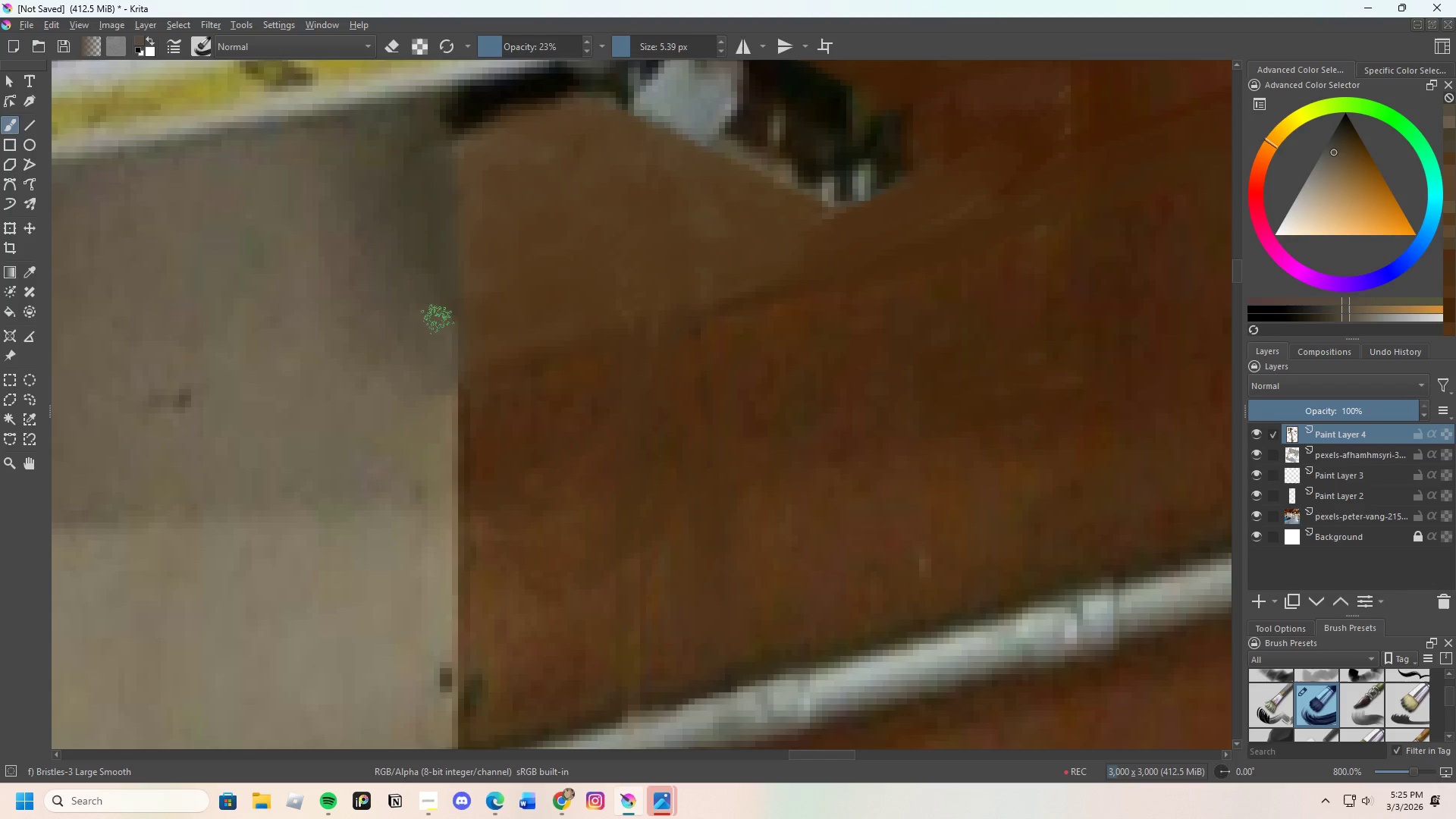 
left_click_drag(start_coordinate=[439, 324], to_coordinate=[443, 314])
 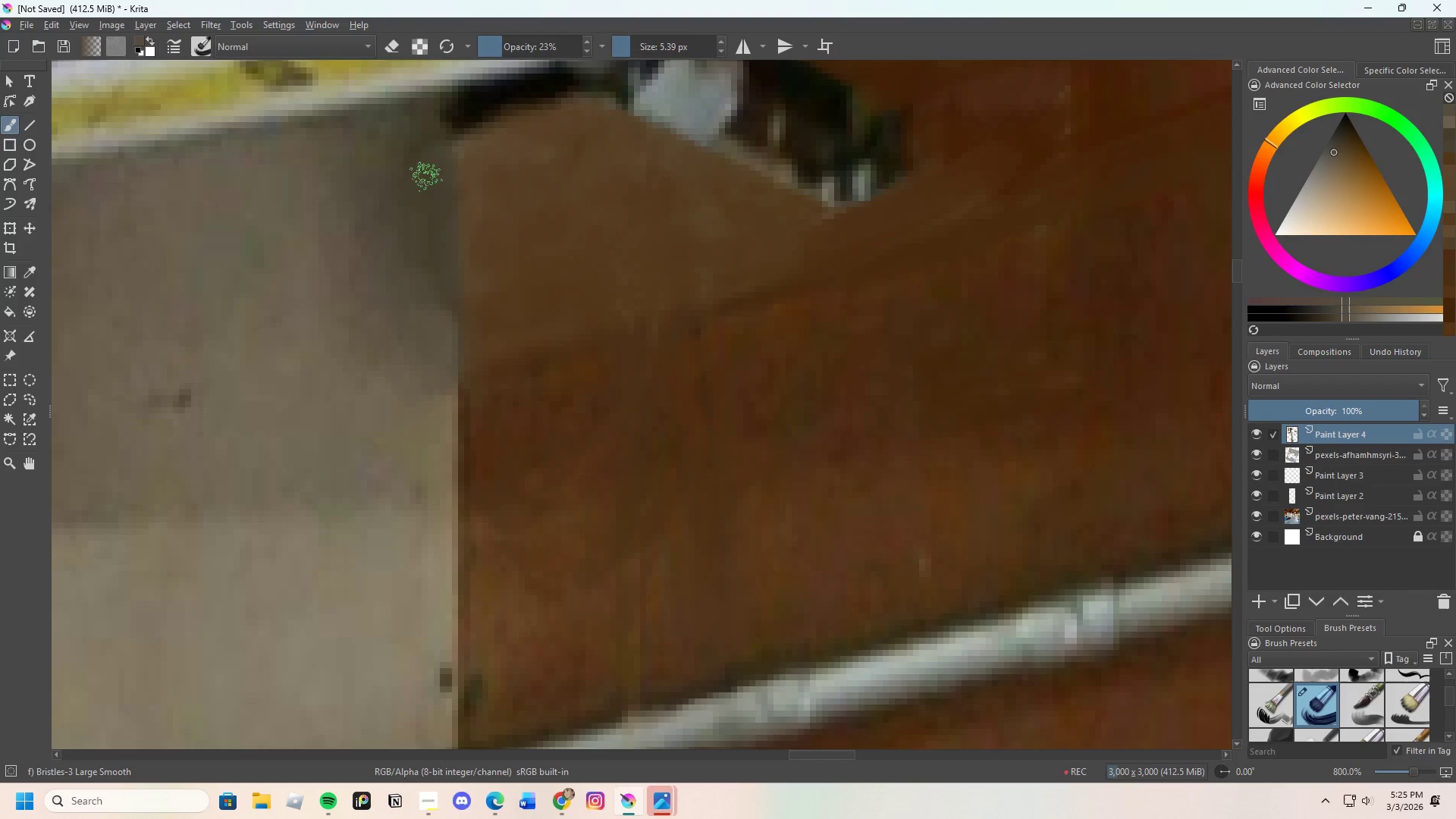 
left_click_drag(start_coordinate=[423, 184], to_coordinate=[419, 297])
 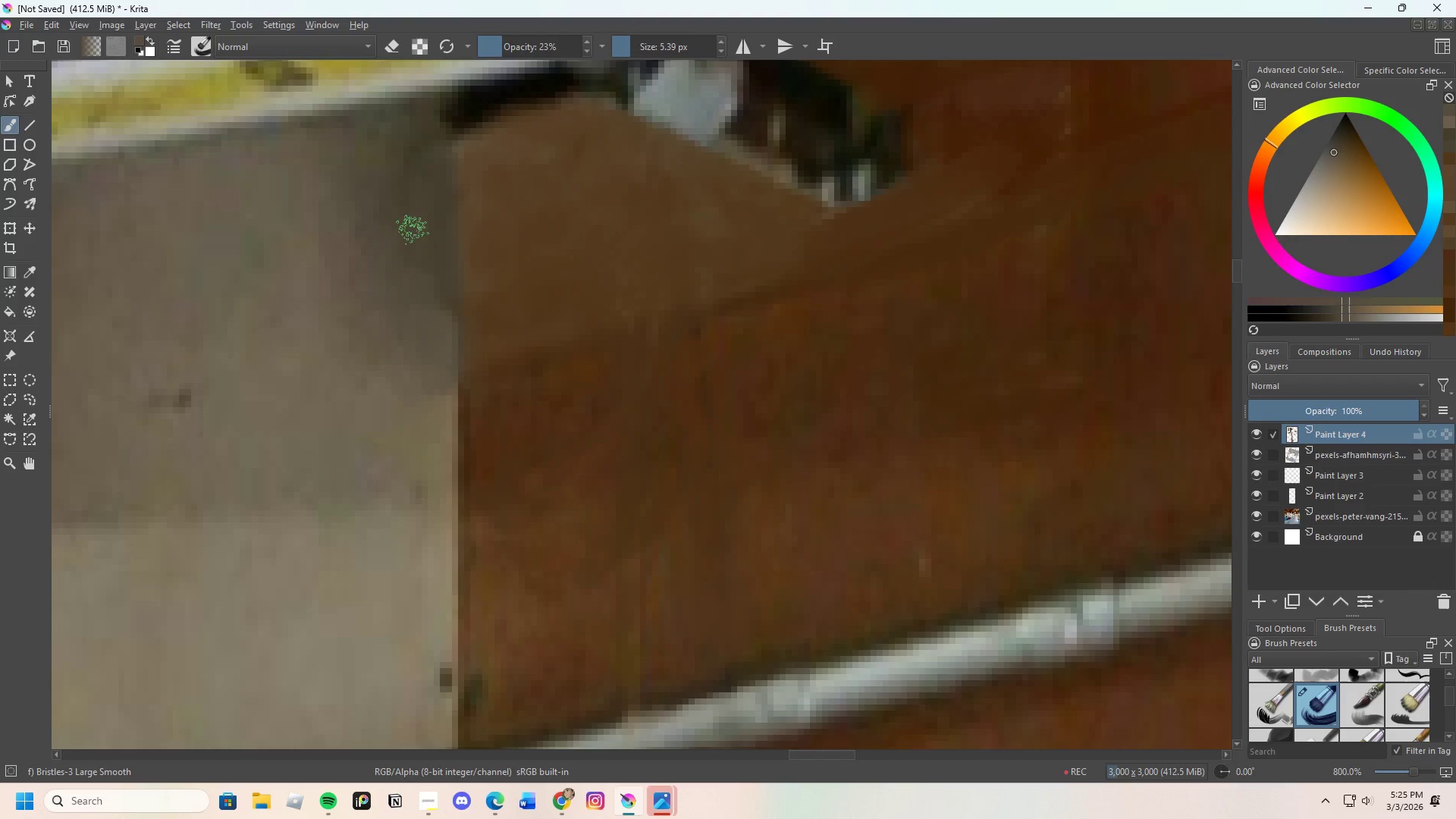 
left_click_drag(start_coordinate=[416, 275], to_coordinate=[441, 309])
 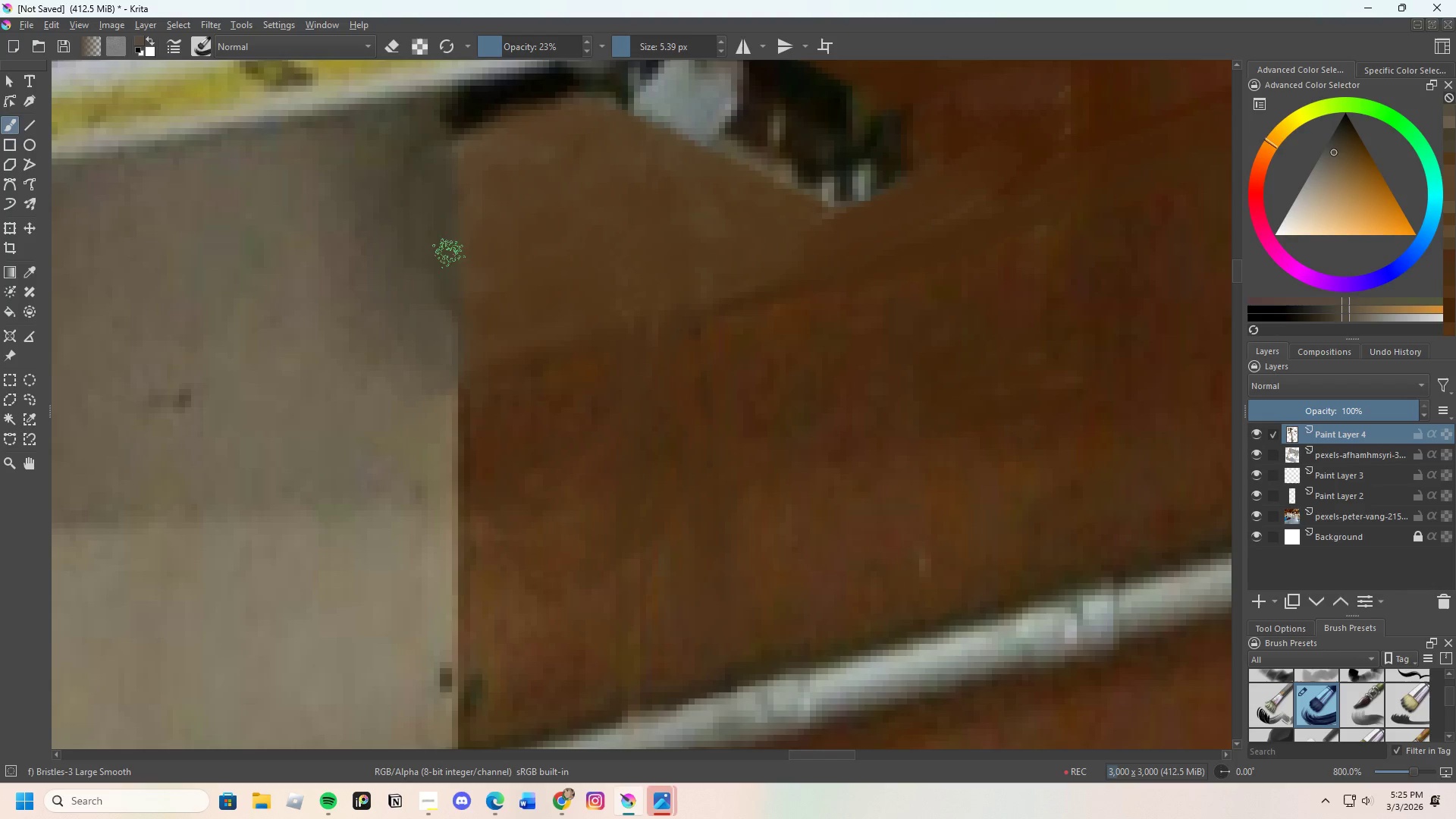 
left_click_drag(start_coordinate=[449, 259], to_coordinate=[428, 191])
 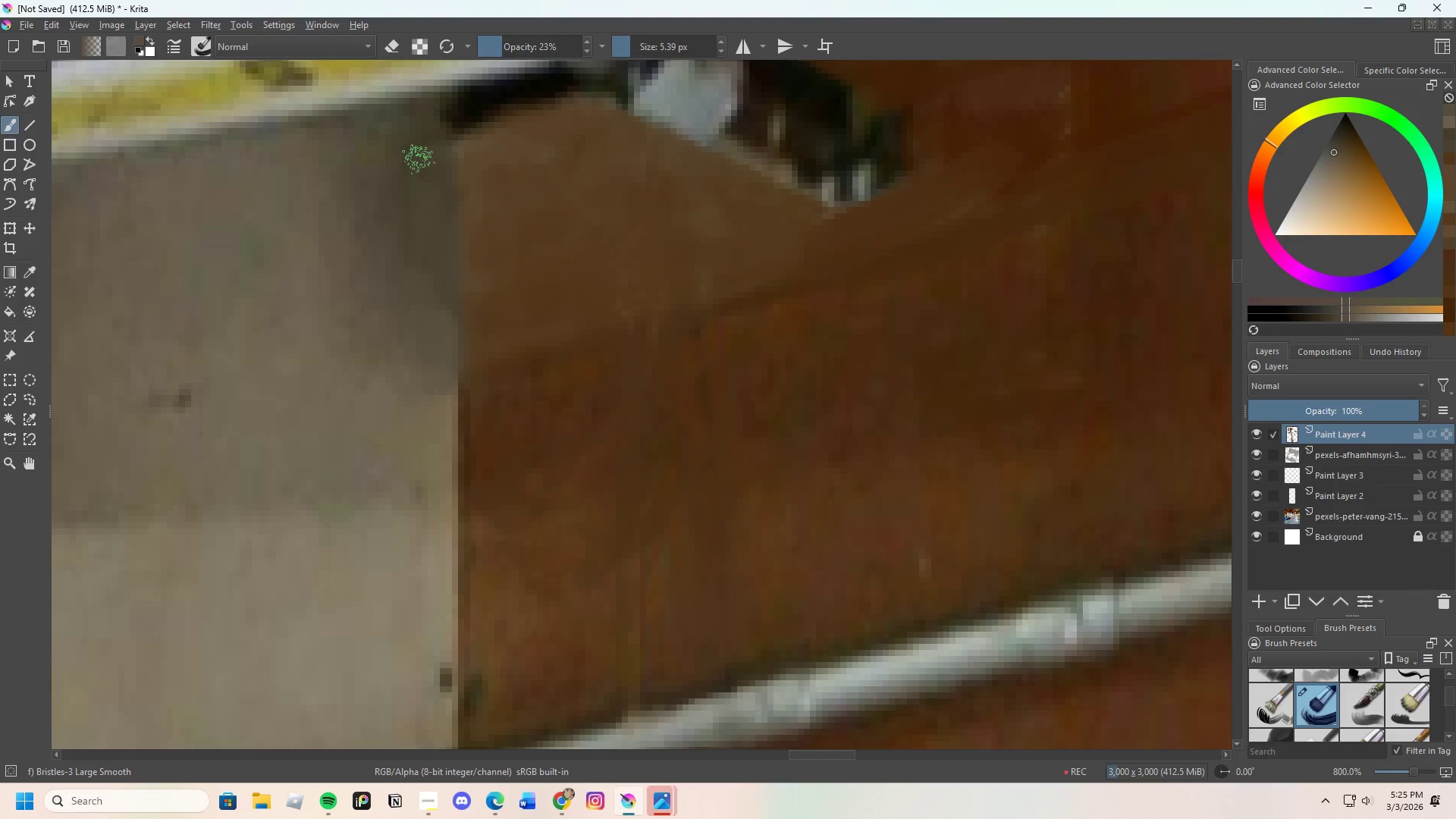 
left_click_drag(start_coordinate=[409, 184], to_coordinate=[408, 344])
 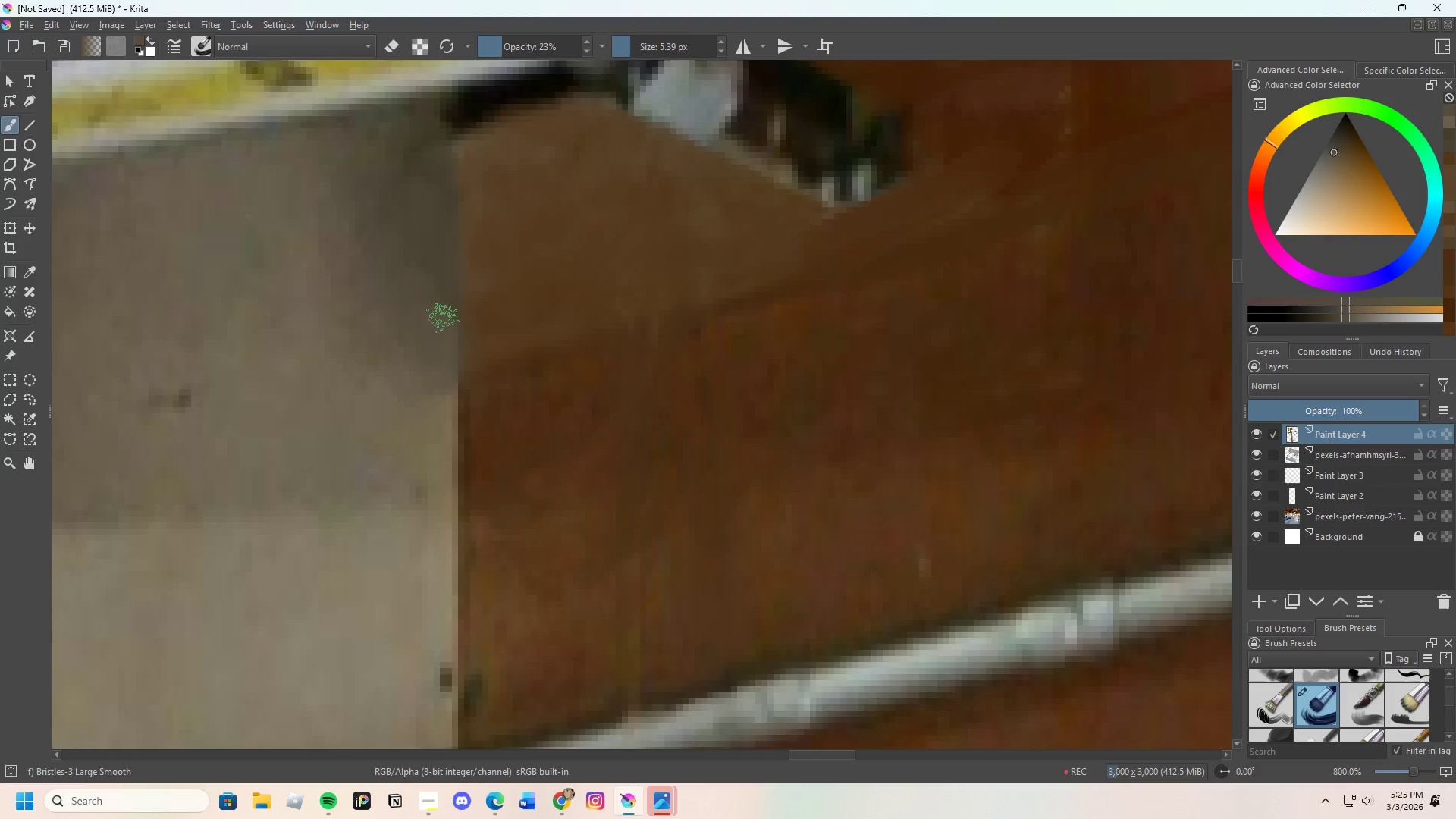 
scroll: coordinate [492, 332], scroll_direction: down, amount: 7.0
 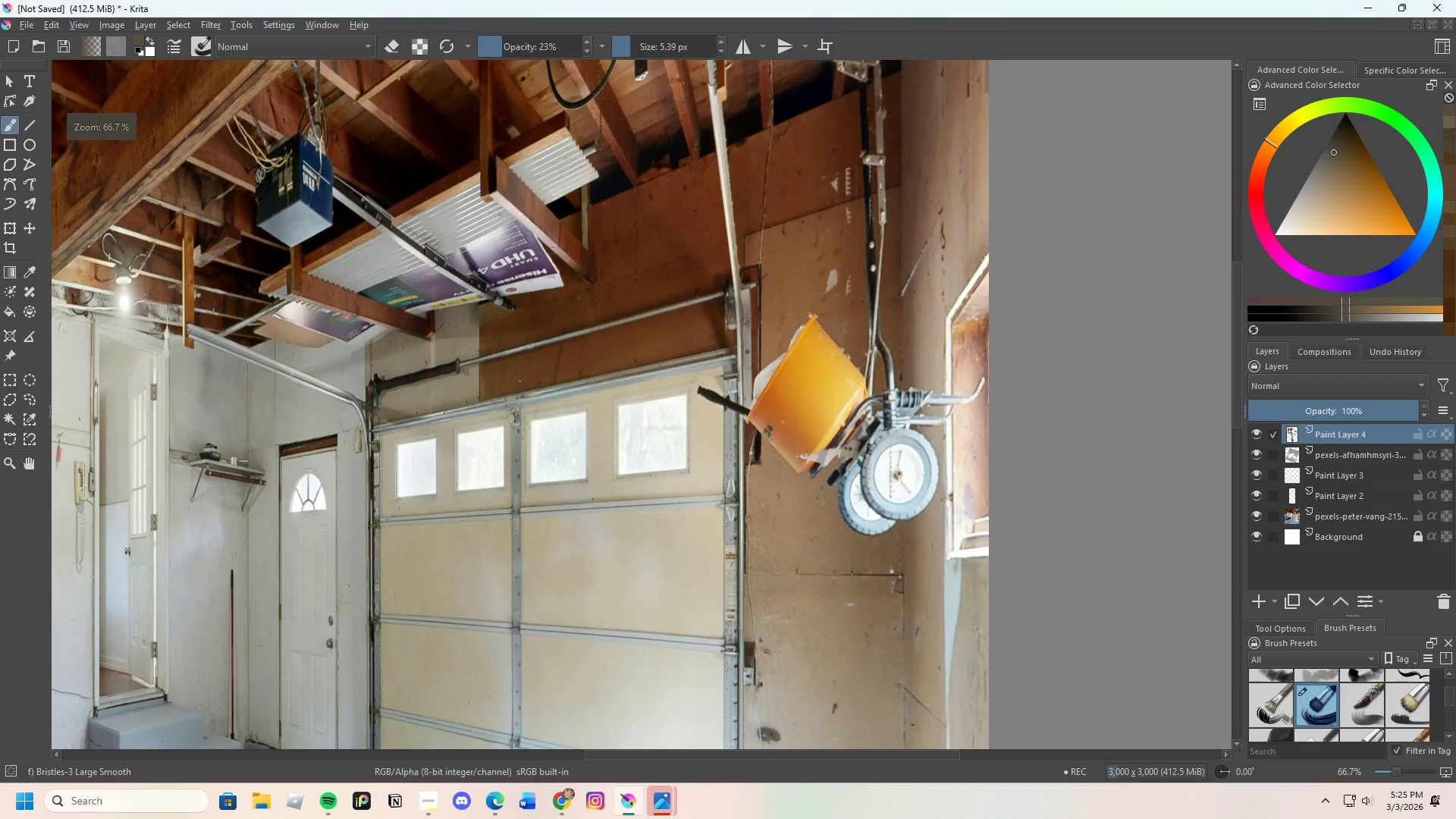 
scroll: coordinate [577, 384], scroll_direction: up, amount: 6.0
 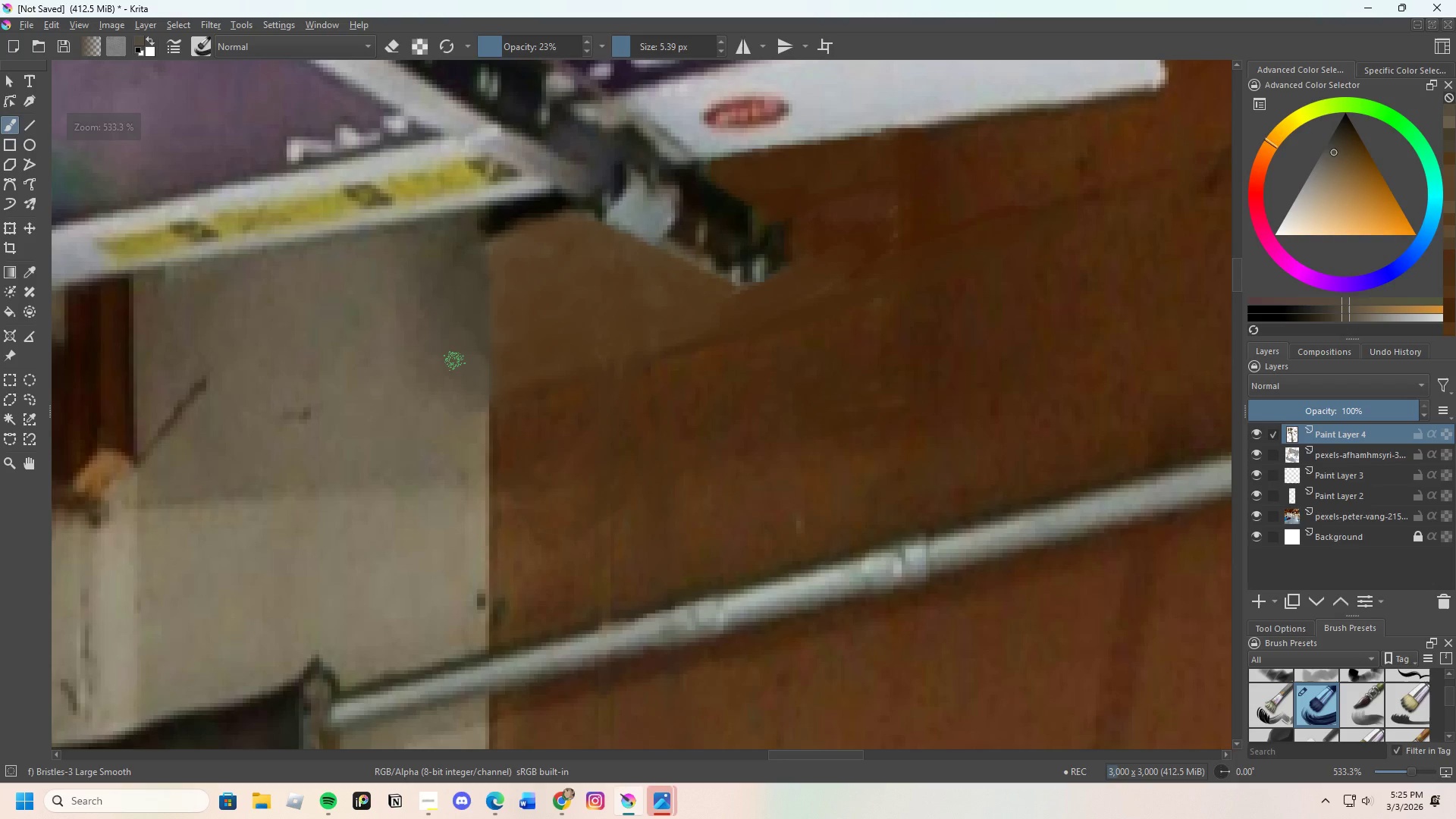 
hold_key(key=ControlLeft, duration=0.34)
left_click([375, 294])
 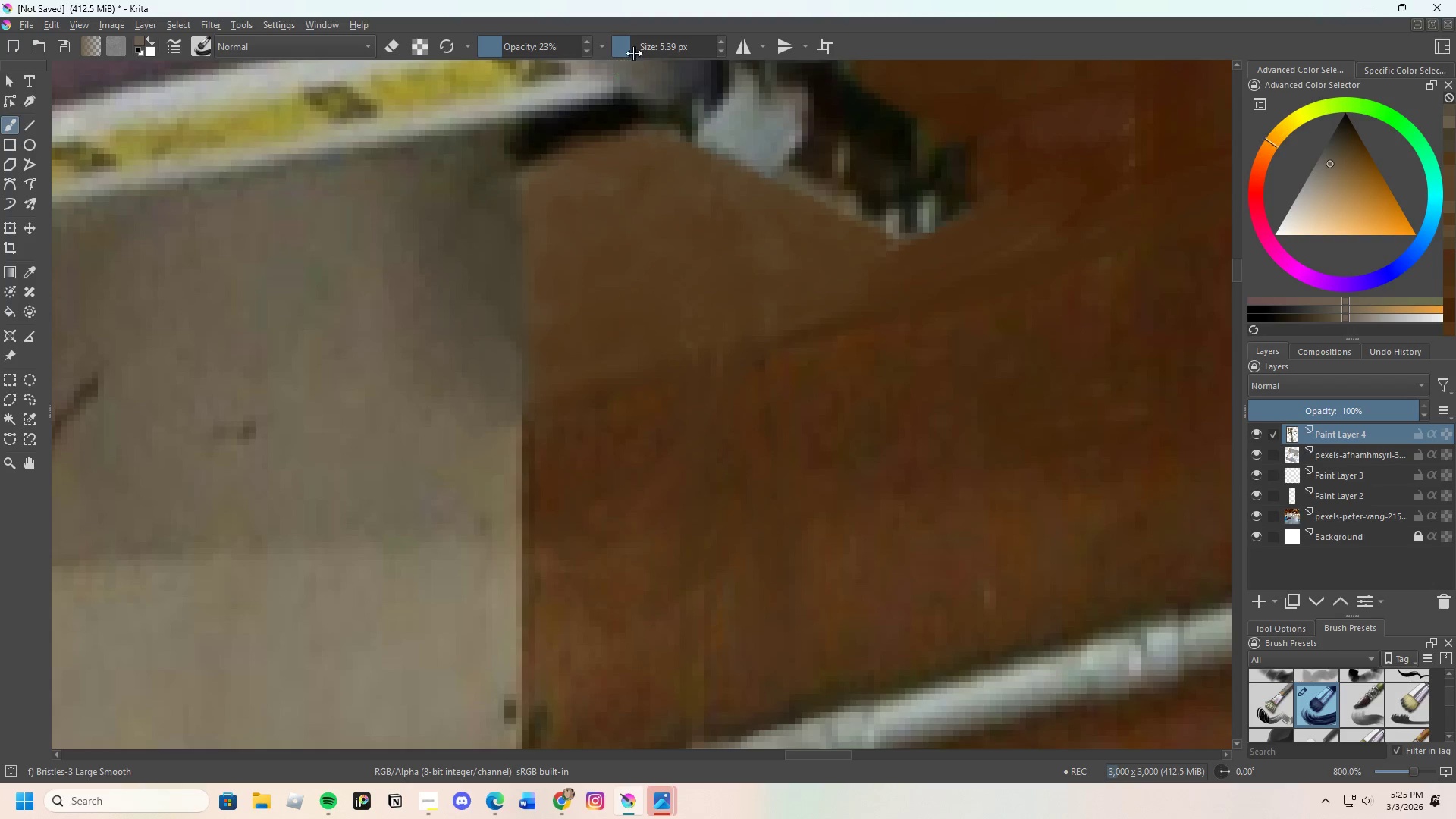 
scroll: coordinate [422, 381], scroll_direction: up, amount: 1.0
 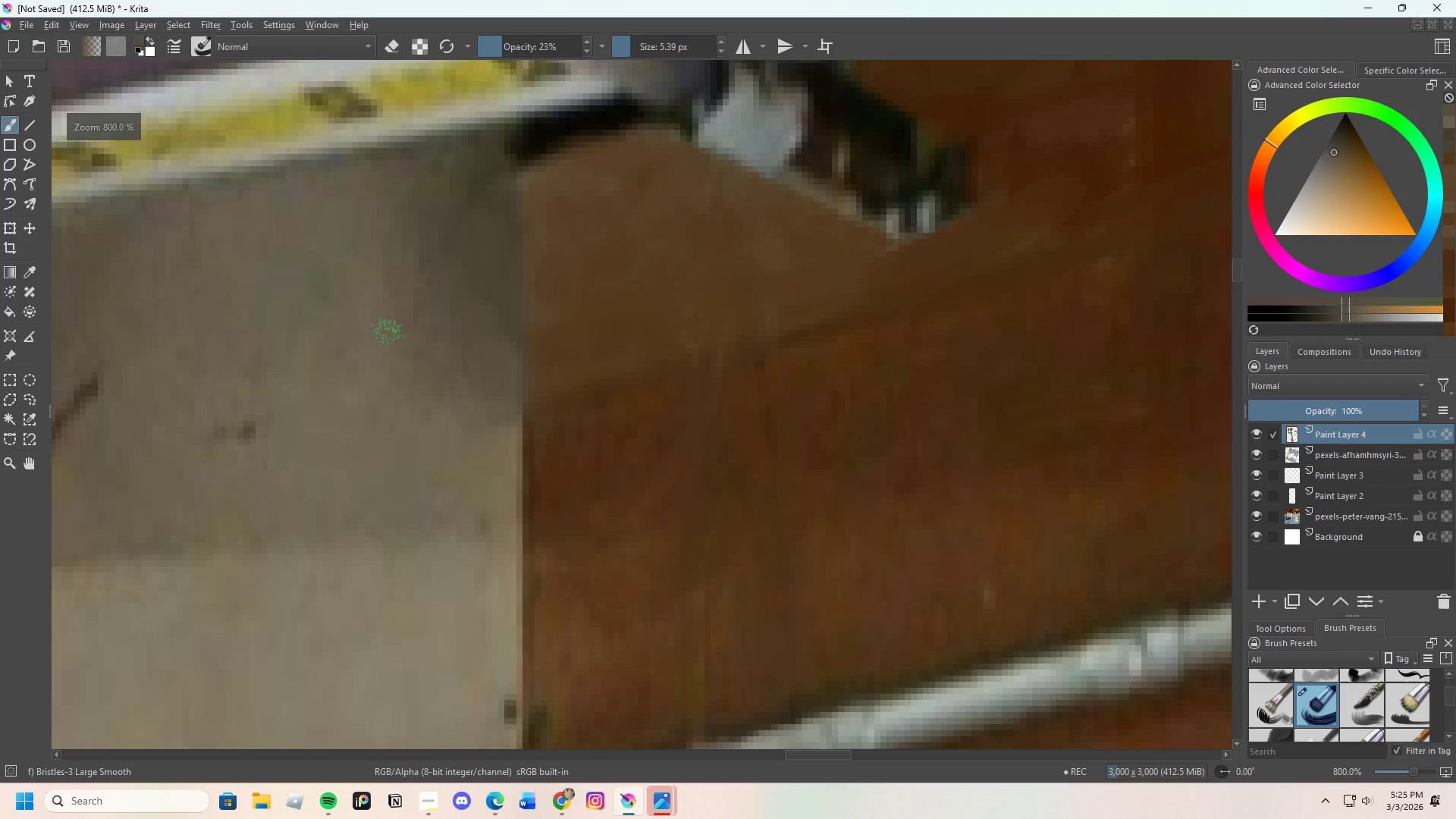 
left_click_drag(start_coordinate=[631, 47], to_coordinate=[638, 39])
 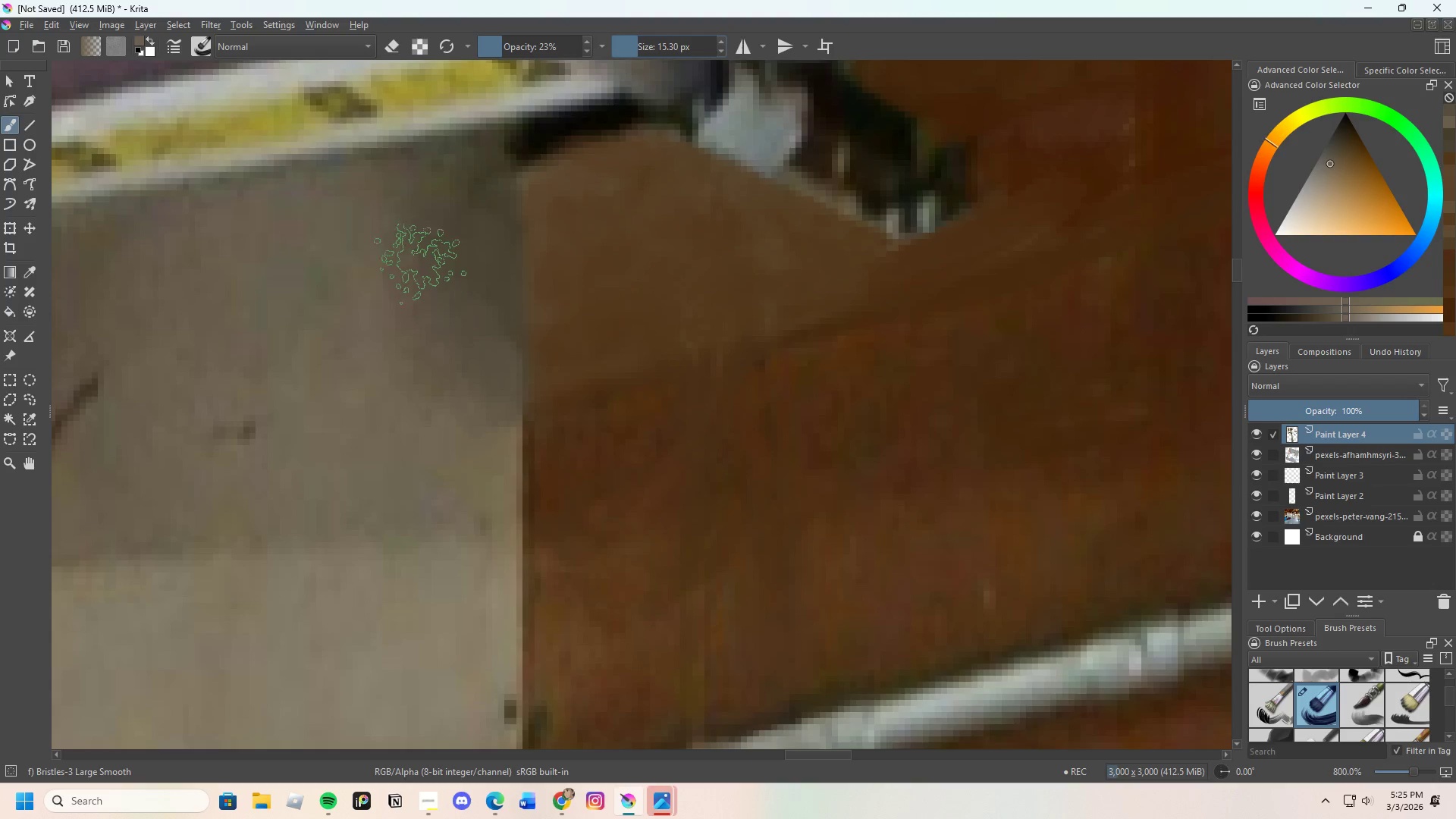 
left_click_drag(start_coordinate=[388, 232], to_coordinate=[424, 324])
 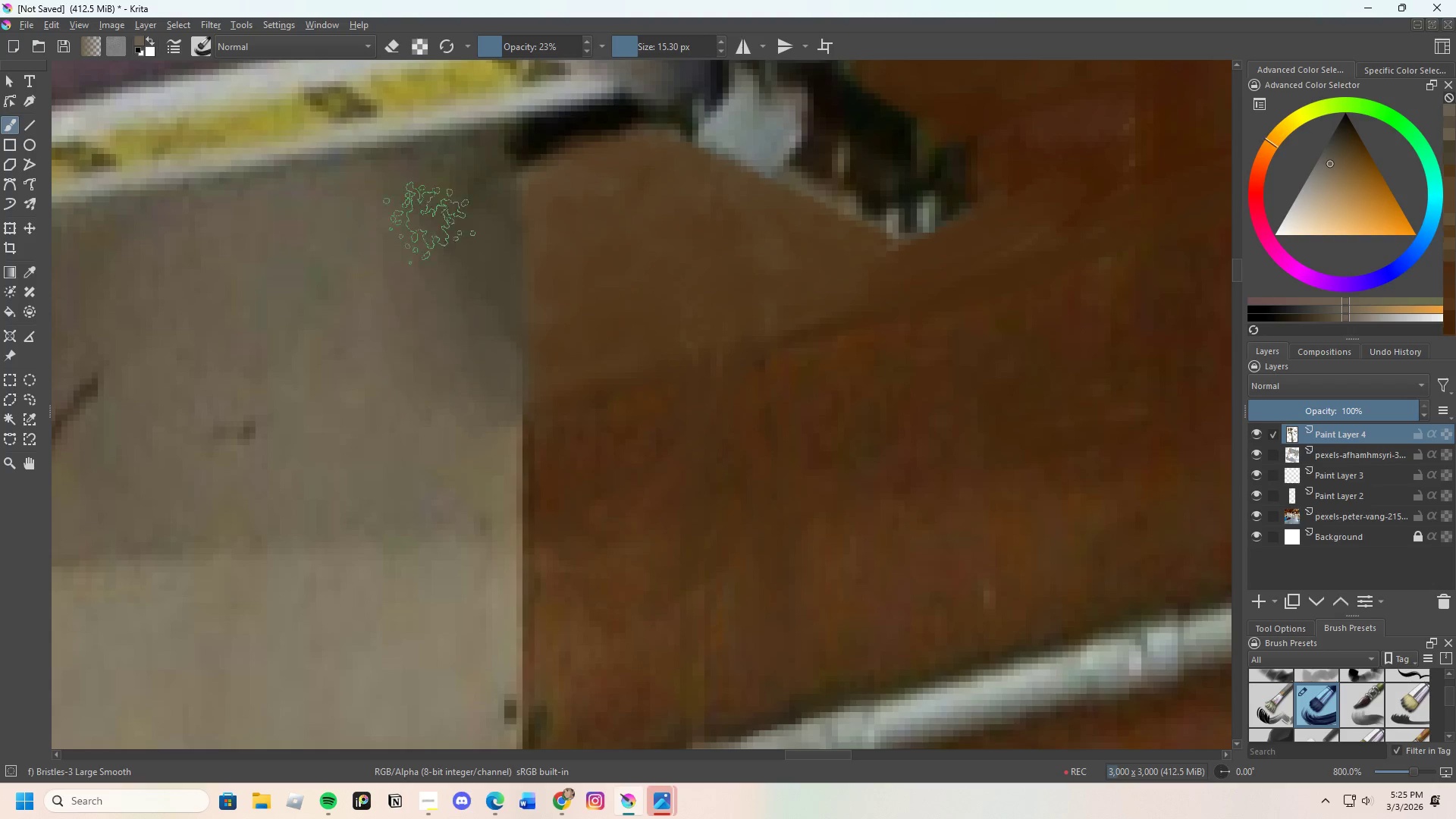 
left_click_drag(start_coordinate=[429, 245], to_coordinate=[444, 355])
 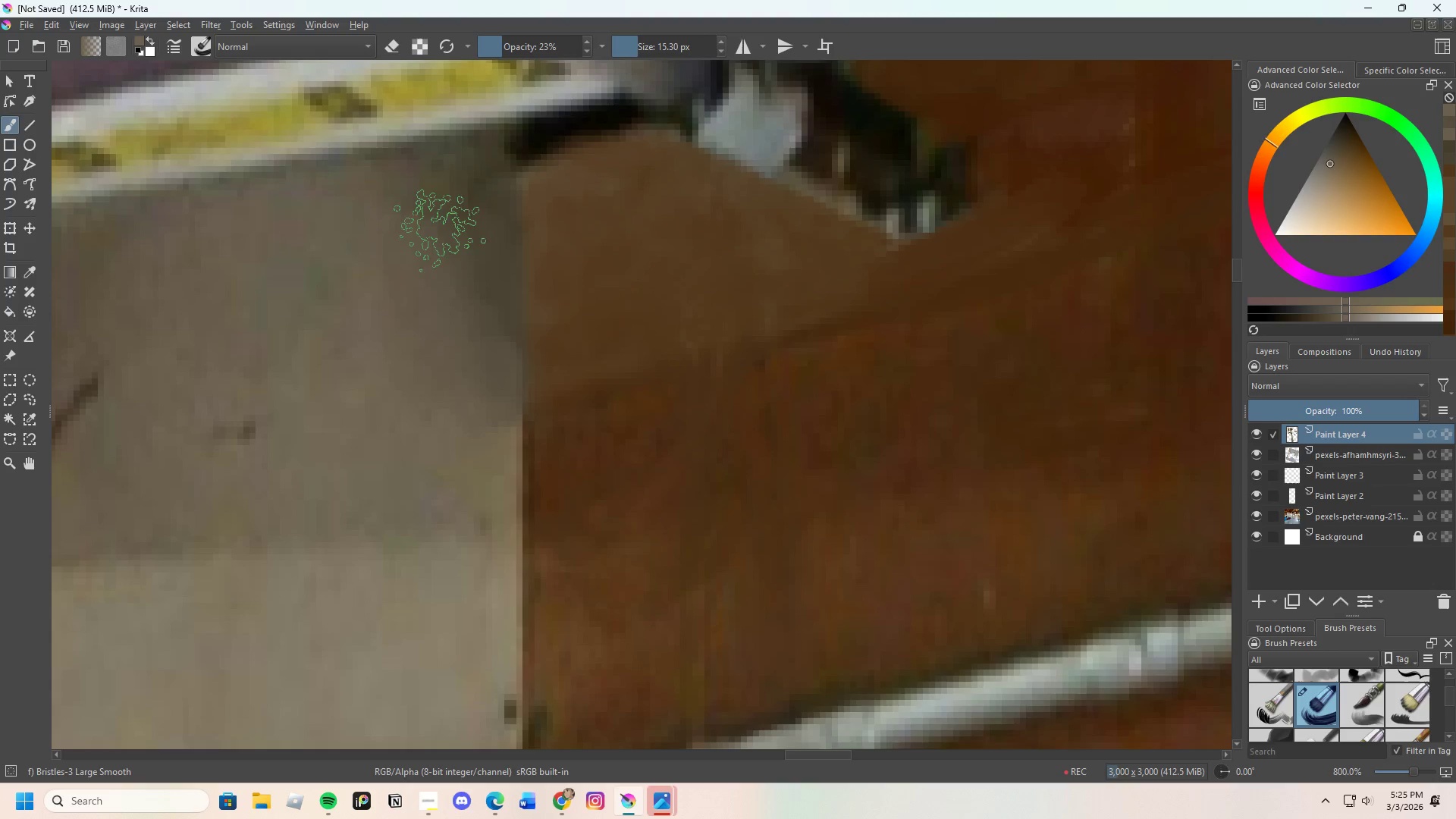 
left_click_drag(start_coordinate=[446, 241], to_coordinate=[472, 328])
 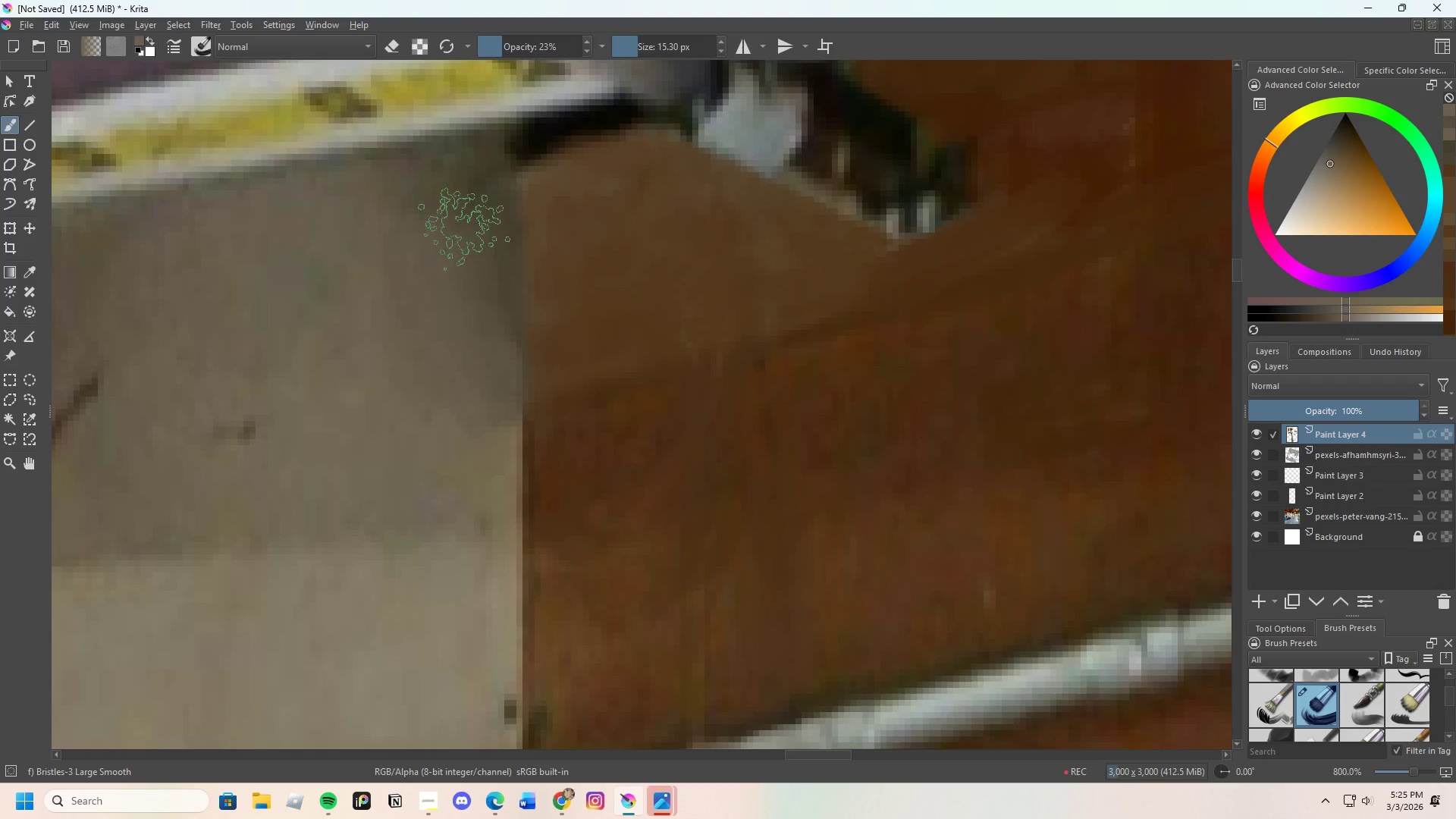 
left_click_drag(start_coordinate=[469, 246], to_coordinate=[476, 395])
 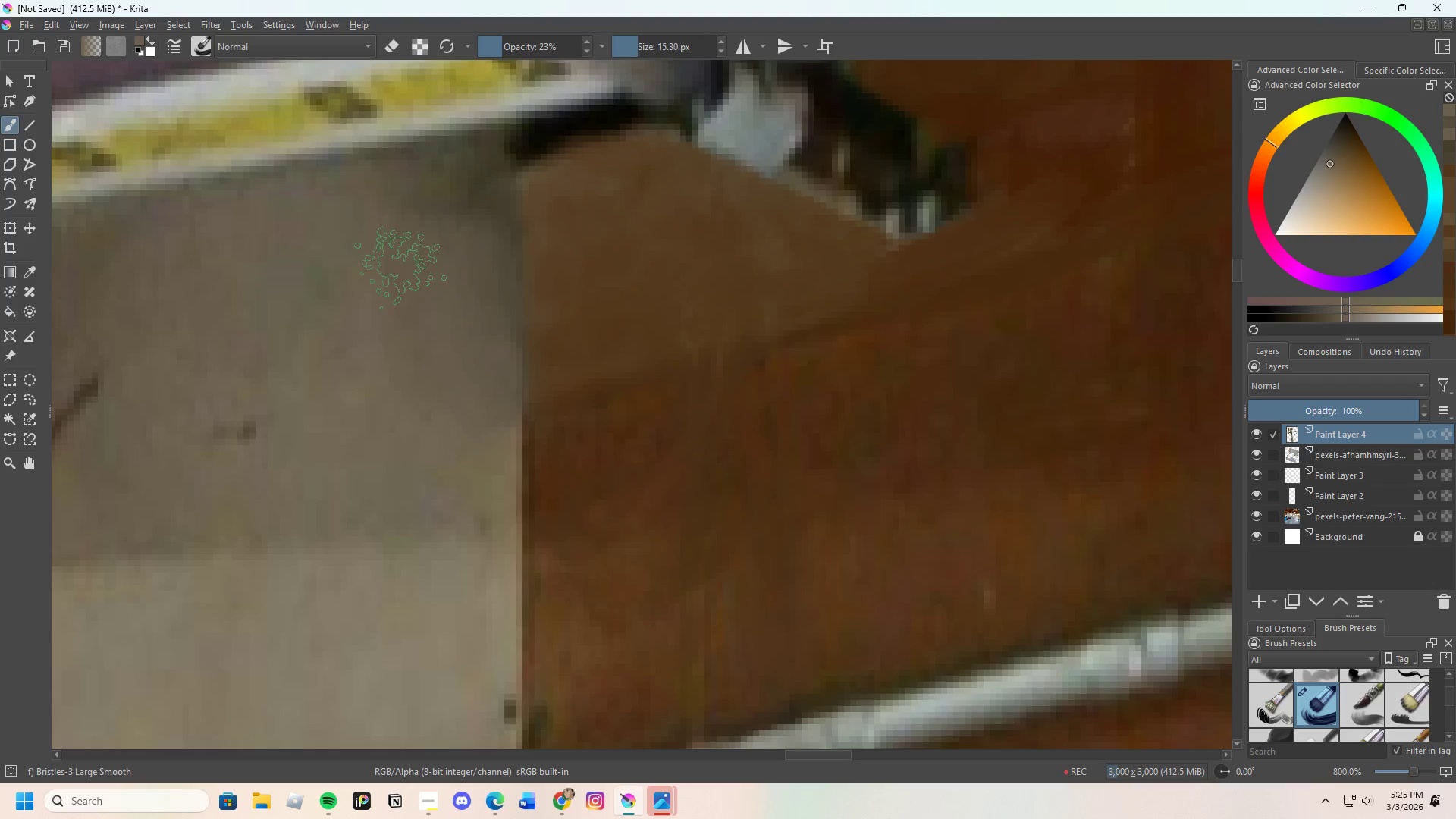 
left_click_drag(start_coordinate=[400, 268], to_coordinate=[444, 224])
 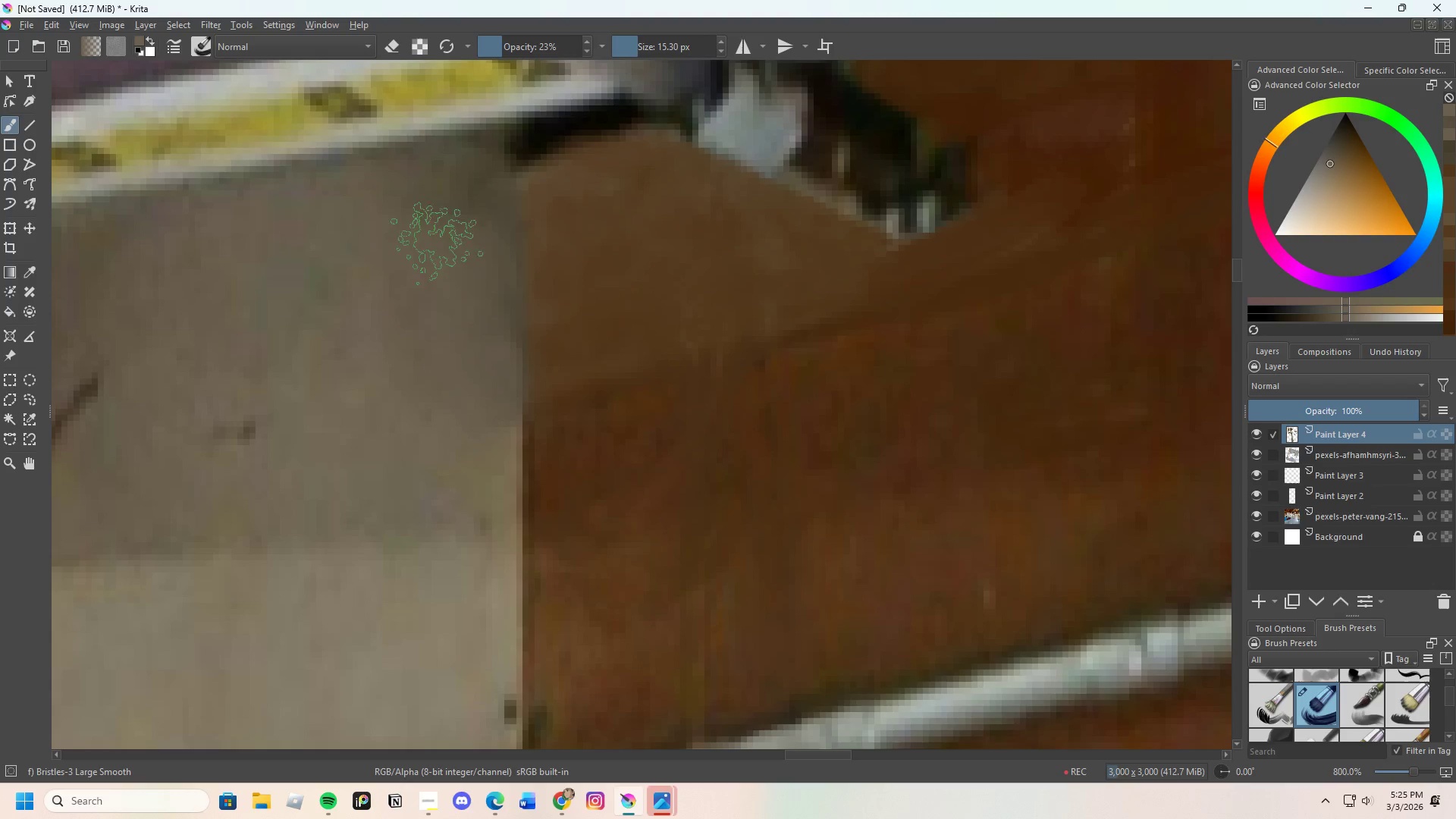 
hold_key(key=ControlLeft, duration=0.31)
left_click_drag(start_coordinate=[435, 256], to_coordinate=[435, 246])
 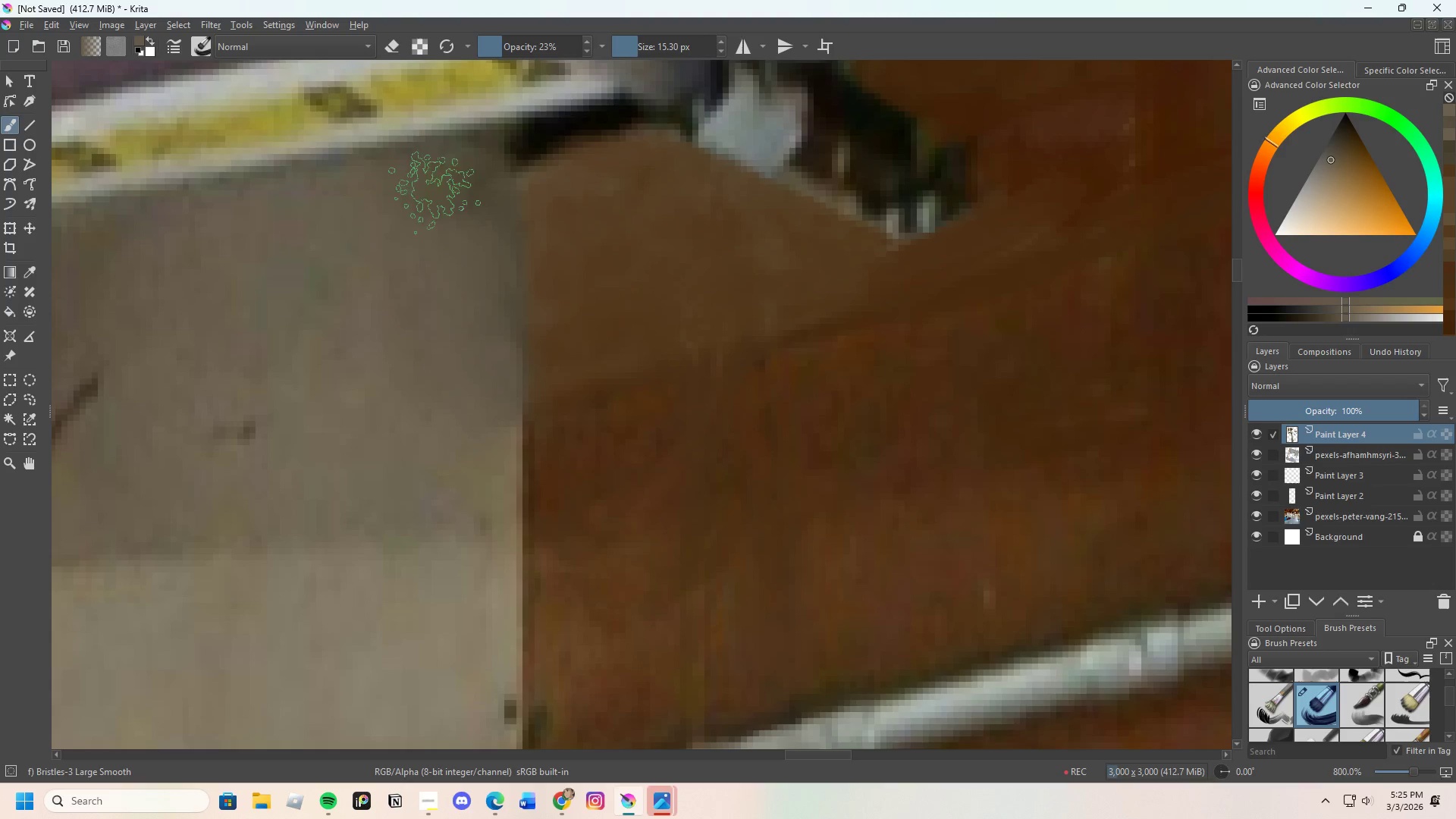 
left_click_drag(start_coordinate=[435, 204], to_coordinate=[451, 246])
 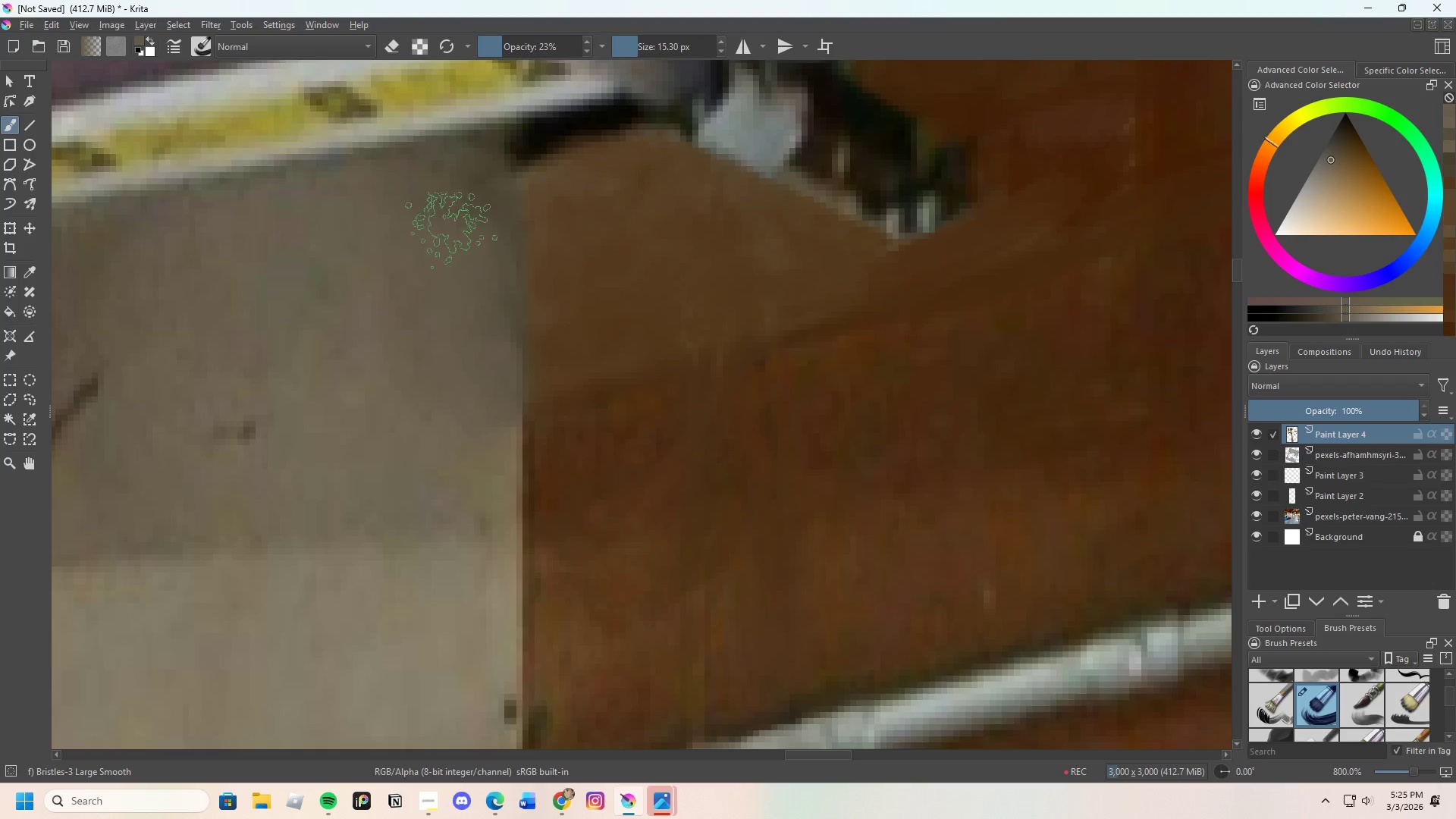 
left_click_drag(start_coordinate=[451, 212], to_coordinate=[455, 215])
 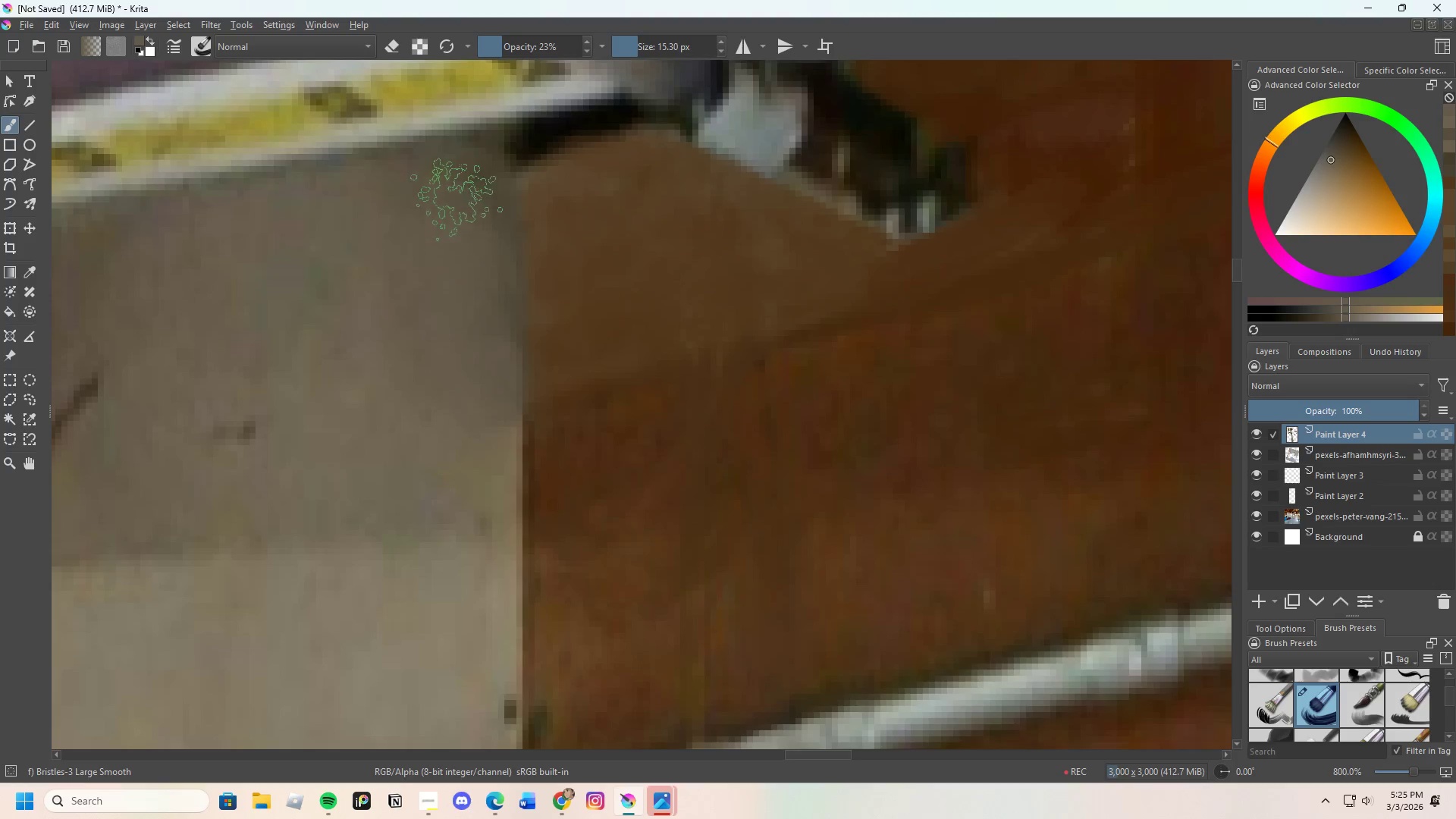 
left_click_drag(start_coordinate=[457, 209], to_coordinate=[464, 239])
 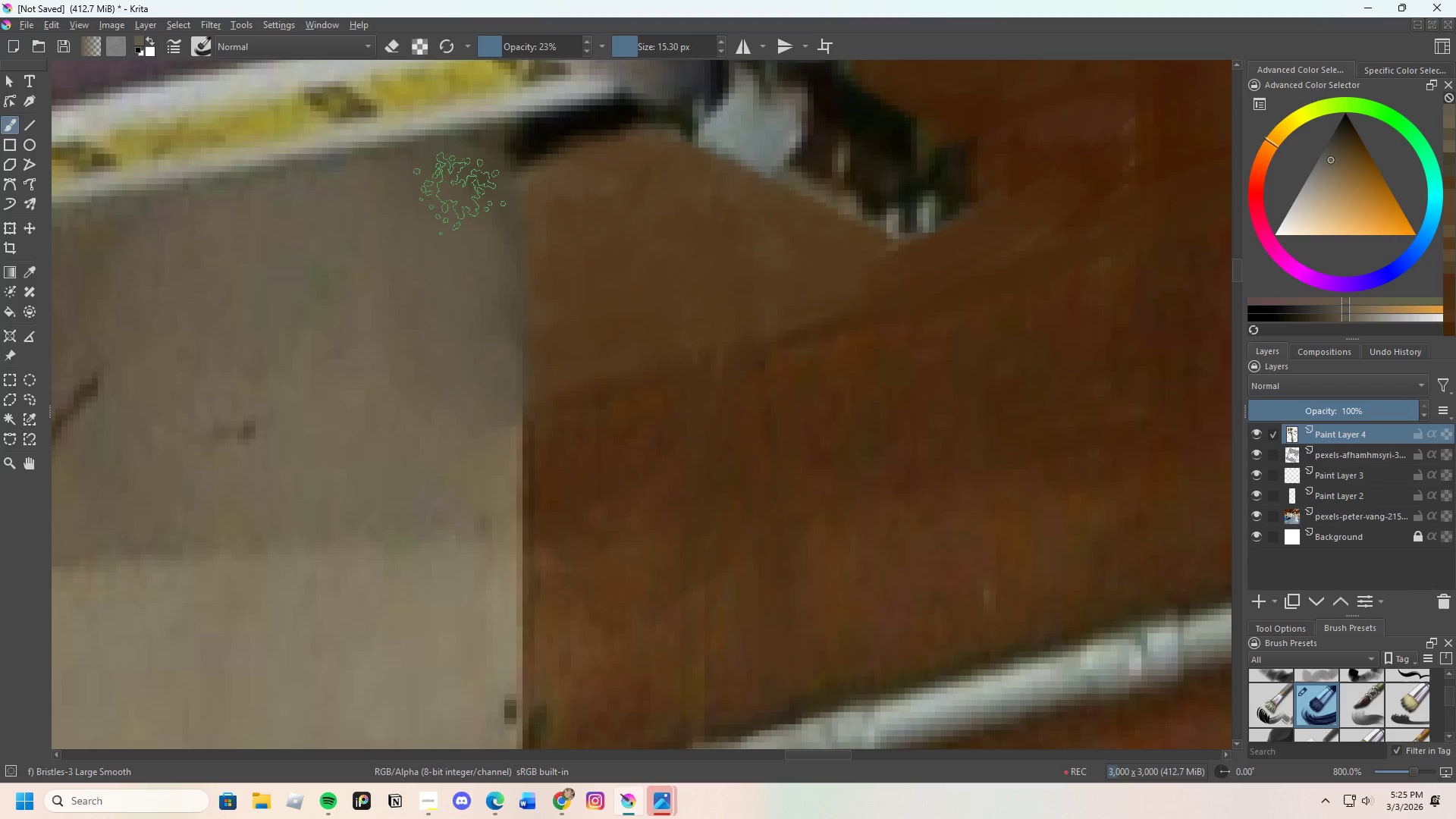 
left_click_drag(start_coordinate=[460, 195], to_coordinate=[452, 469])
 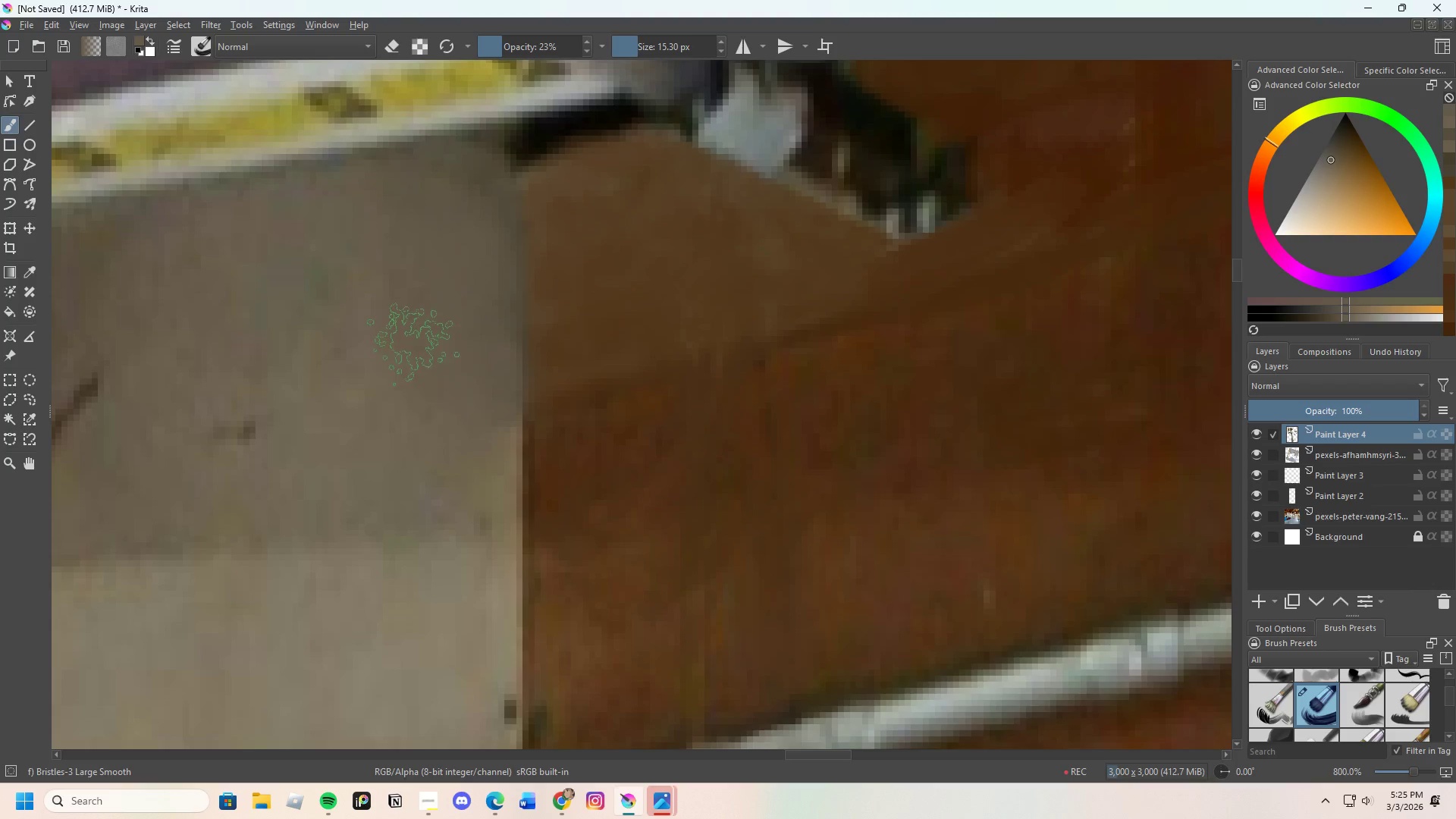 
hold_key(key=ControlLeft, duration=0.38)
left_click_drag(start_coordinate=[413, 403], to_coordinate=[413, 387])
 